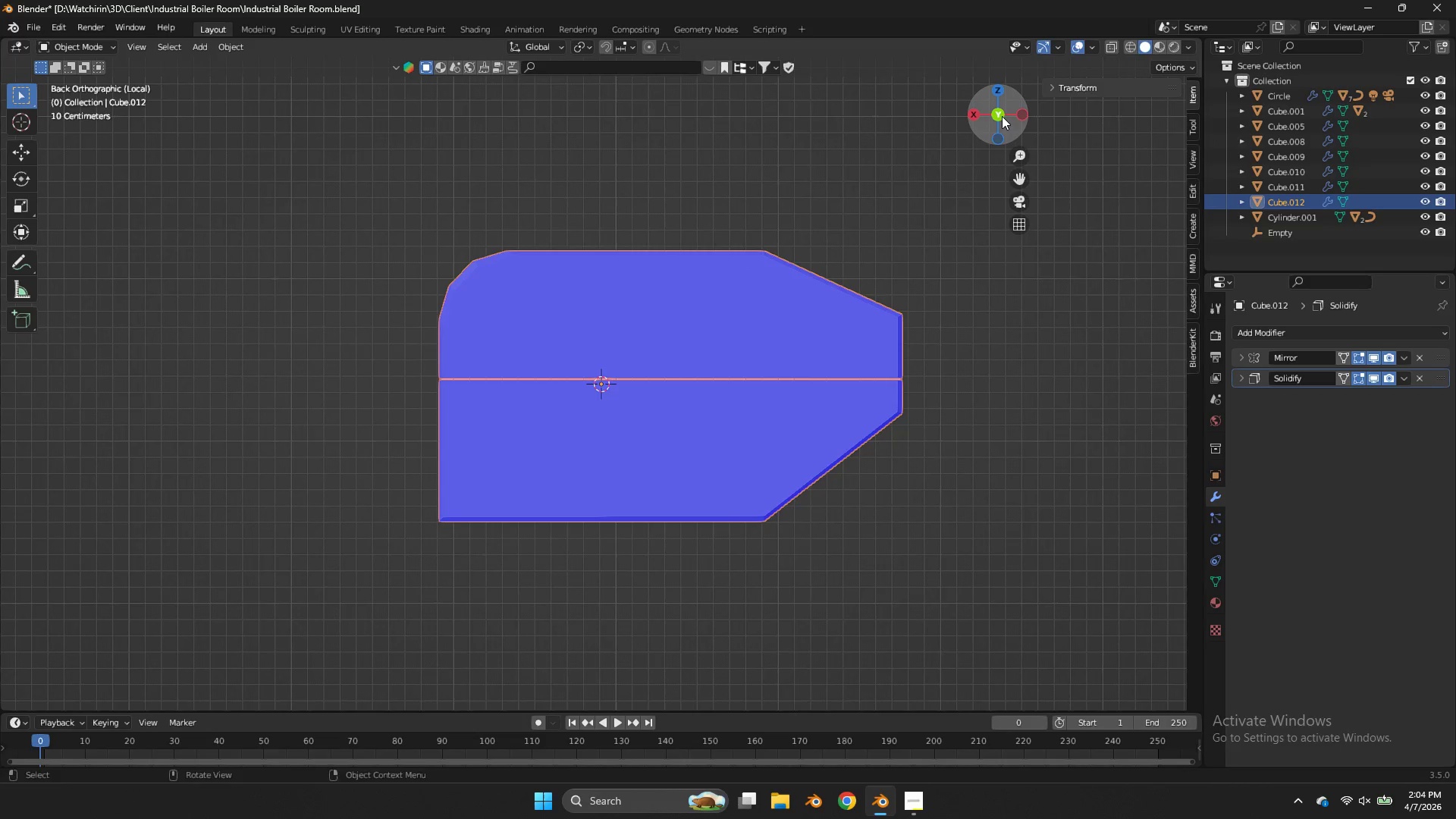 
left_click_drag(start_coordinate=[1002, 116], to_coordinate=[1125, 155])
 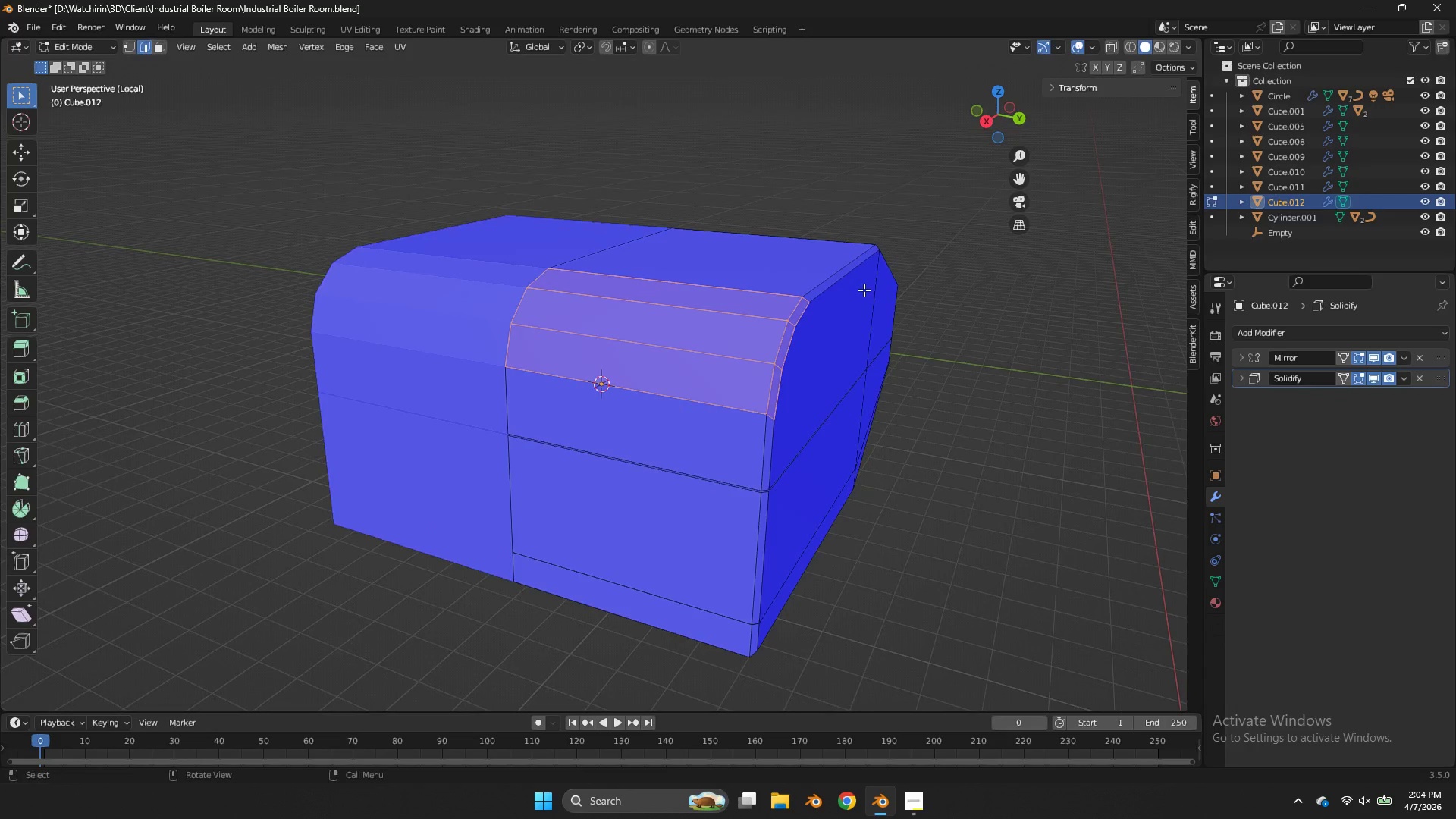 
key(Tab)
 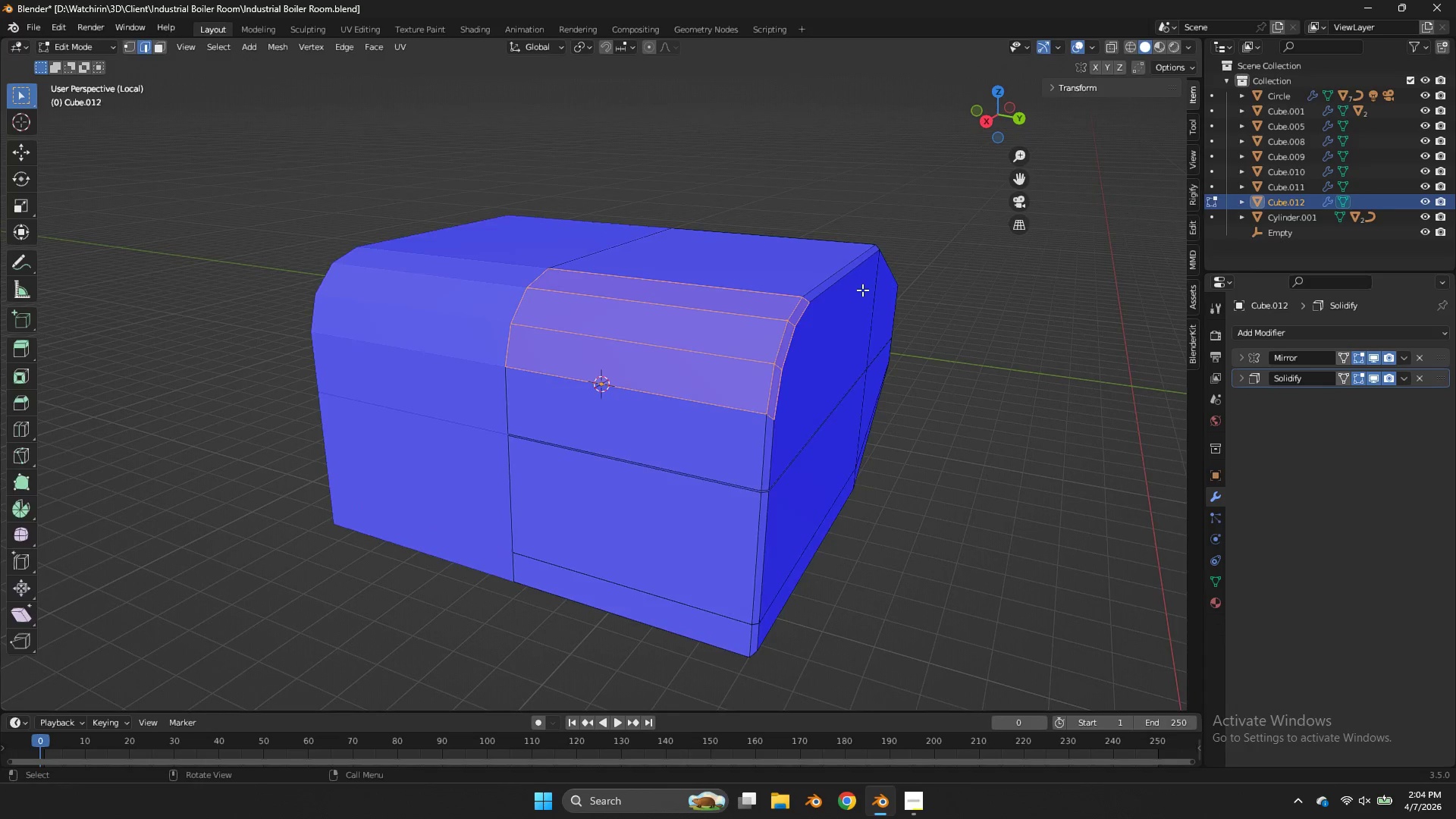 
key(Tab)
 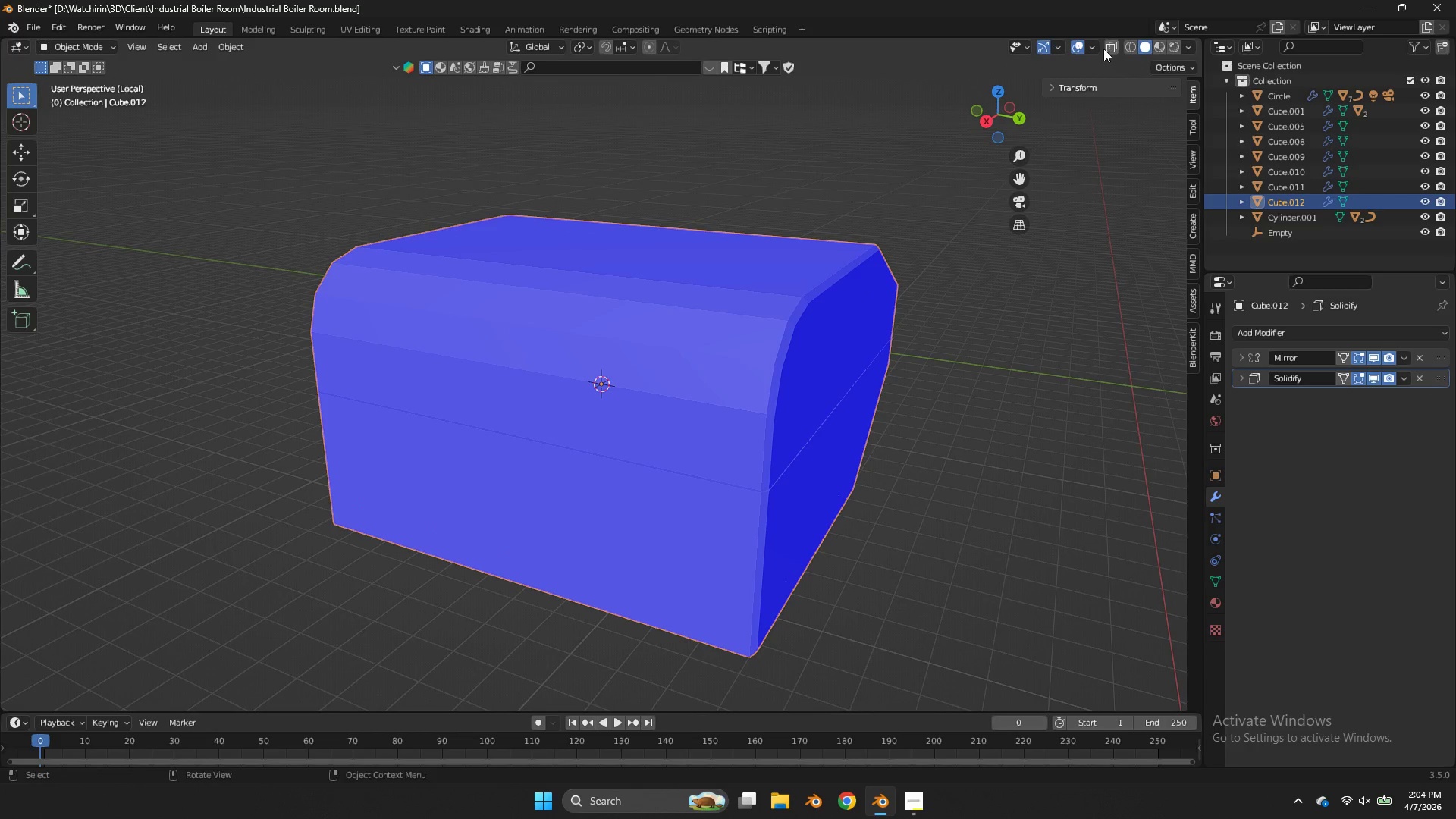 
left_click([1096, 46])
 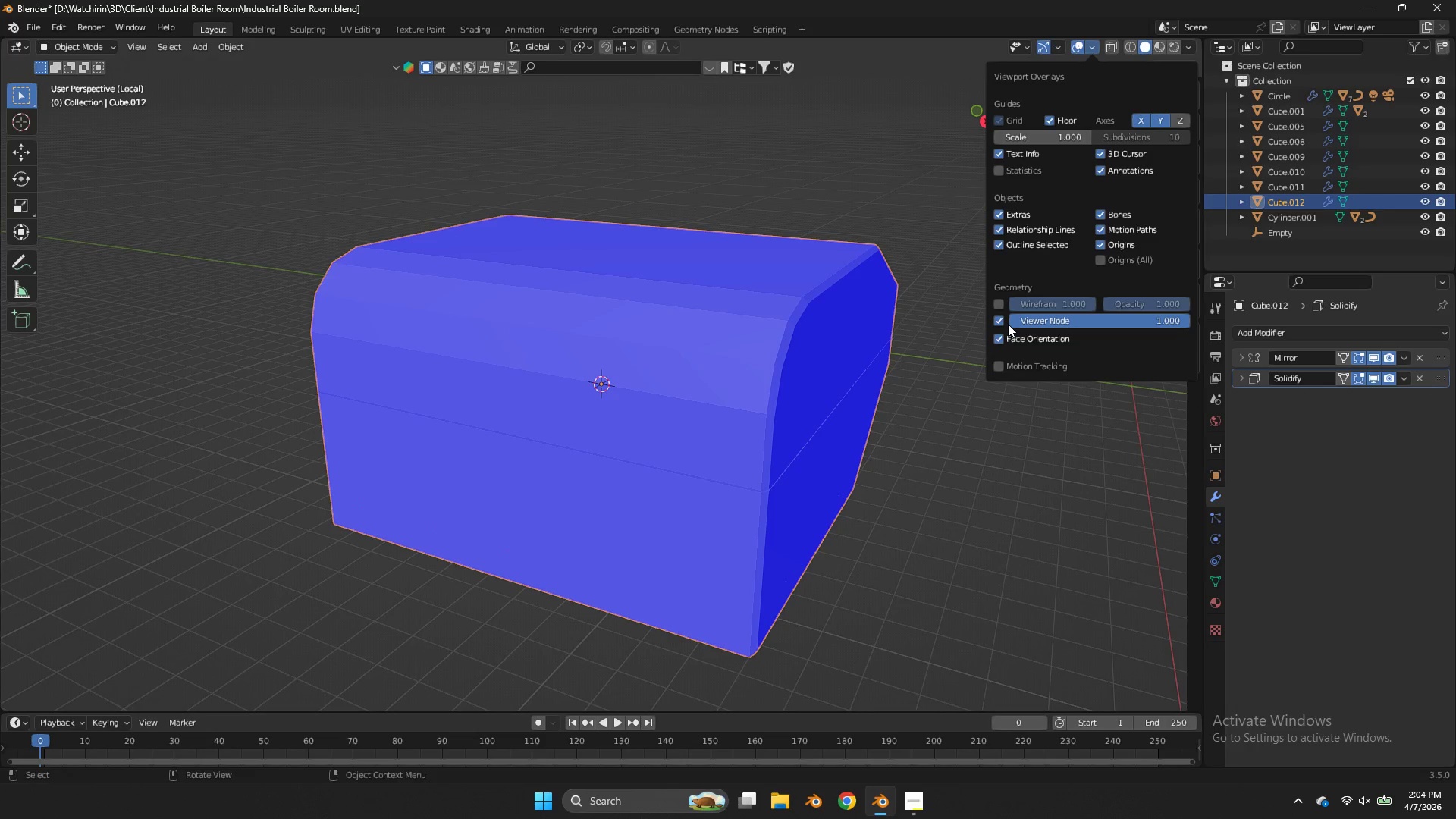 
left_click([1003, 337])
 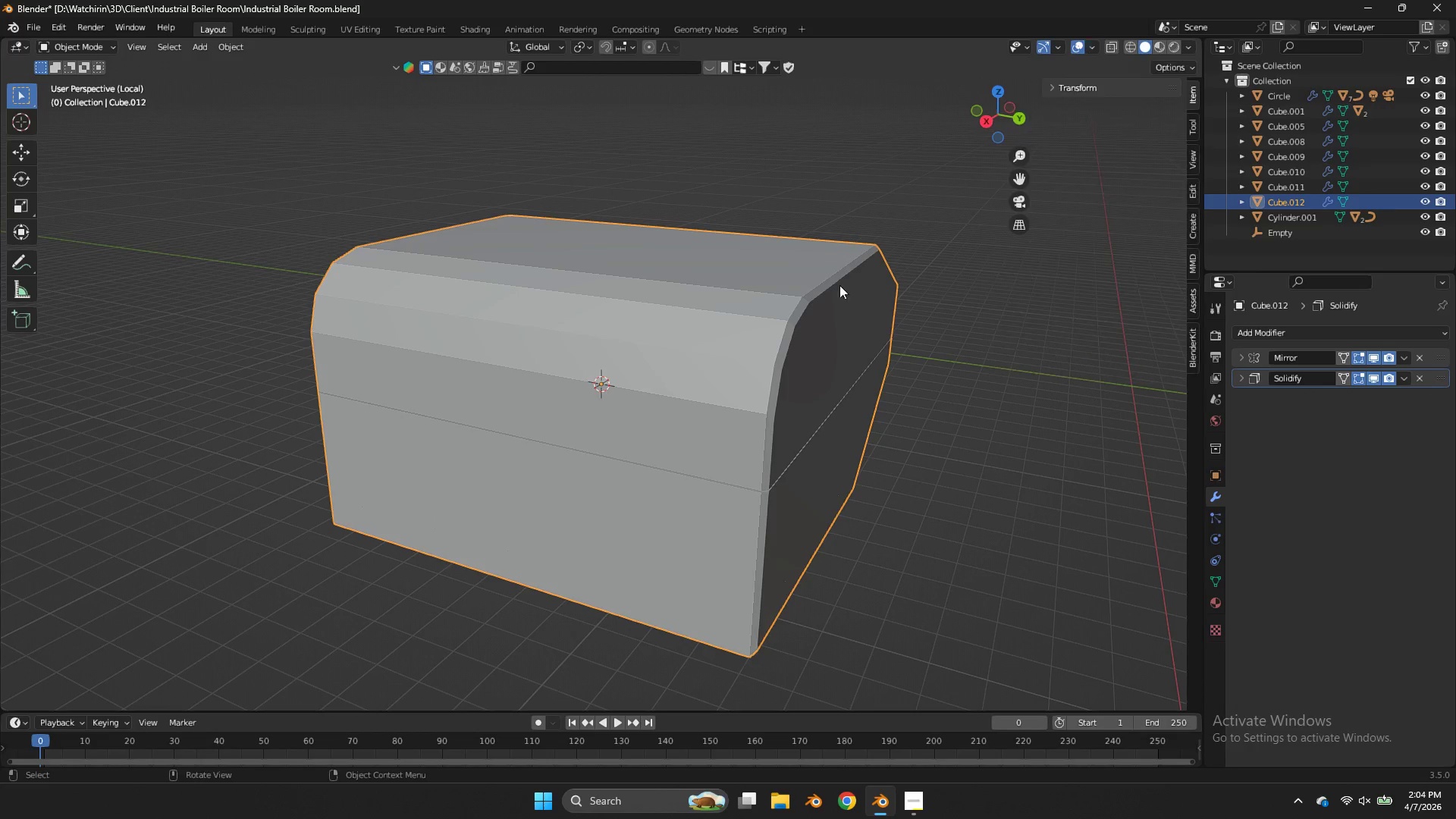 
key(Tab)
 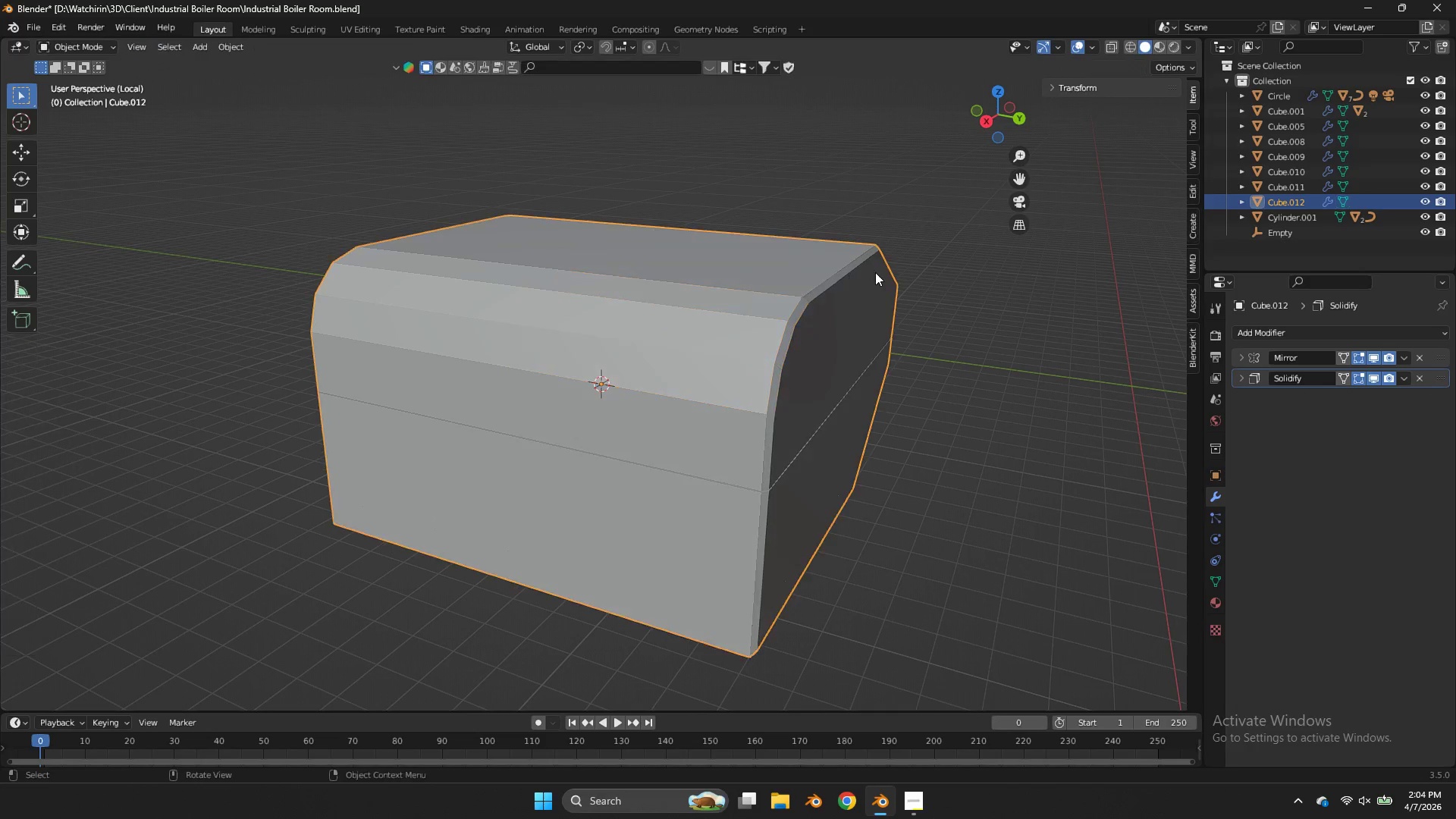 
key(Tab)
 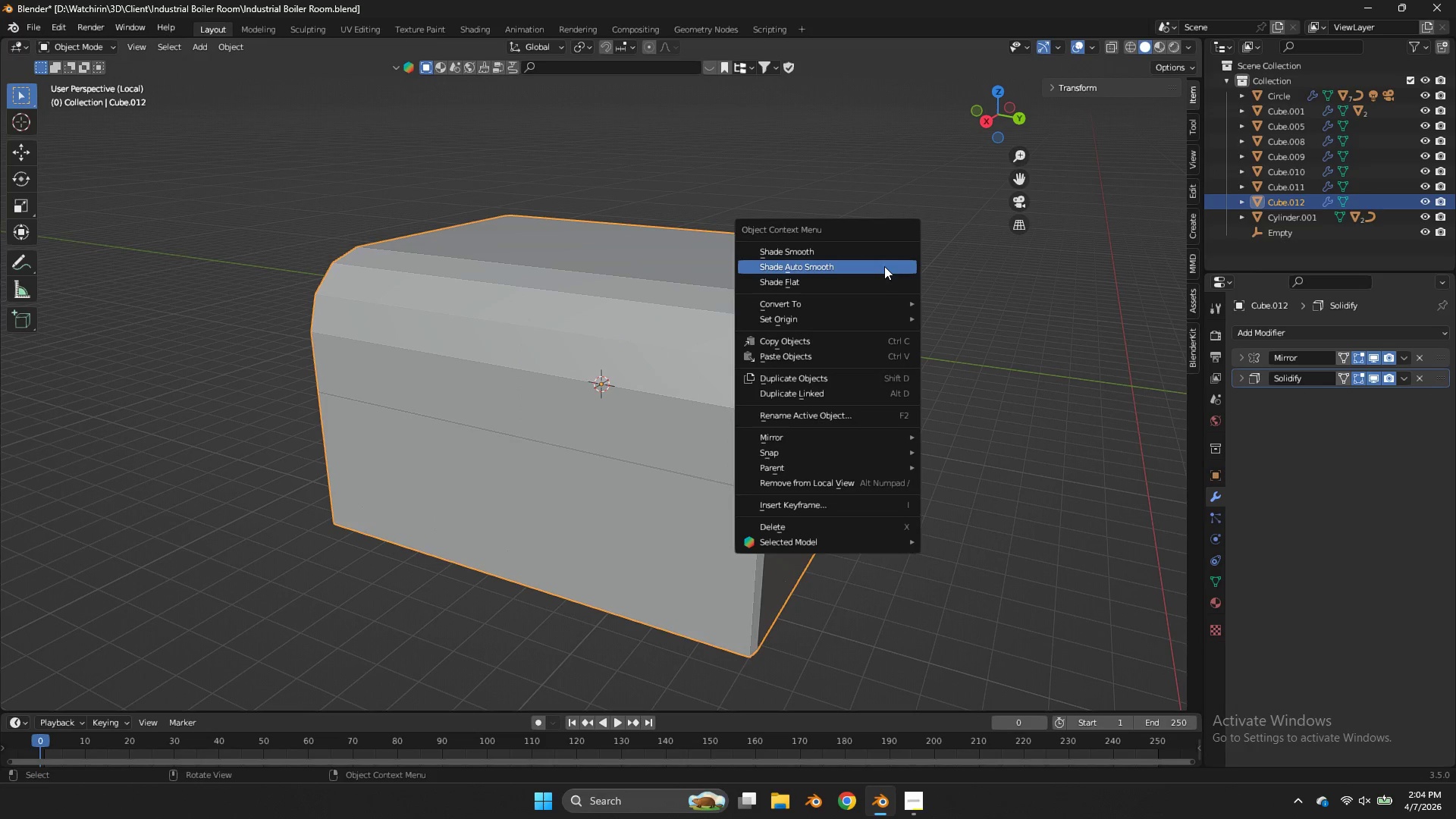 
left_click([884, 266])
 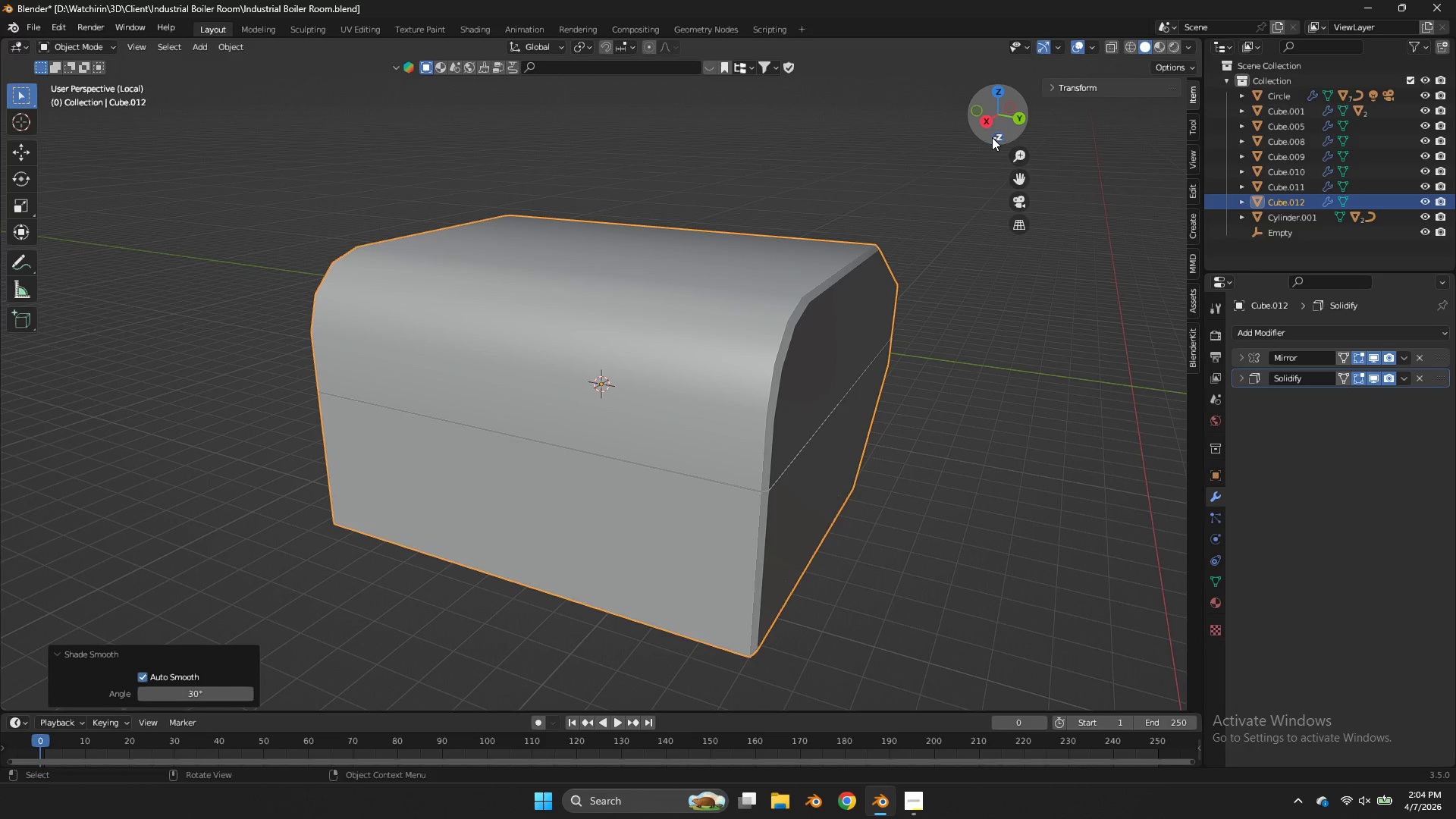 
left_click_drag(start_coordinate=[994, 121], to_coordinate=[921, 109])
 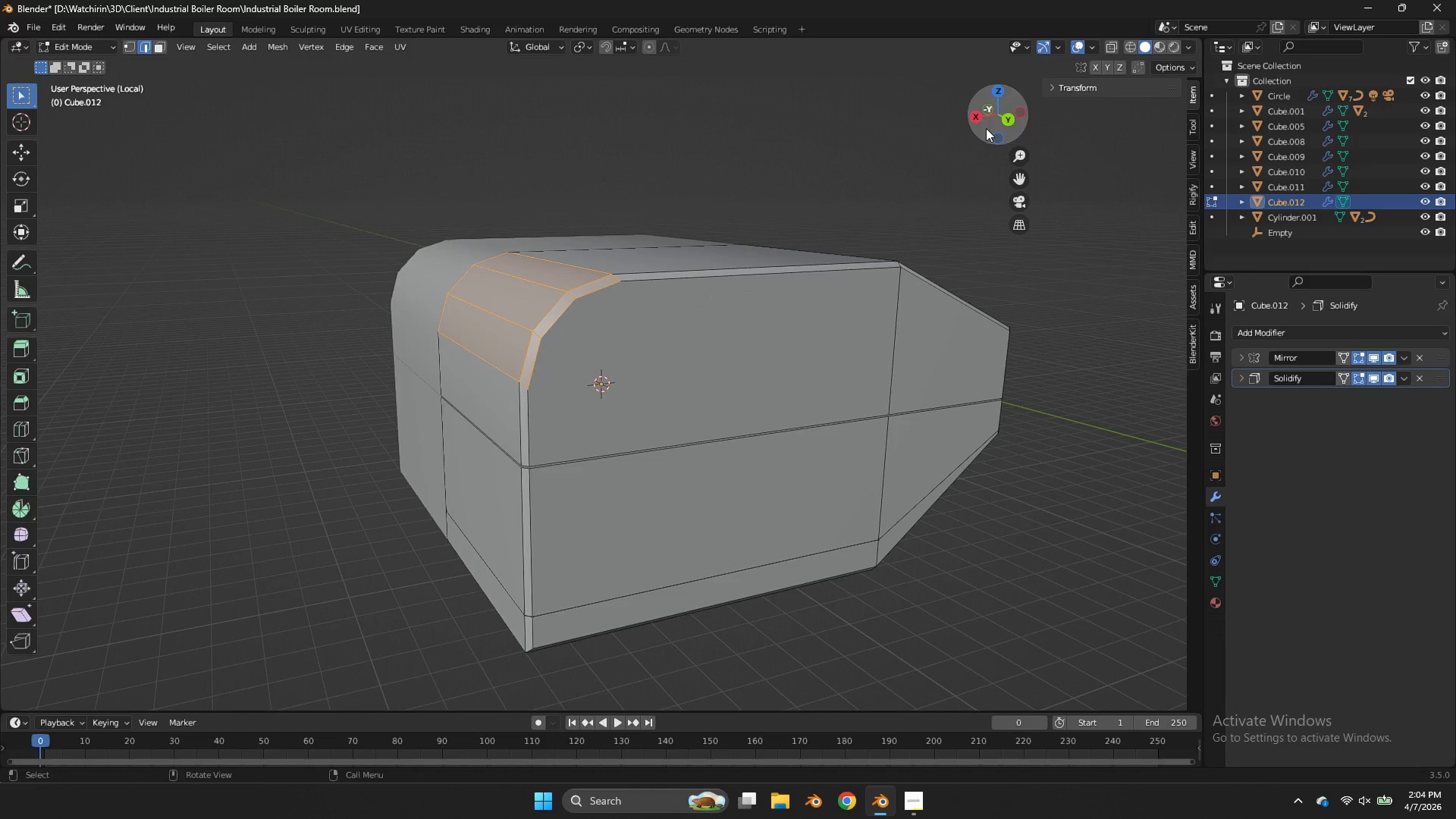 
key(Tab)
 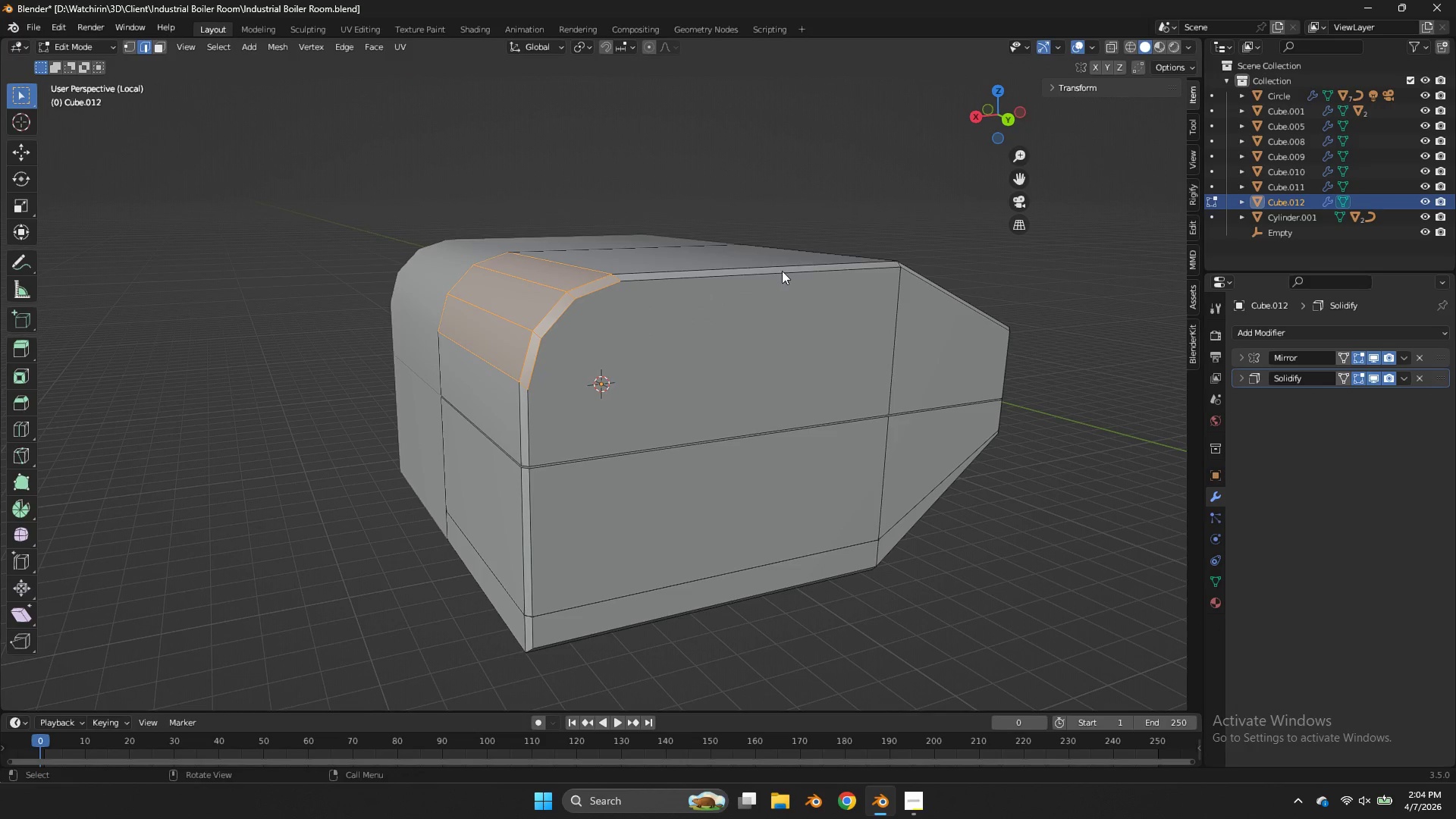 
hold_key(key=AltLeft, duration=2.3)
left_click([763, 275])
 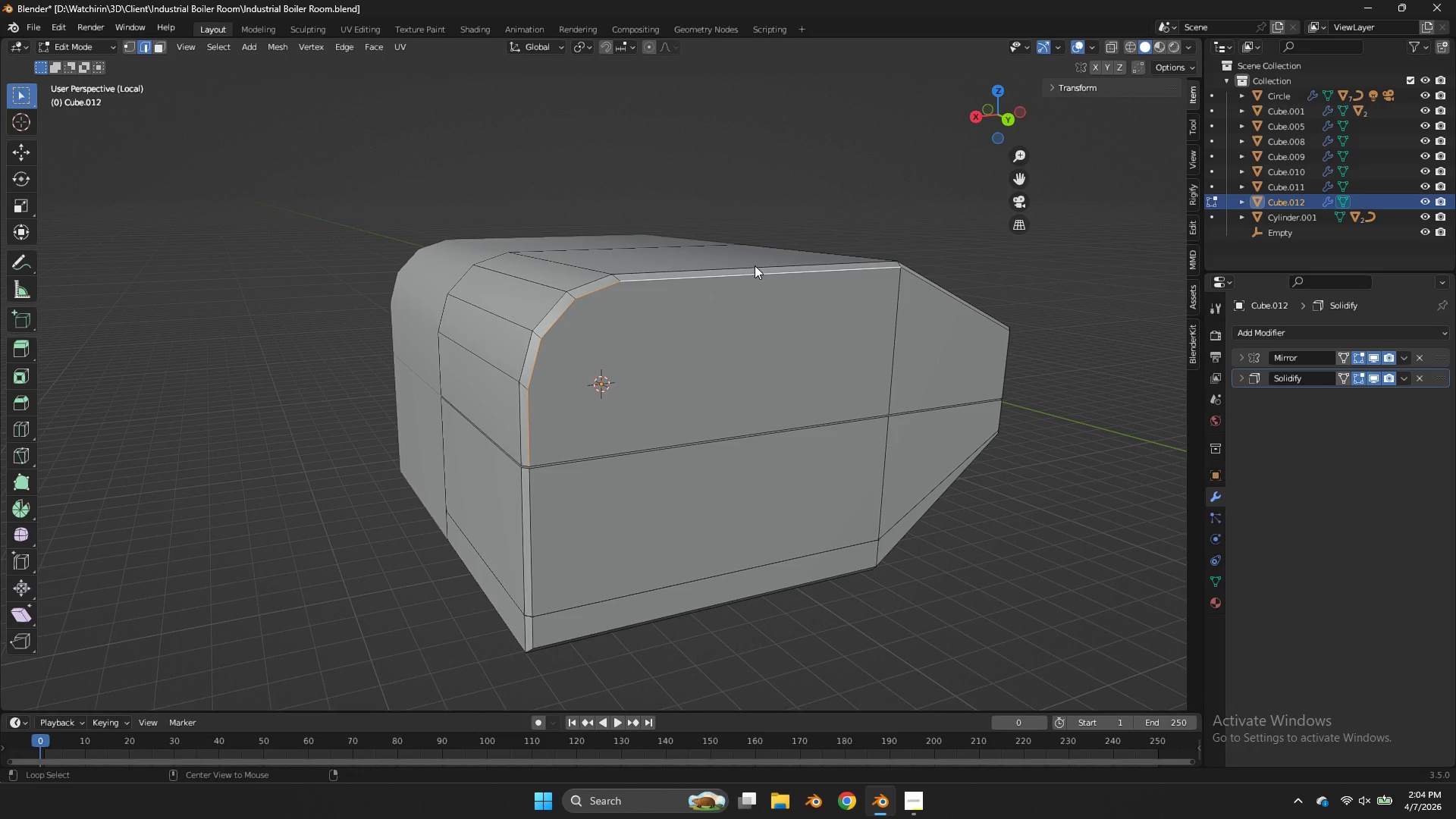 
left_click([755, 265])
 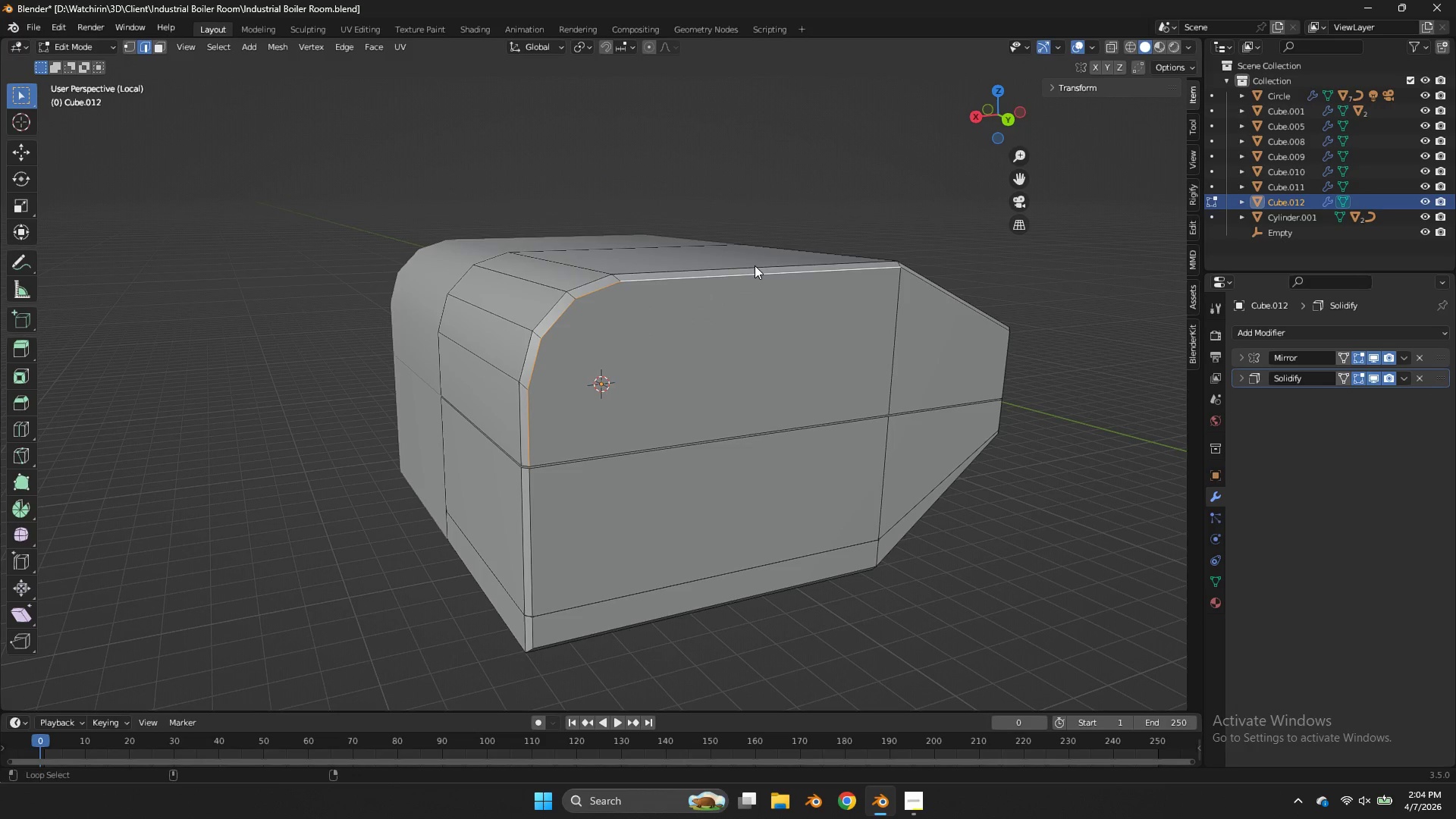 
hold_key(key=ShiftLeft, duration=1.44)
double_click([755, 265])
 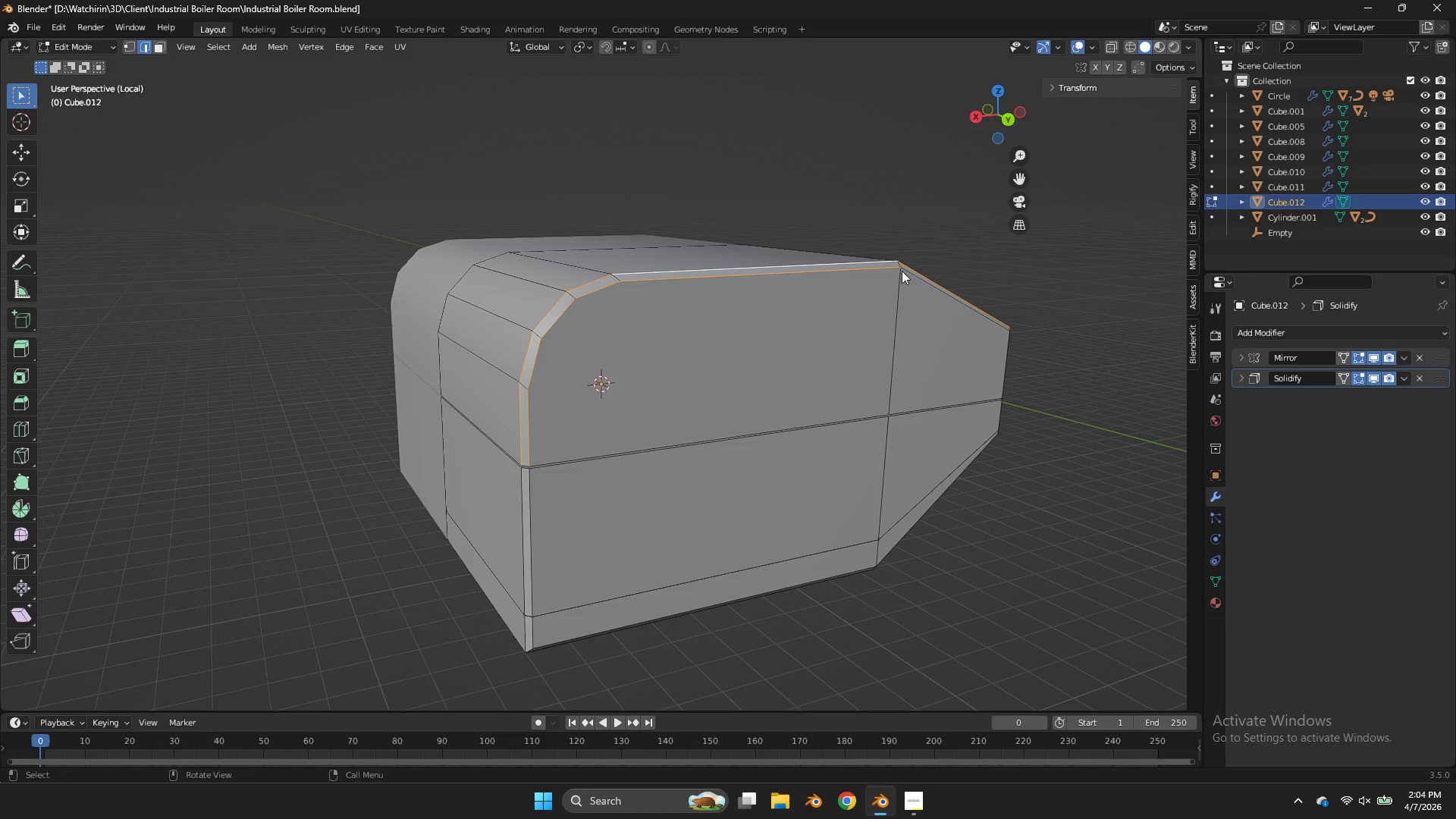 
hold_key(key=ShiftLeft, duration=3.41)
hold_key(key=AltLeft, duration=3.52)
left_click([910, 271])
 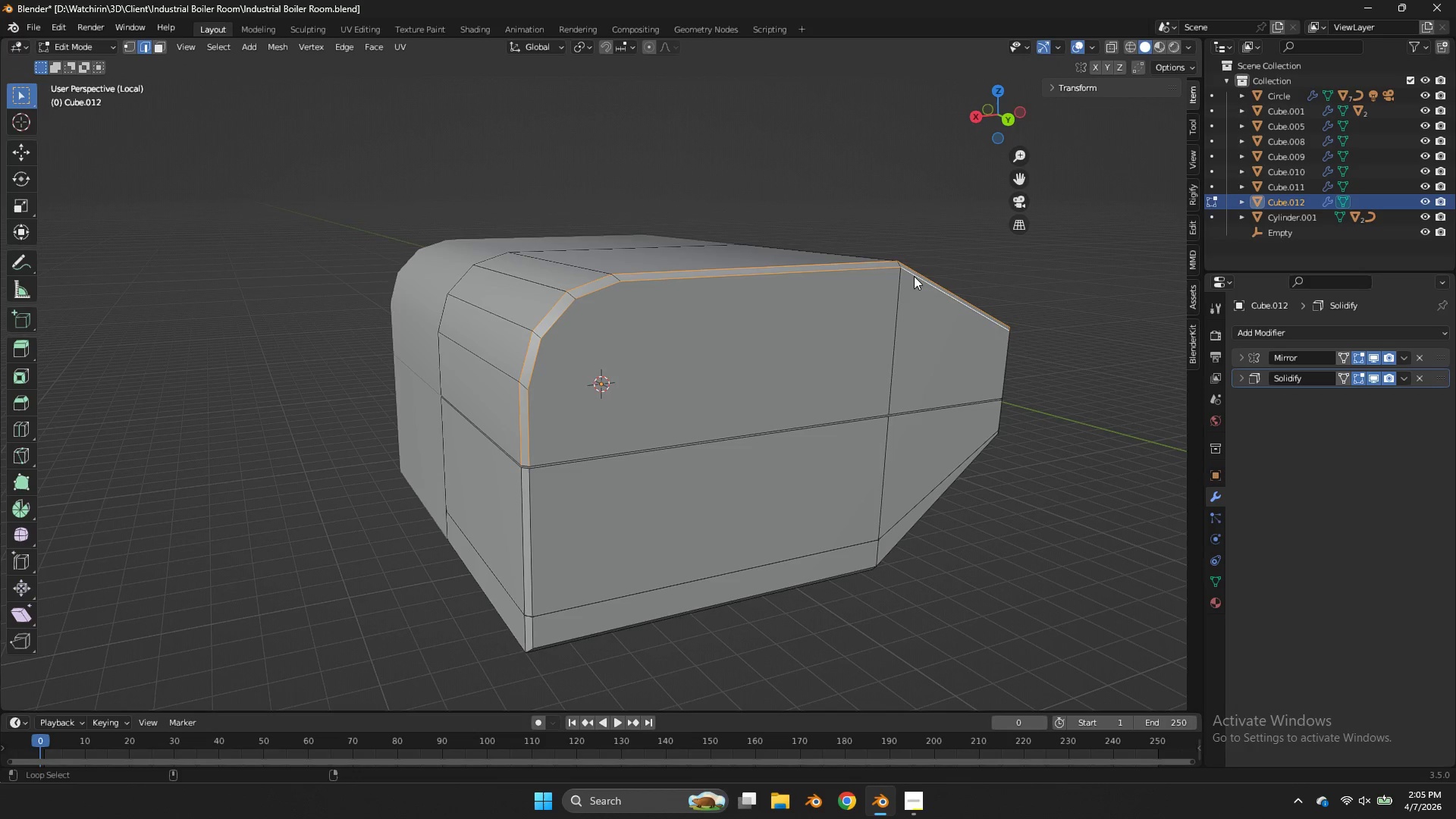 
key(Tab)
 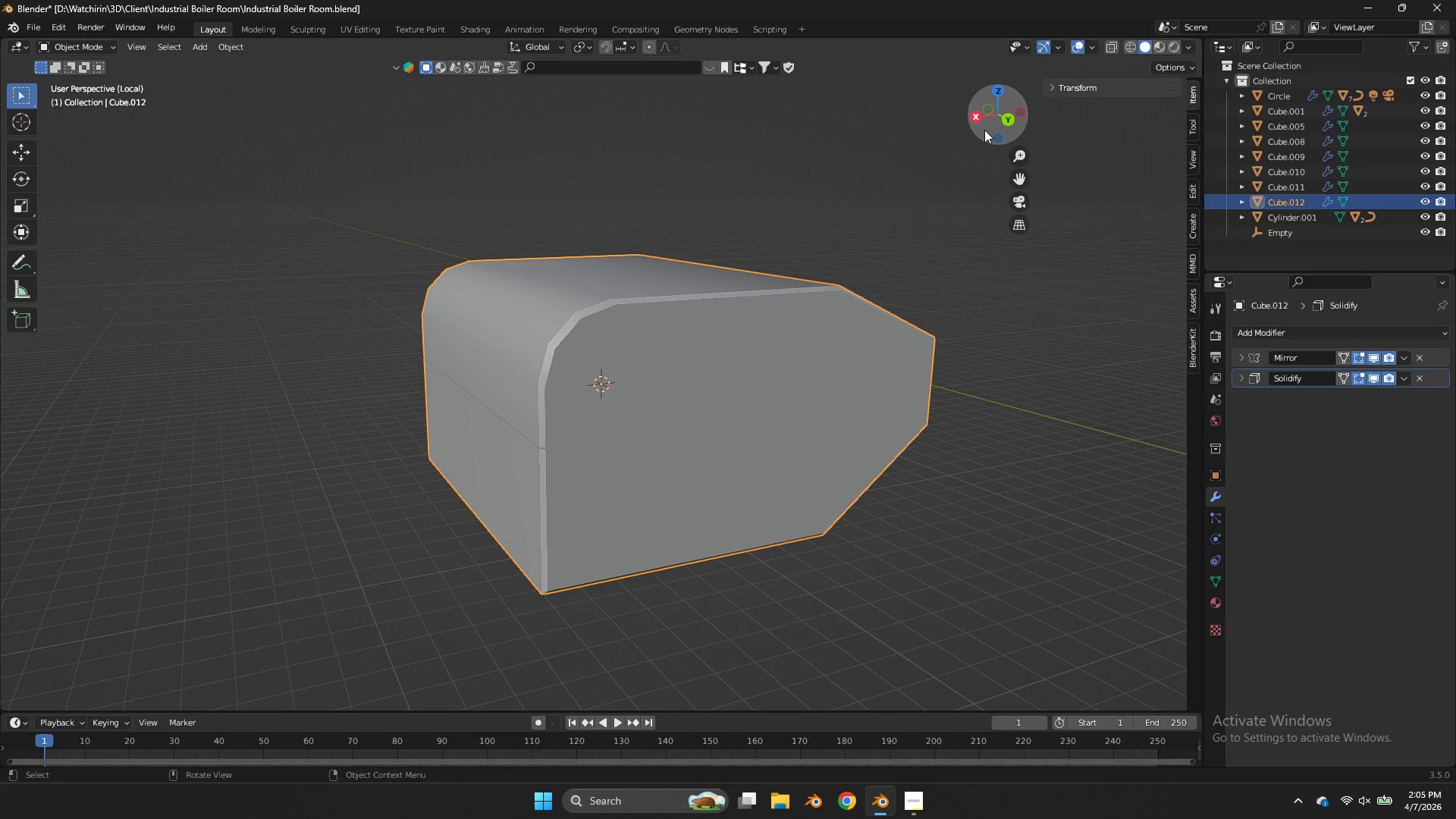 
scroll: coordinate [914, 276], scroll_direction: down, amount: 2.0
 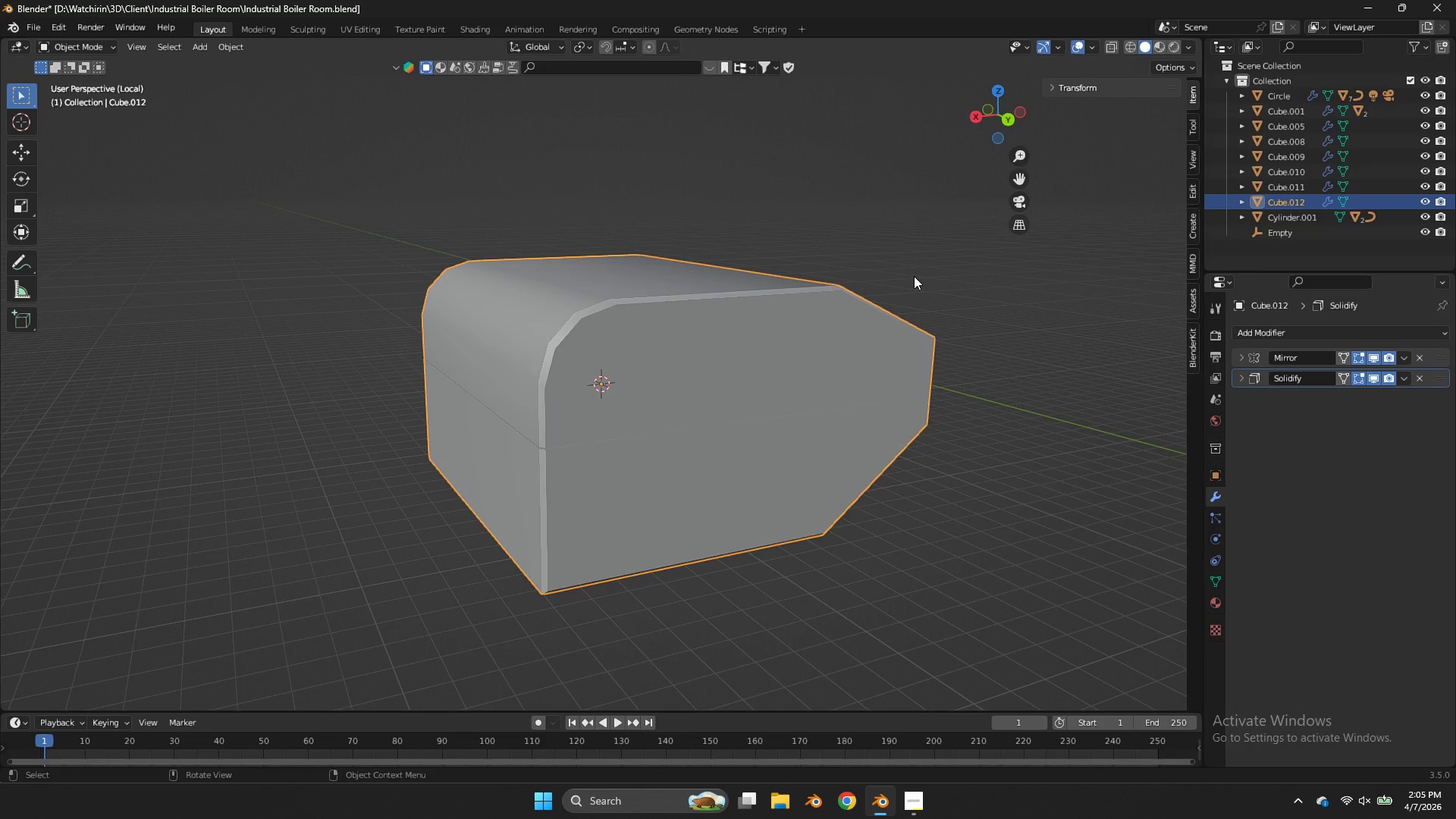 
left_click_drag(start_coordinate=[990, 111], to_coordinate=[1097, 673])
 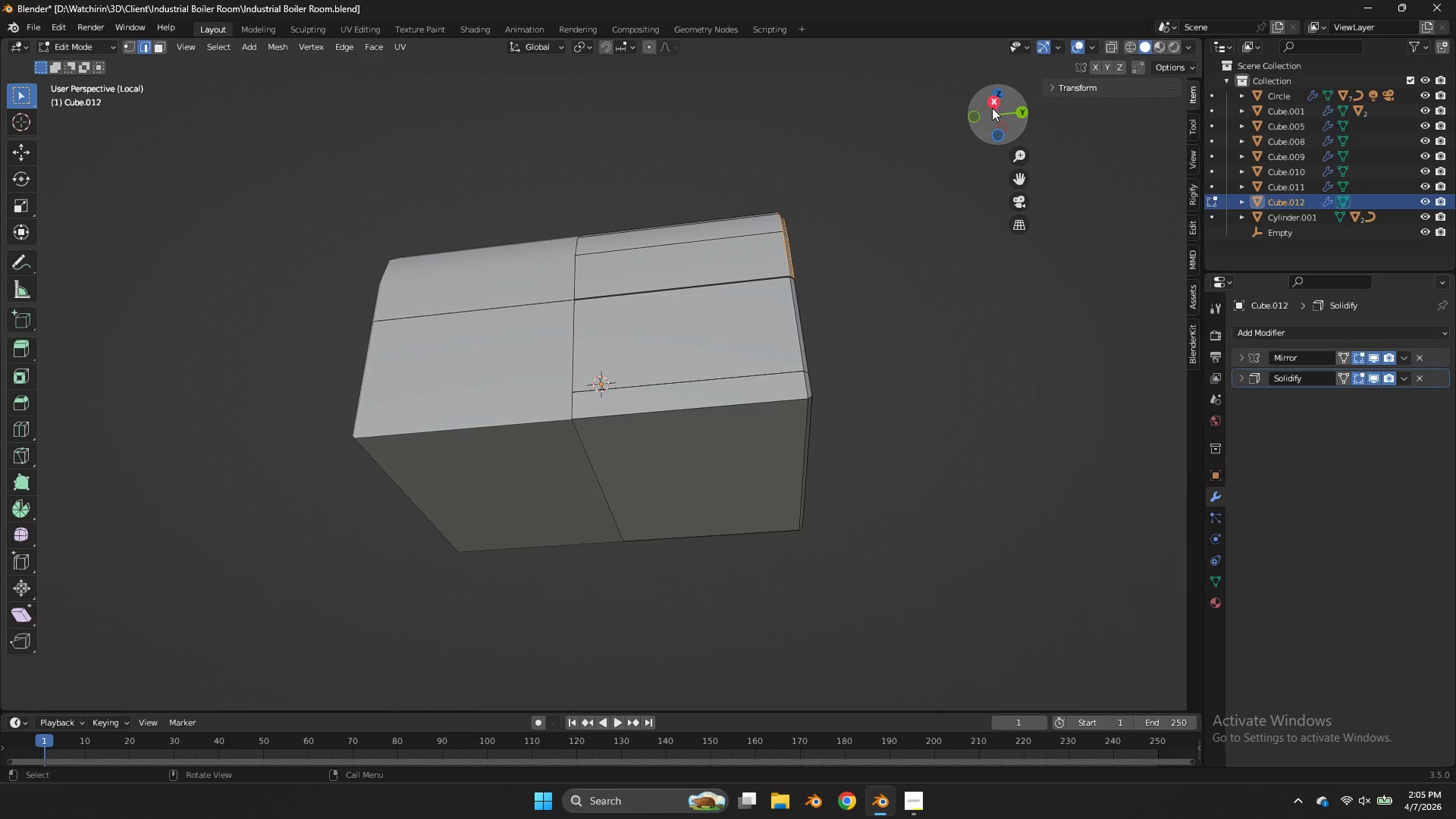 
key(Tab)
 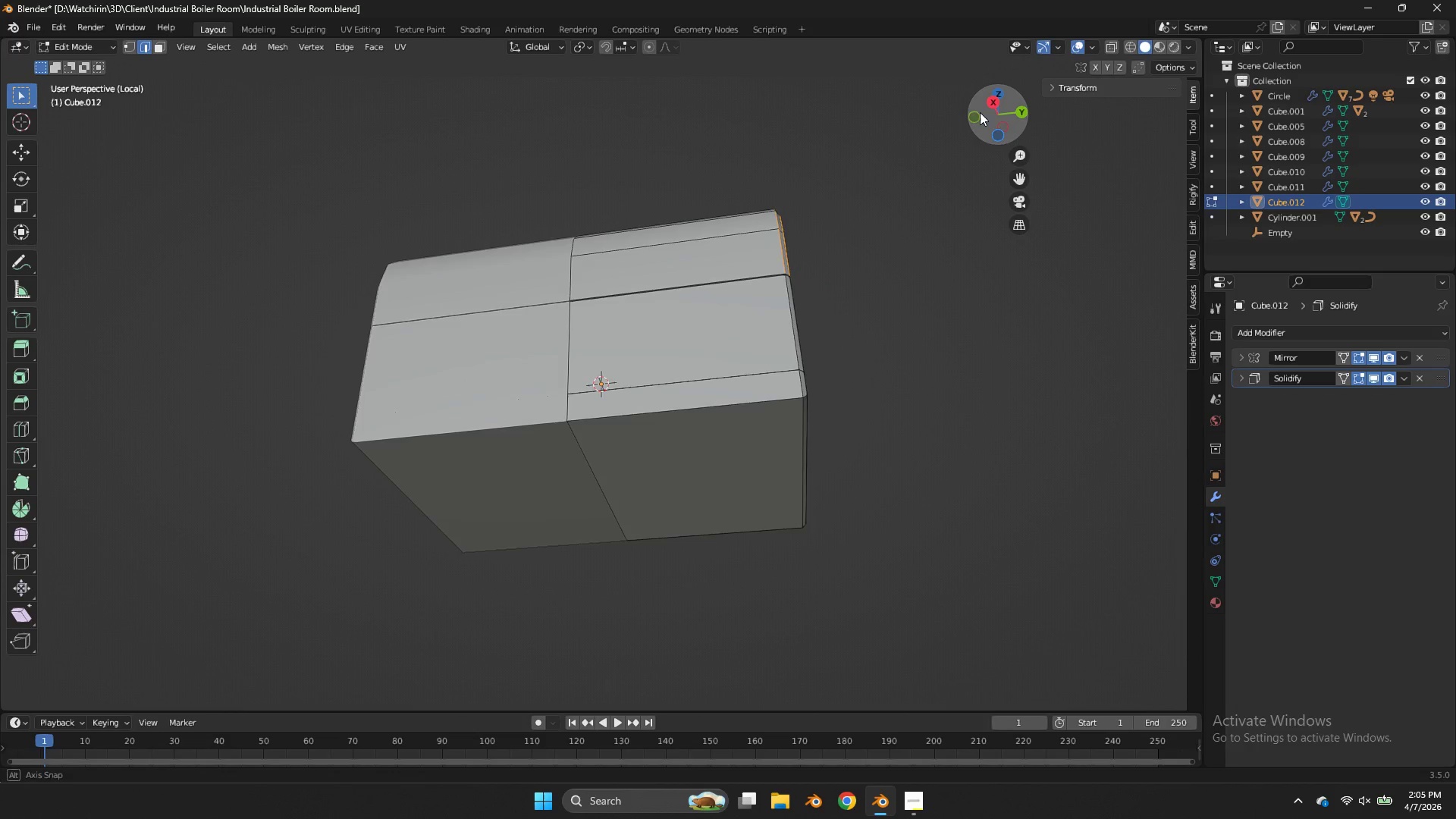 
left_click_drag(start_coordinate=[989, 109], to_coordinate=[955, 140])
 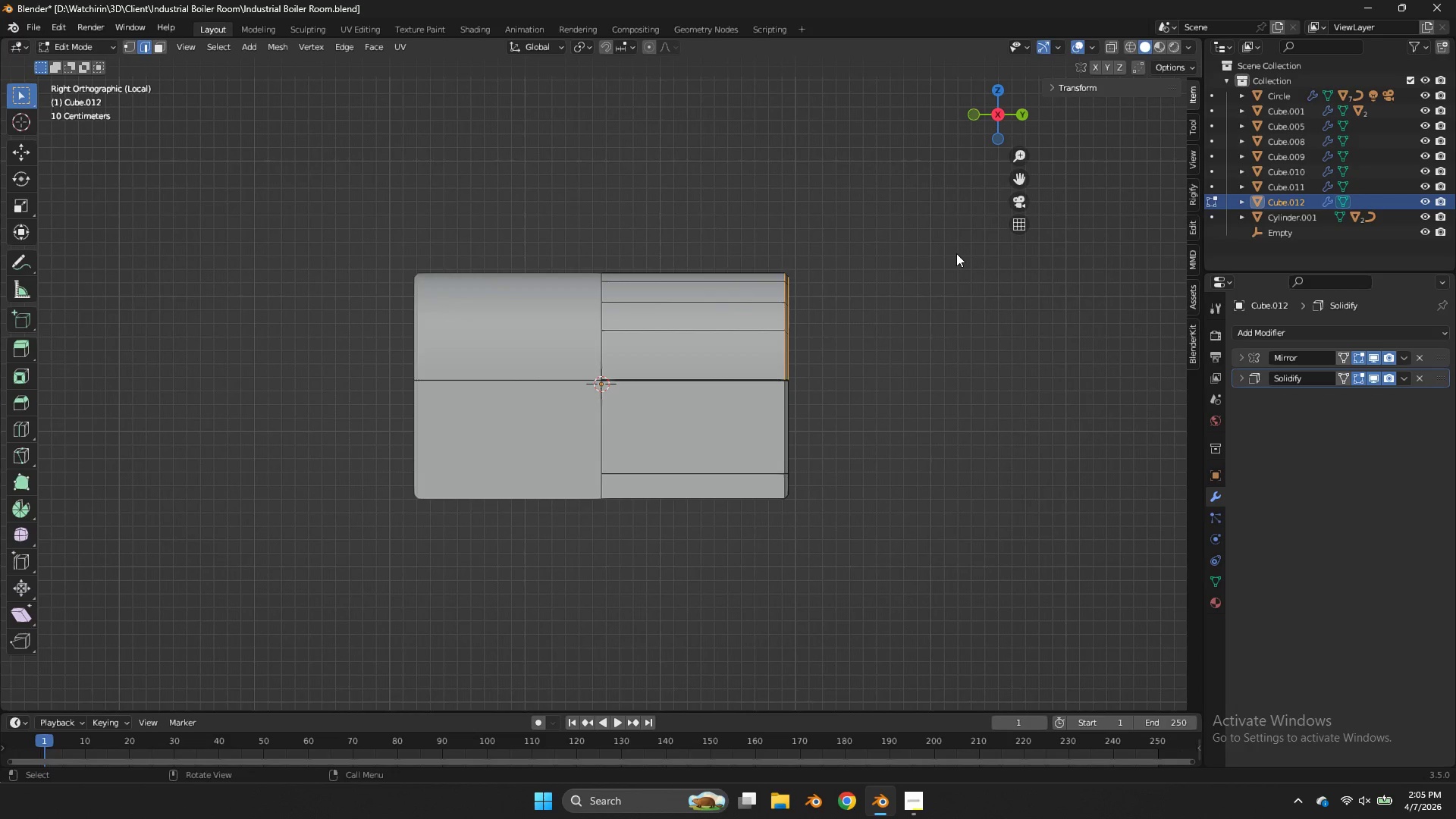 
key(Z)
 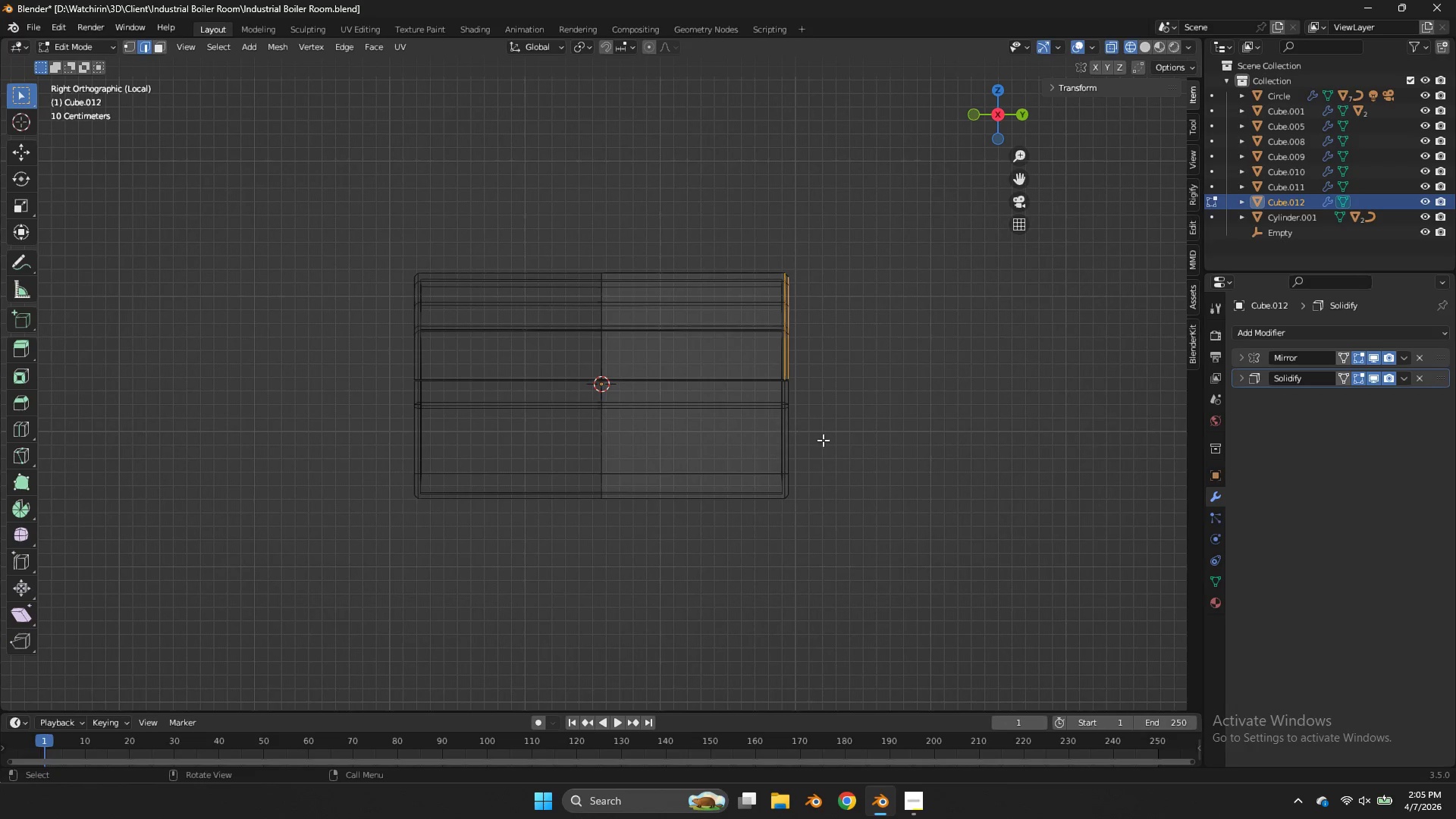 
left_click_drag(start_coordinate=[823, 440], to_coordinate=[832, 472])
 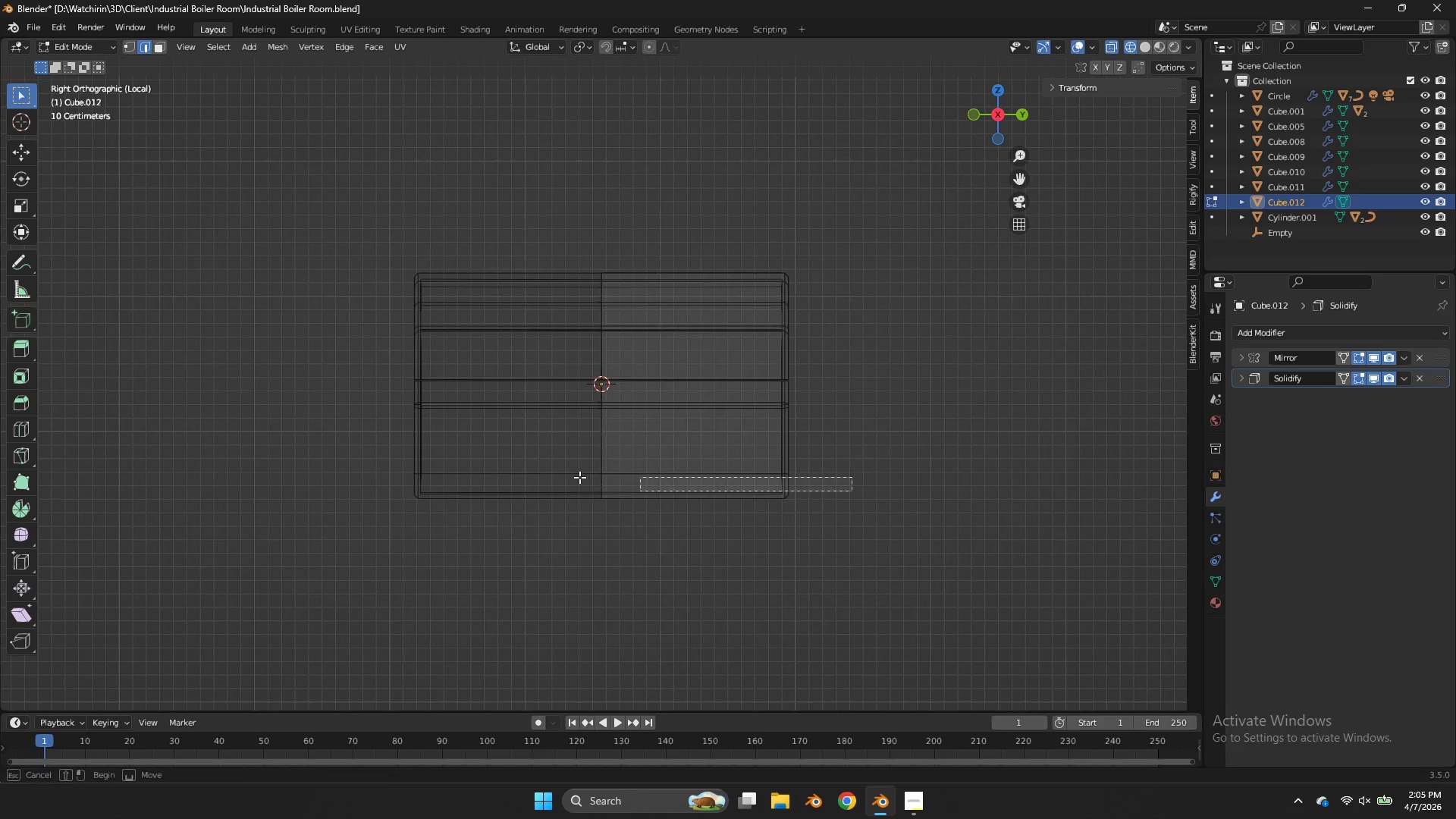 
left_click_drag(start_coordinate=[852, 491], to_coordinate=[435, 544])
 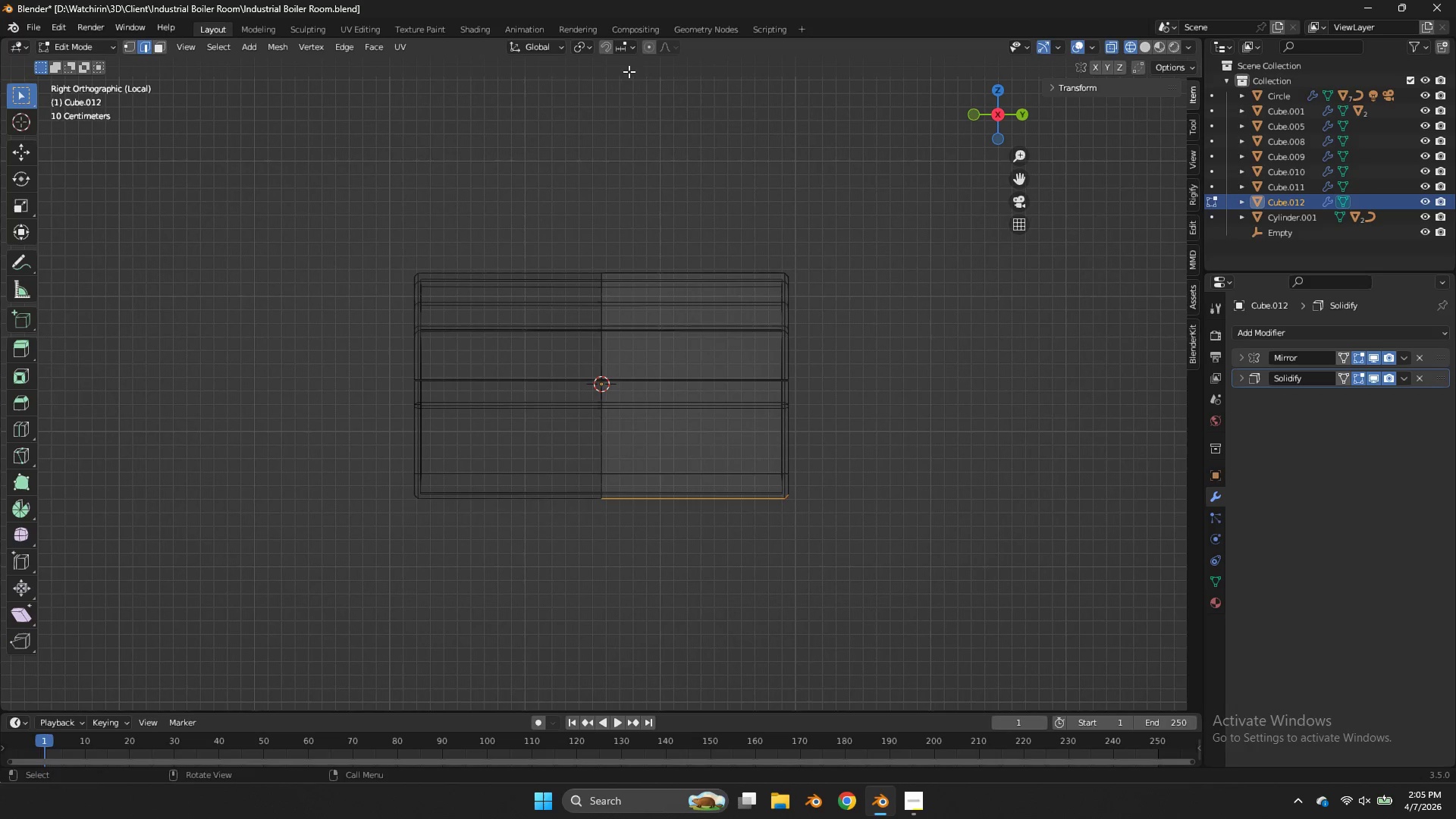 
left_click([650, 50])
 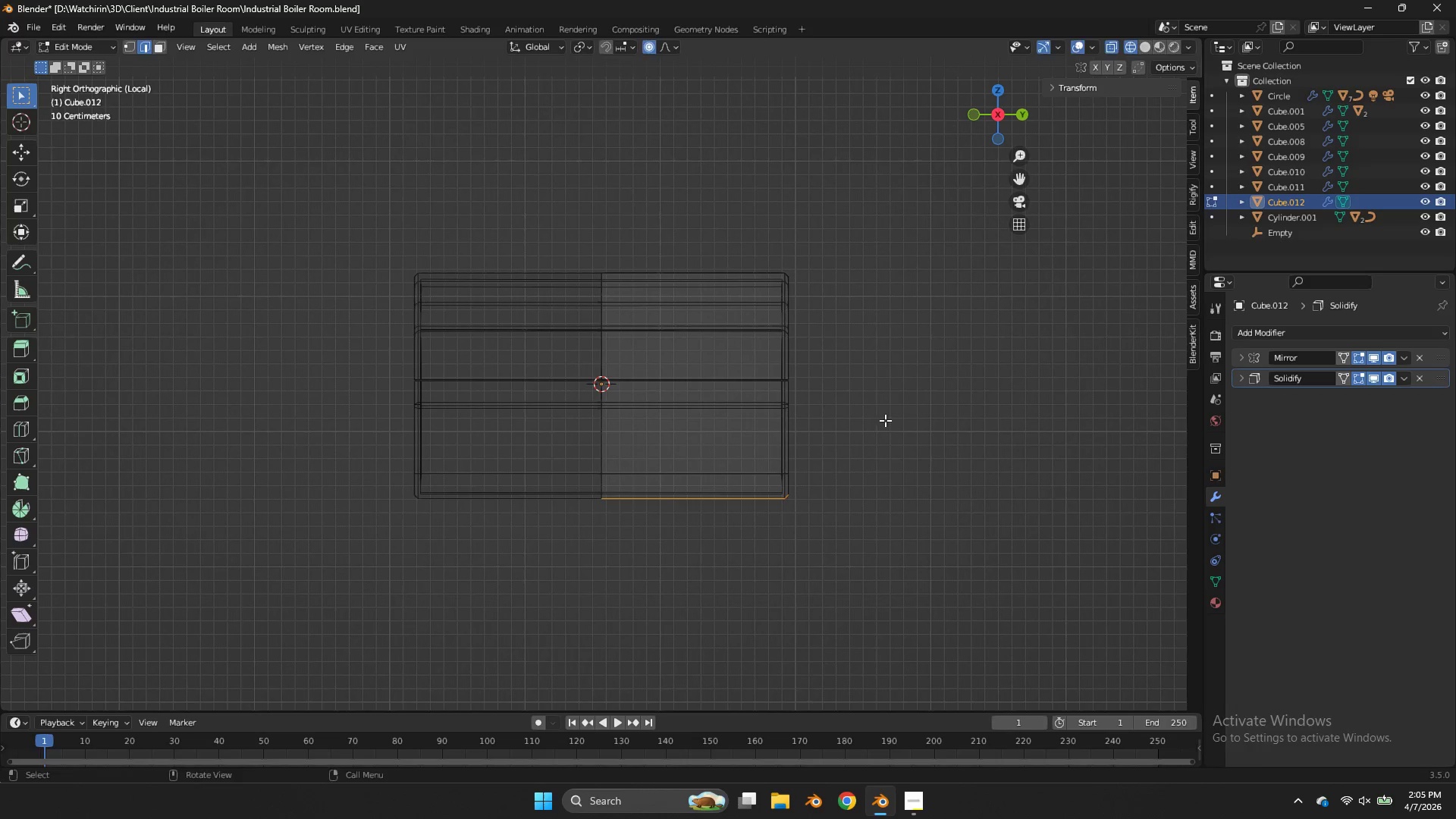 
type(gy)
 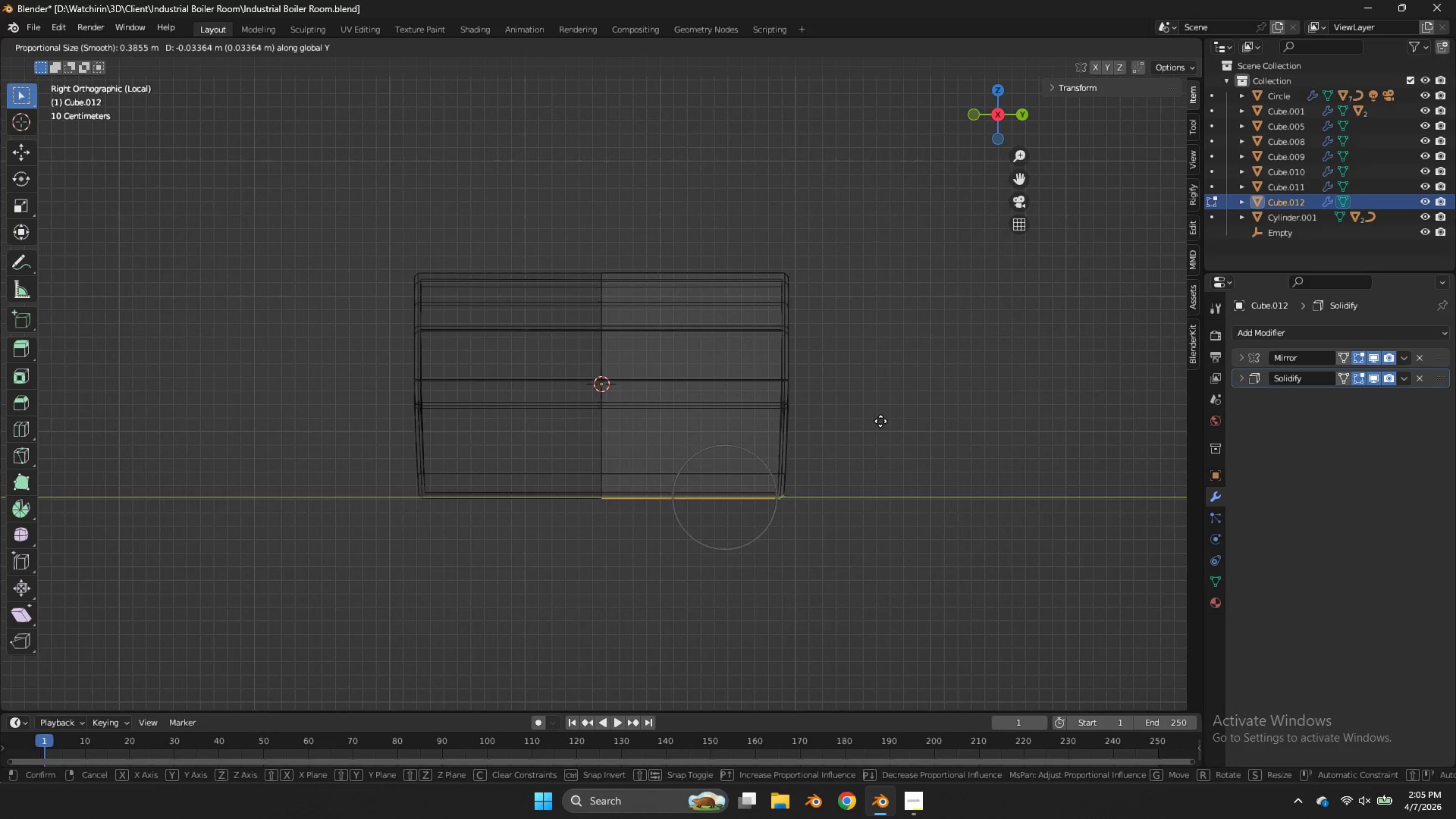 
scroll: coordinate [880, 421], scroll_direction: down, amount: 21.0
 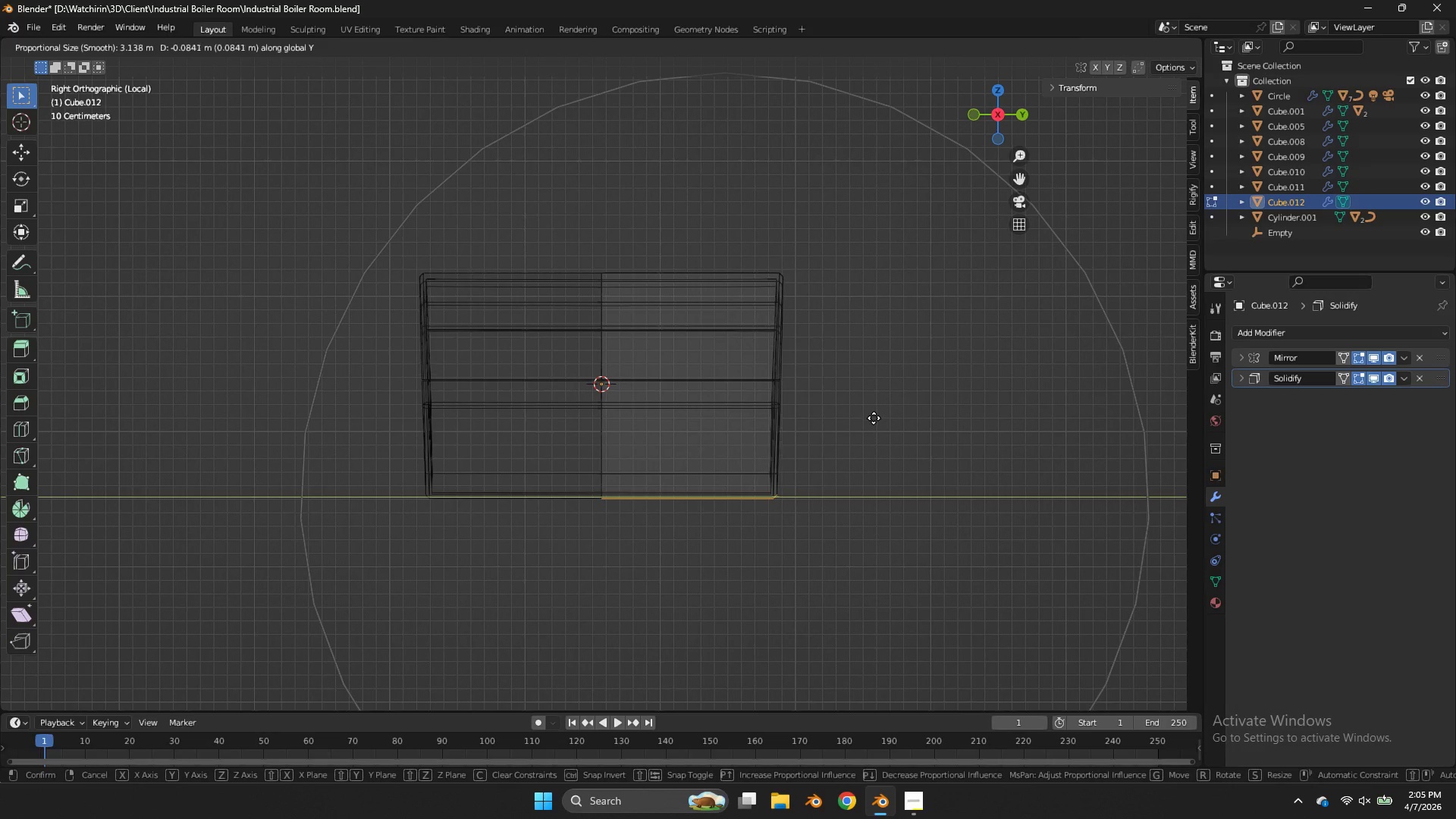 
left_click([874, 419])
 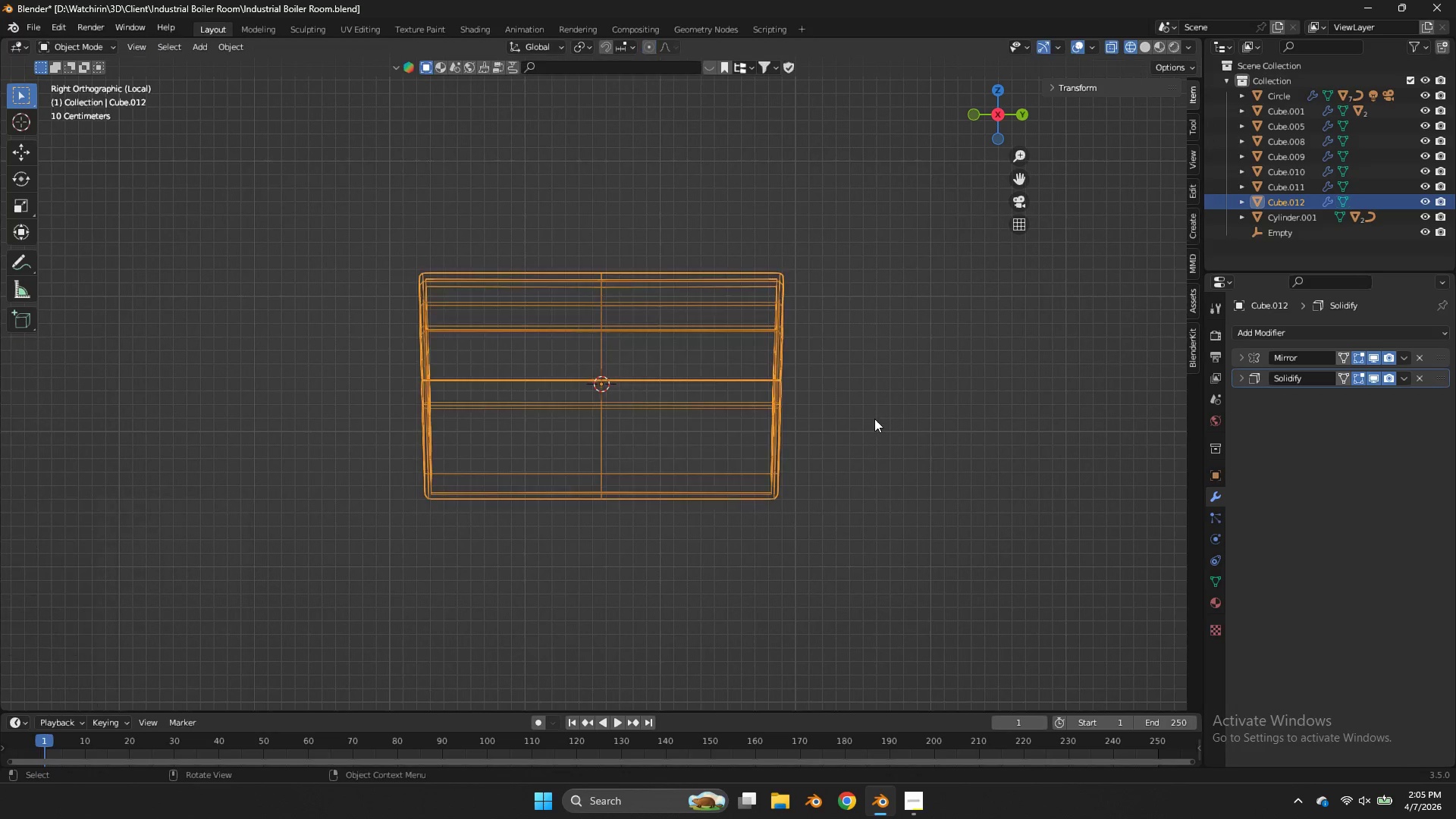 
key(Tab)
 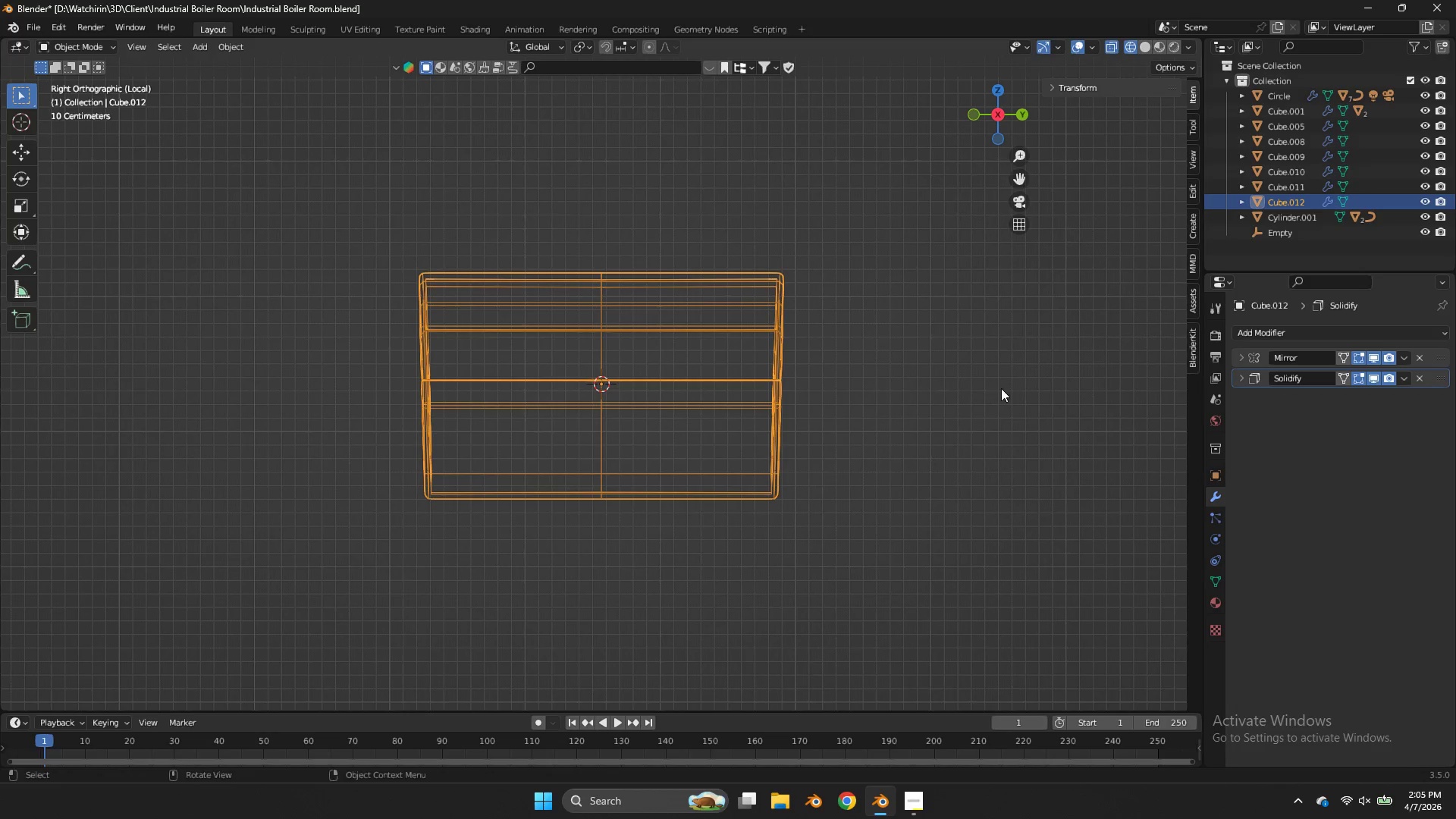 
key(Z)
 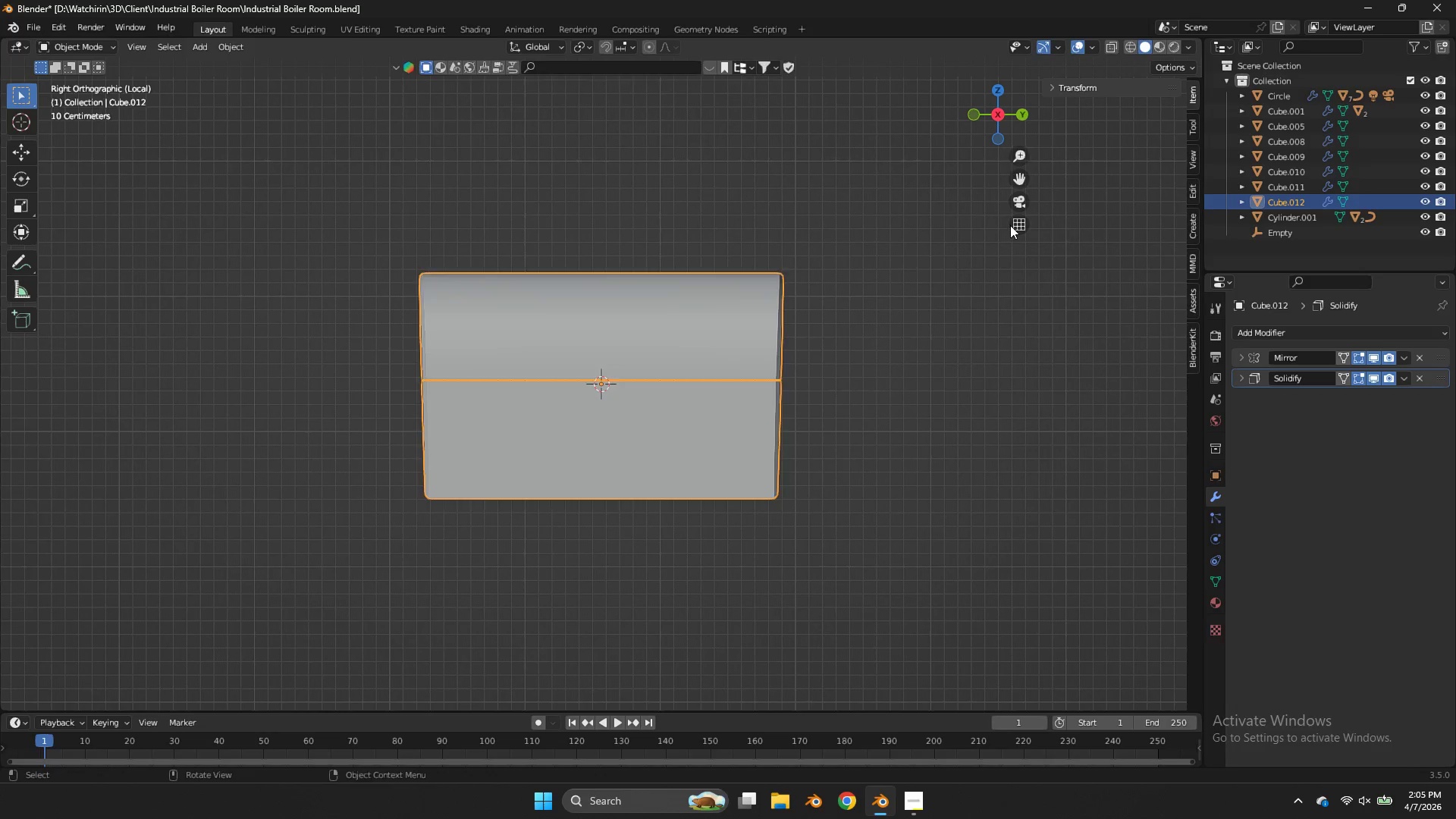 
key(Tab)
 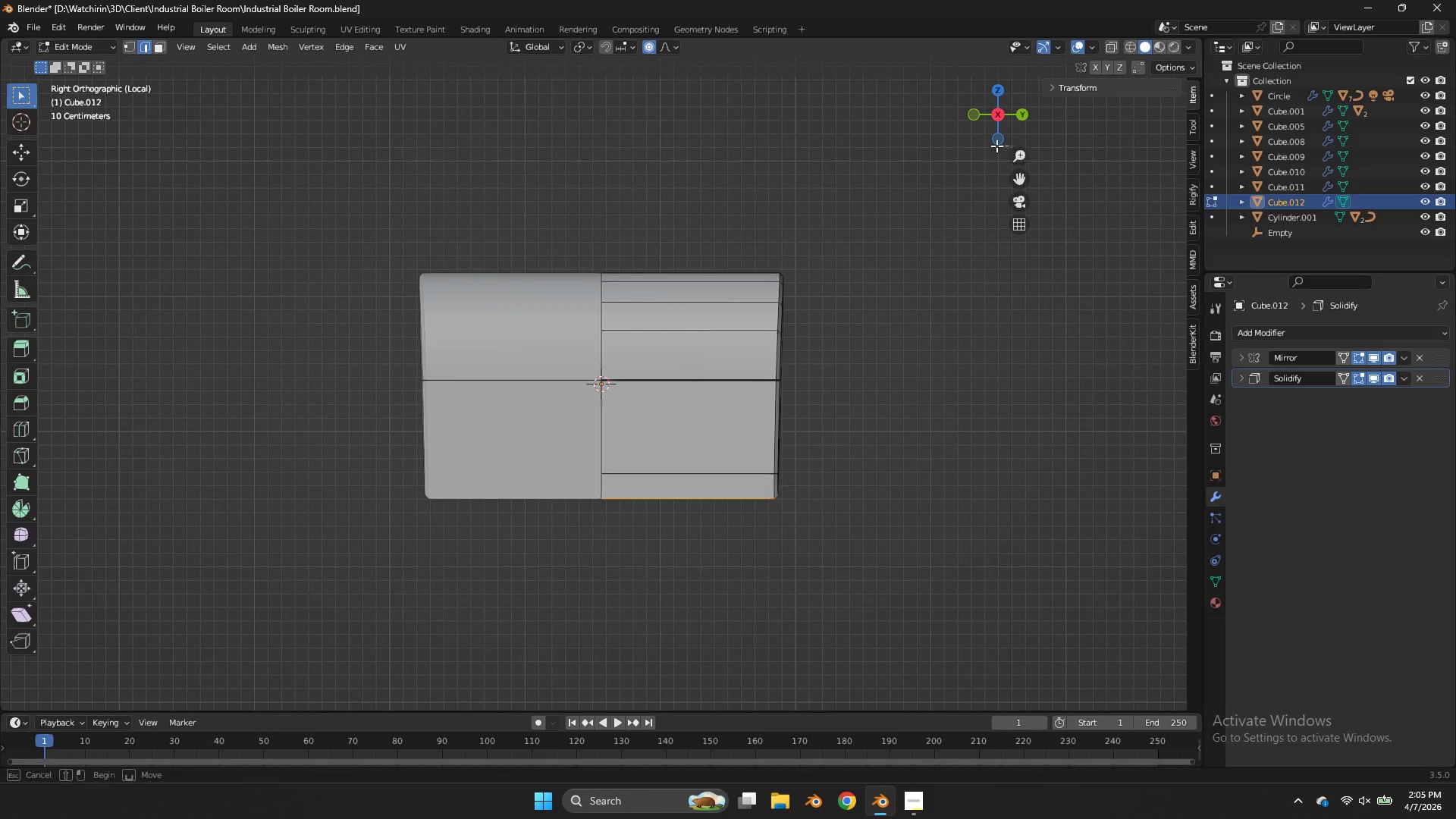 
left_click_drag(start_coordinate=[1012, 146], to_coordinate=[911, 156])
 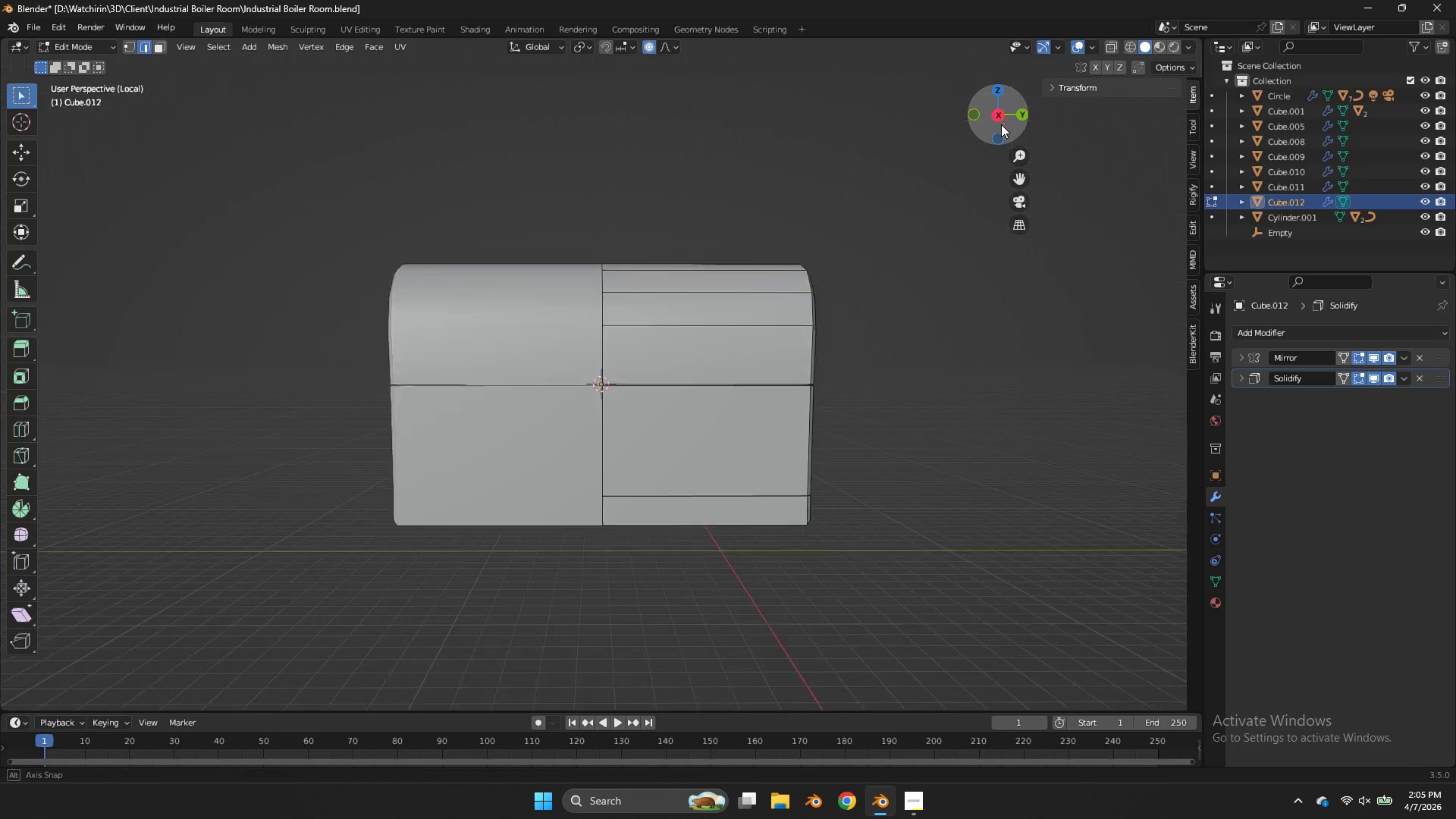 
left_click_drag(start_coordinate=[997, 118], to_coordinate=[889, 158])
 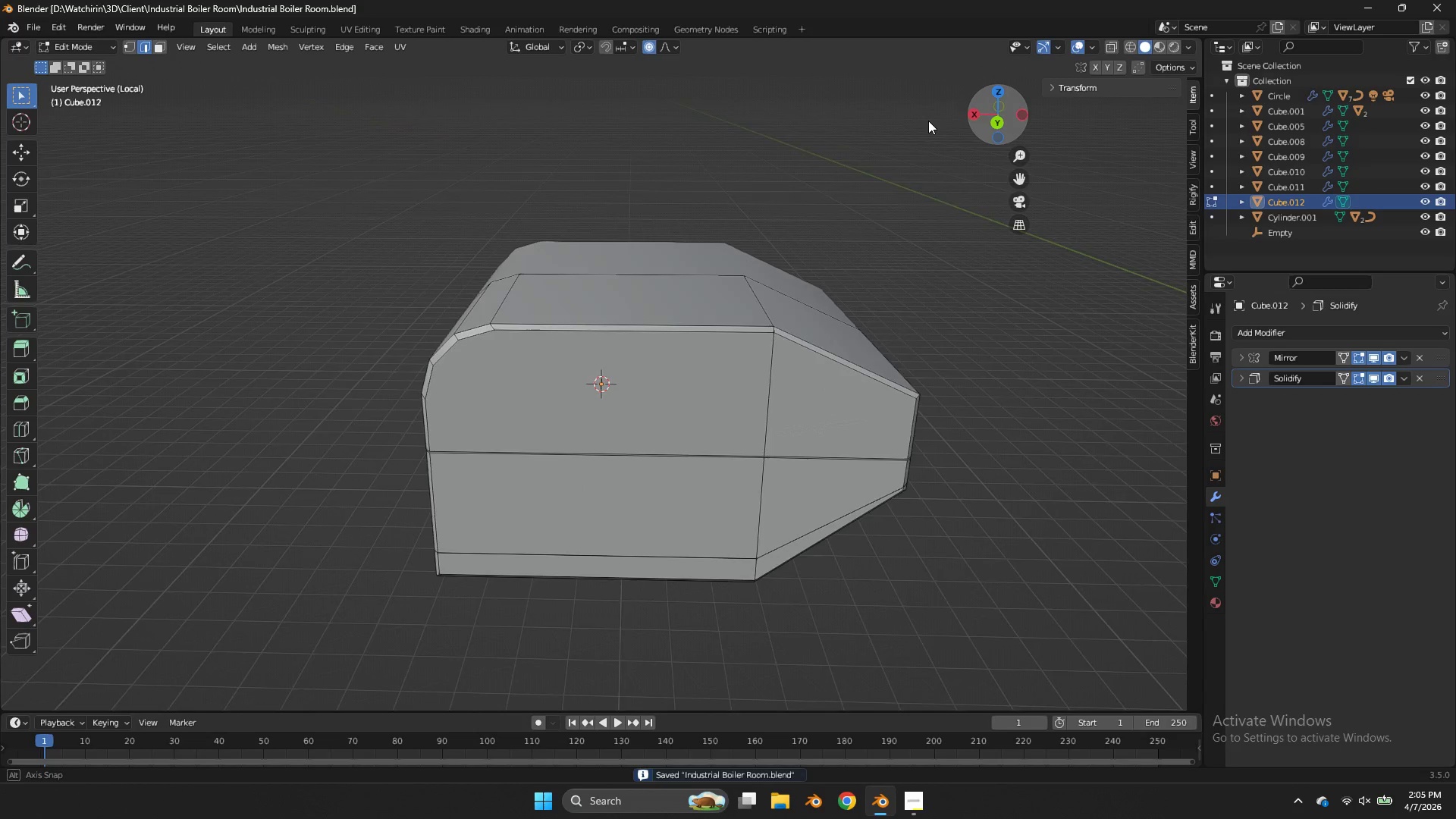 
key(Control+ControlLeft)
 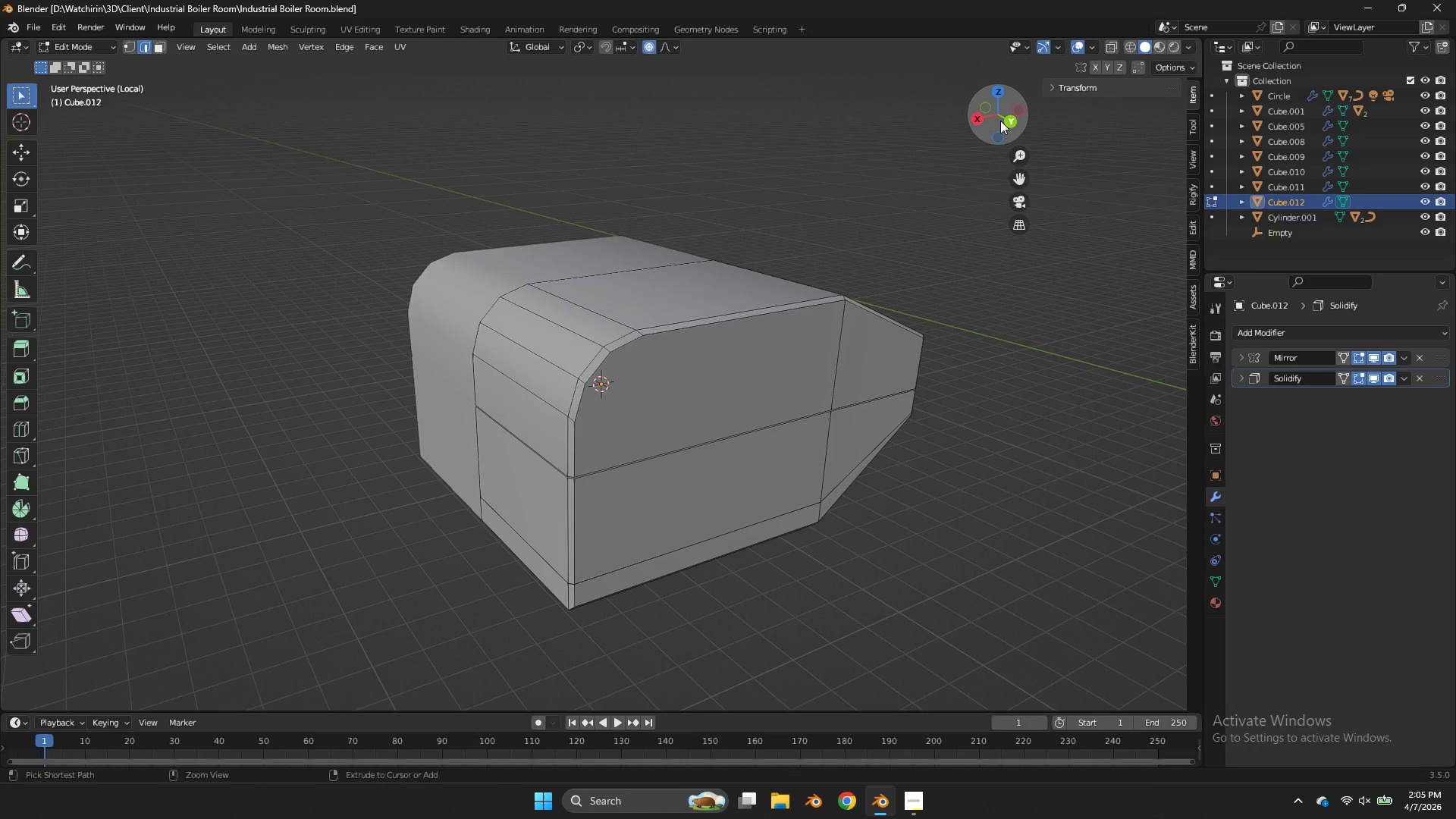 
key(Control+S)
 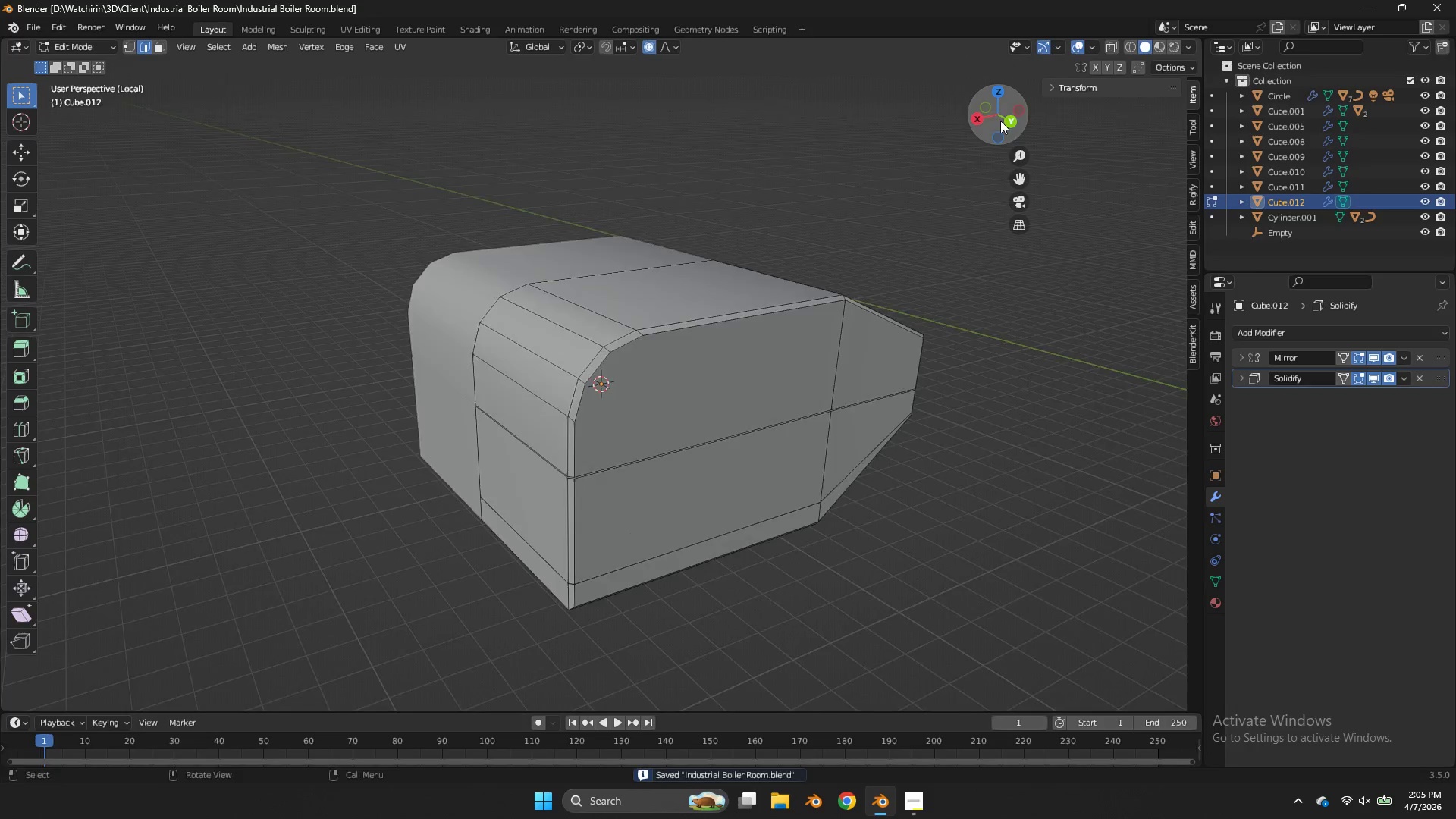 
left_click_drag(start_coordinate=[1000, 121], to_coordinate=[908, 116])
 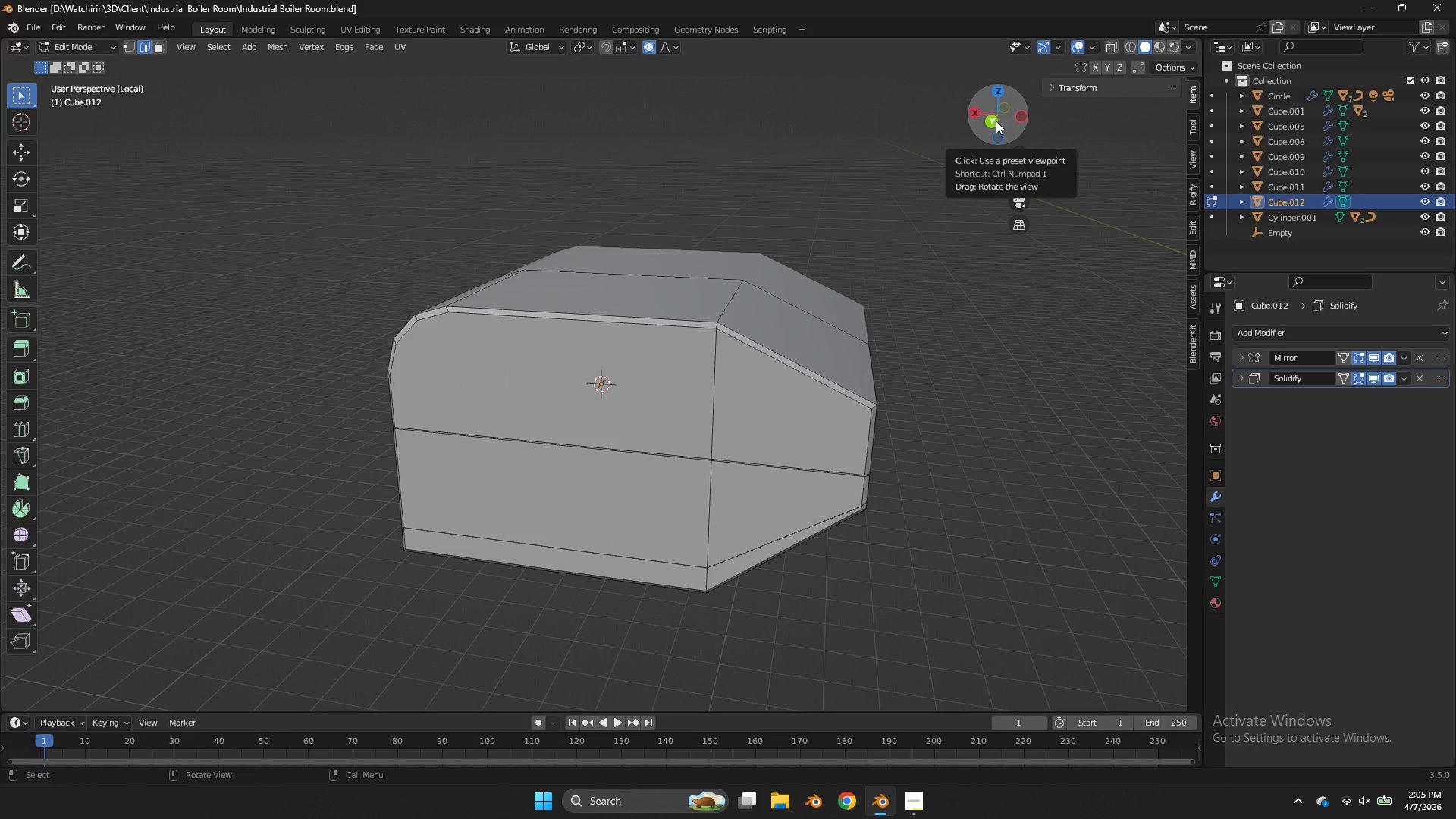 
wait(7.09)
 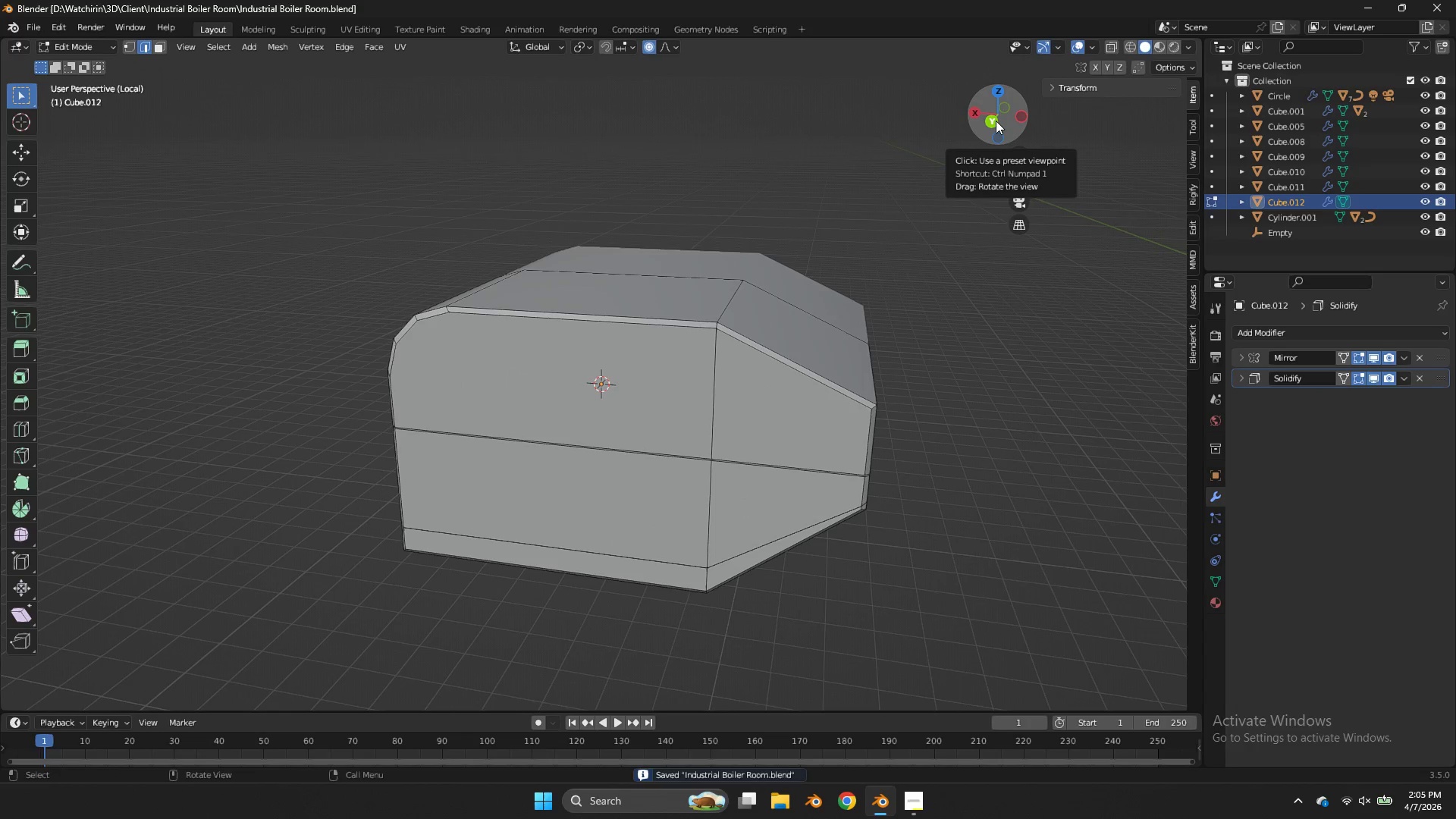 
key(Control+S)
 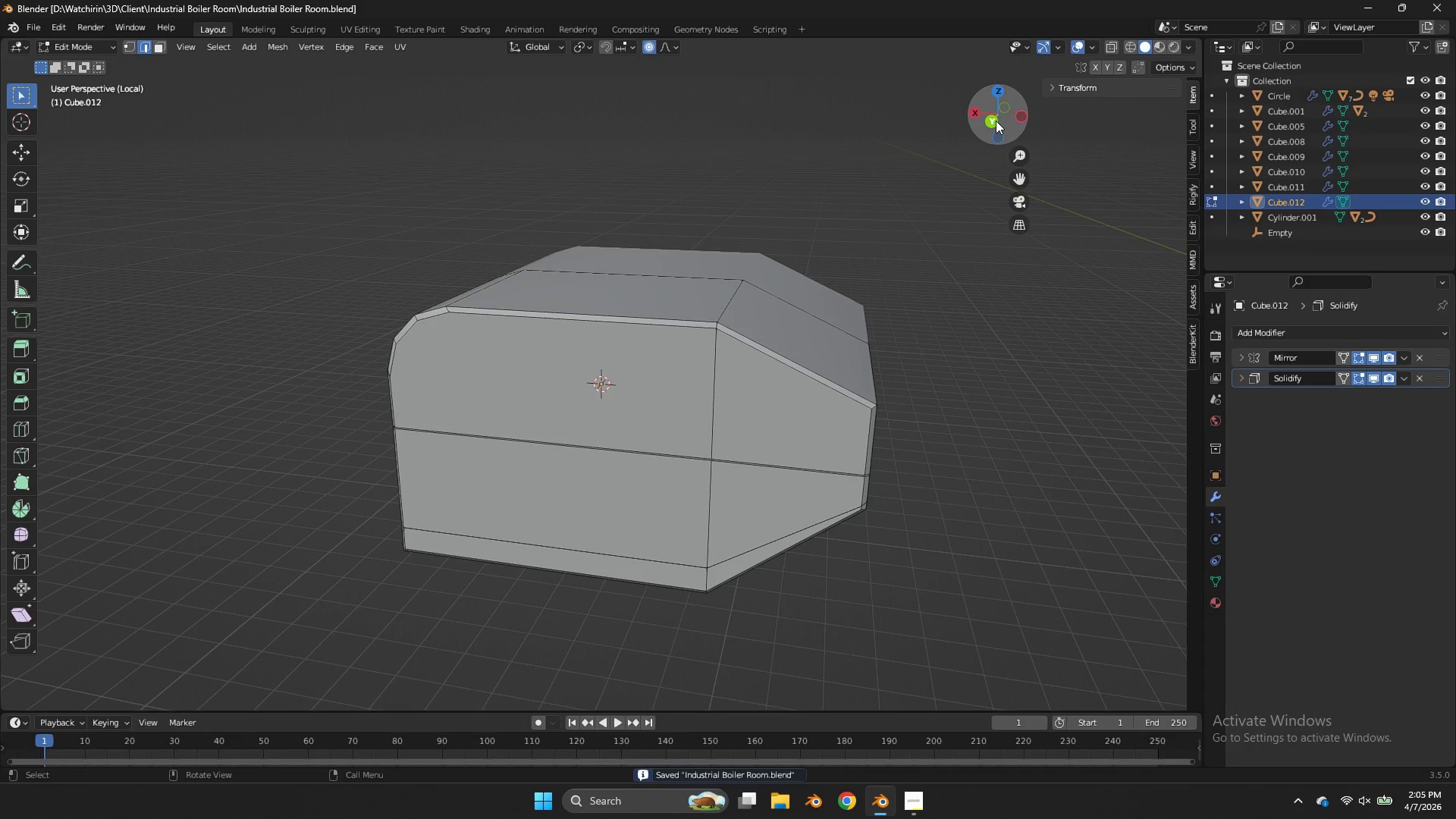 
left_click_drag(start_coordinate=[987, 118], to_coordinate=[1128, 115])
 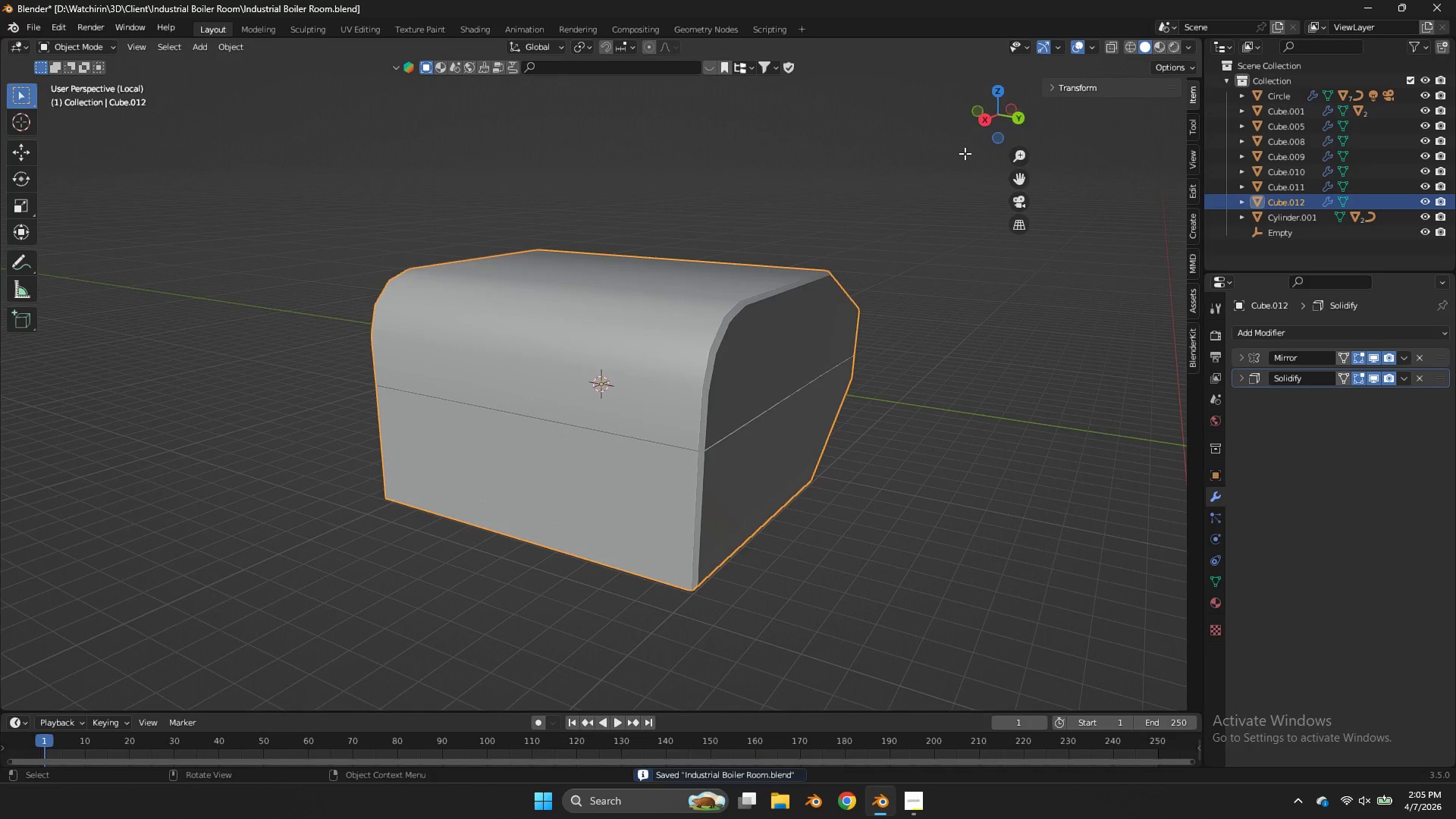 
key(Tab)
 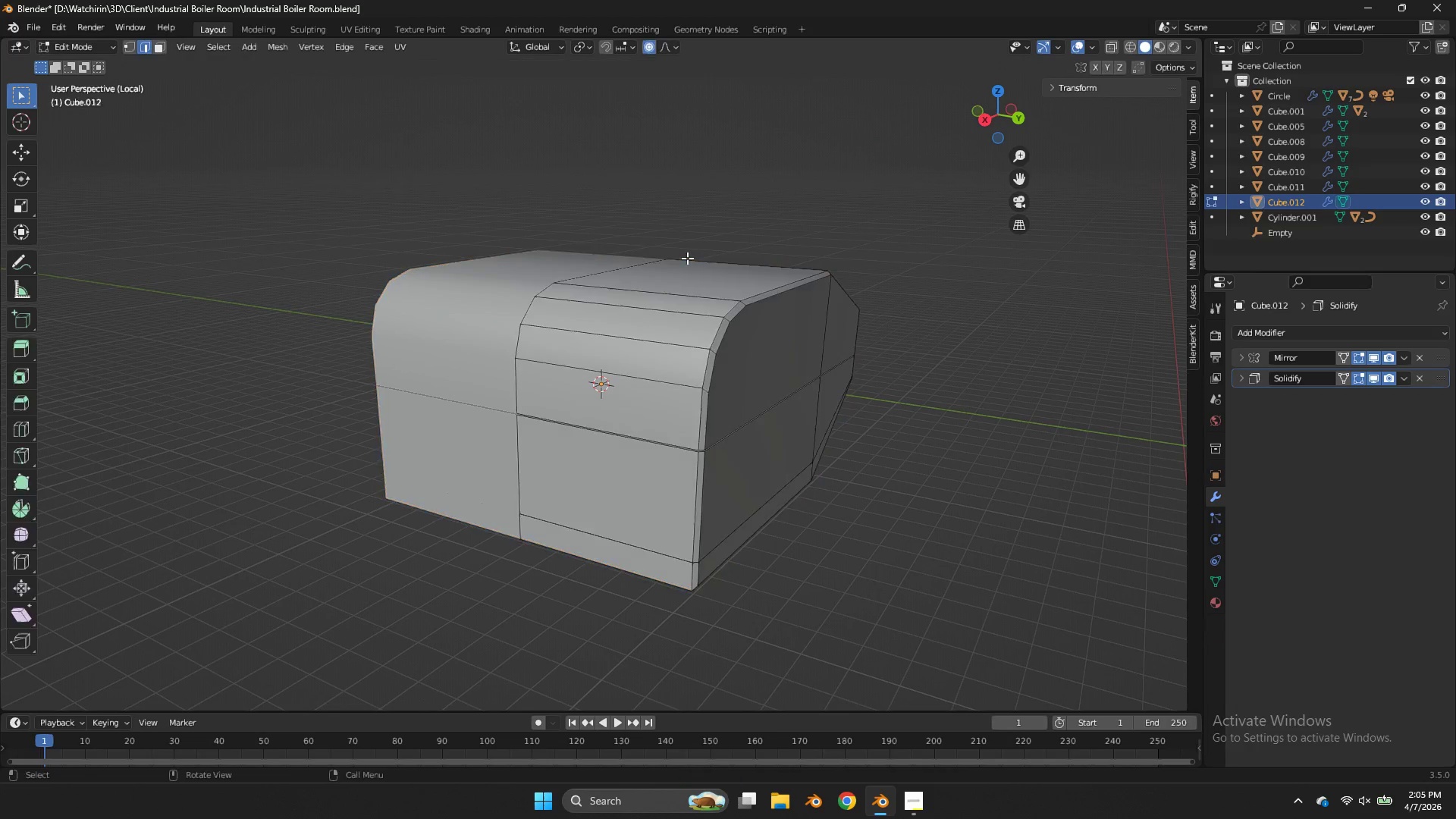 
key(Tab)
 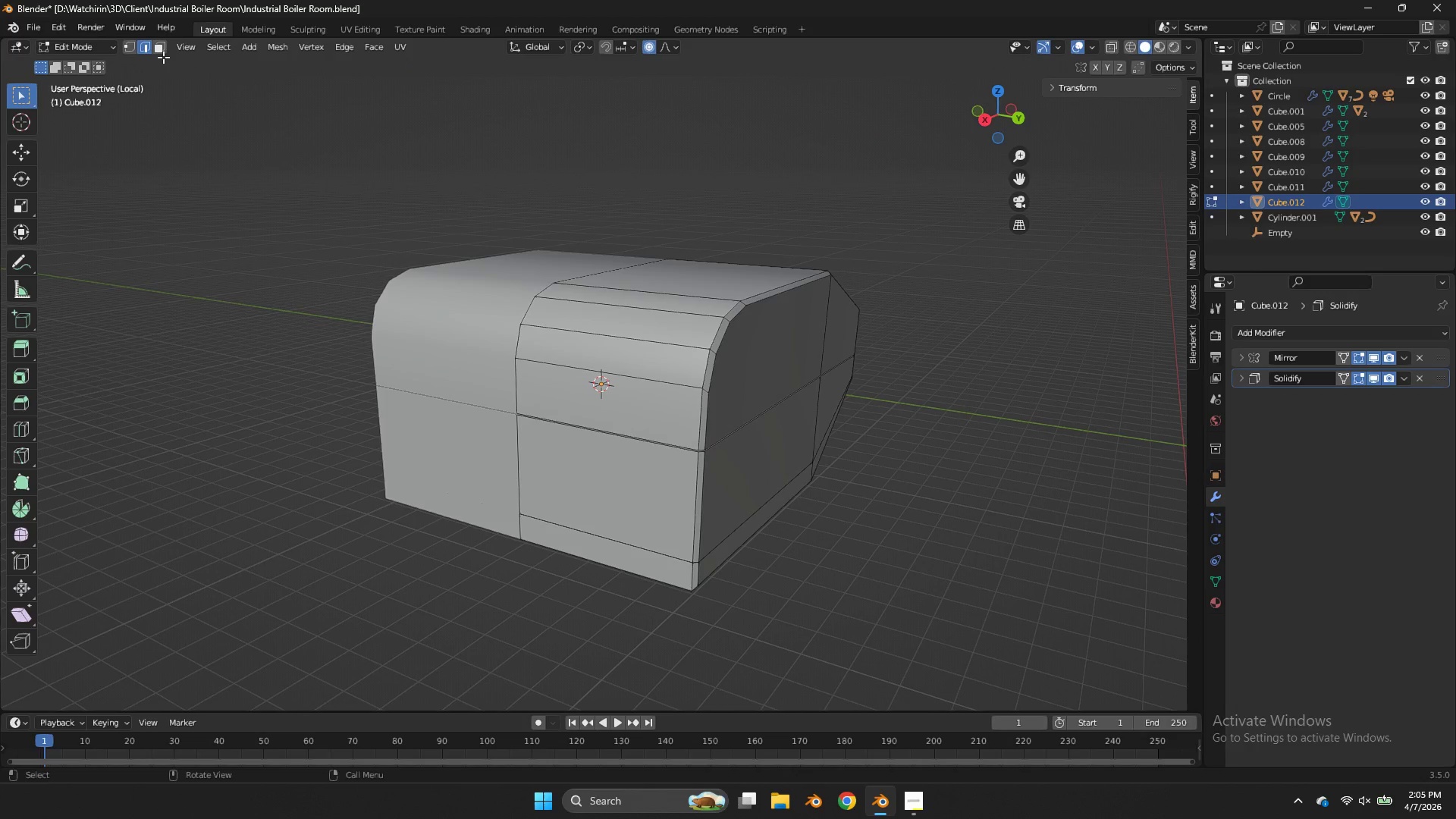 
left_click([162, 56])
 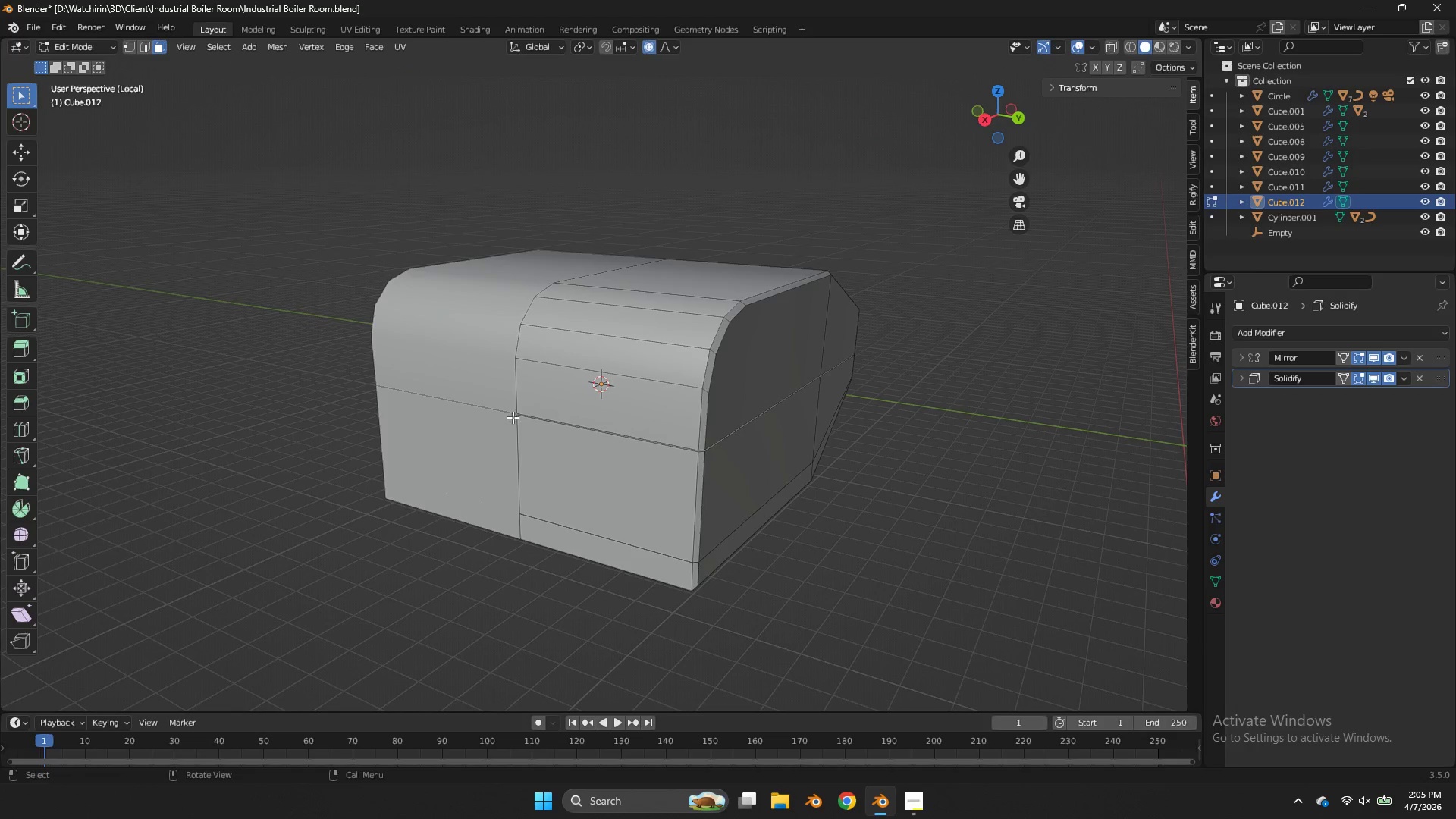 
left_click([529, 397])
 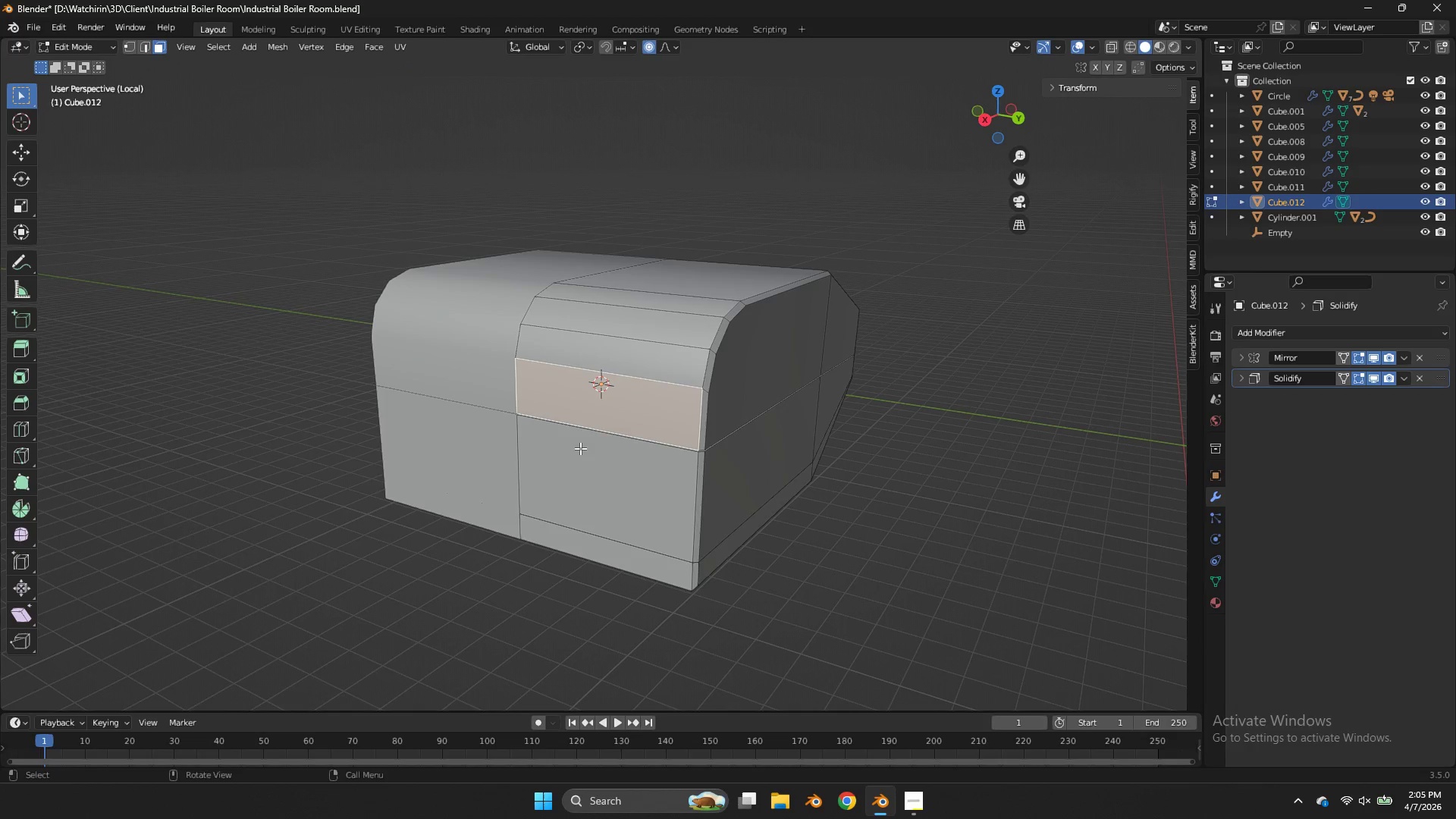 
hold_key(key=ShiftLeft, duration=0.48)
double_click([571, 456])
 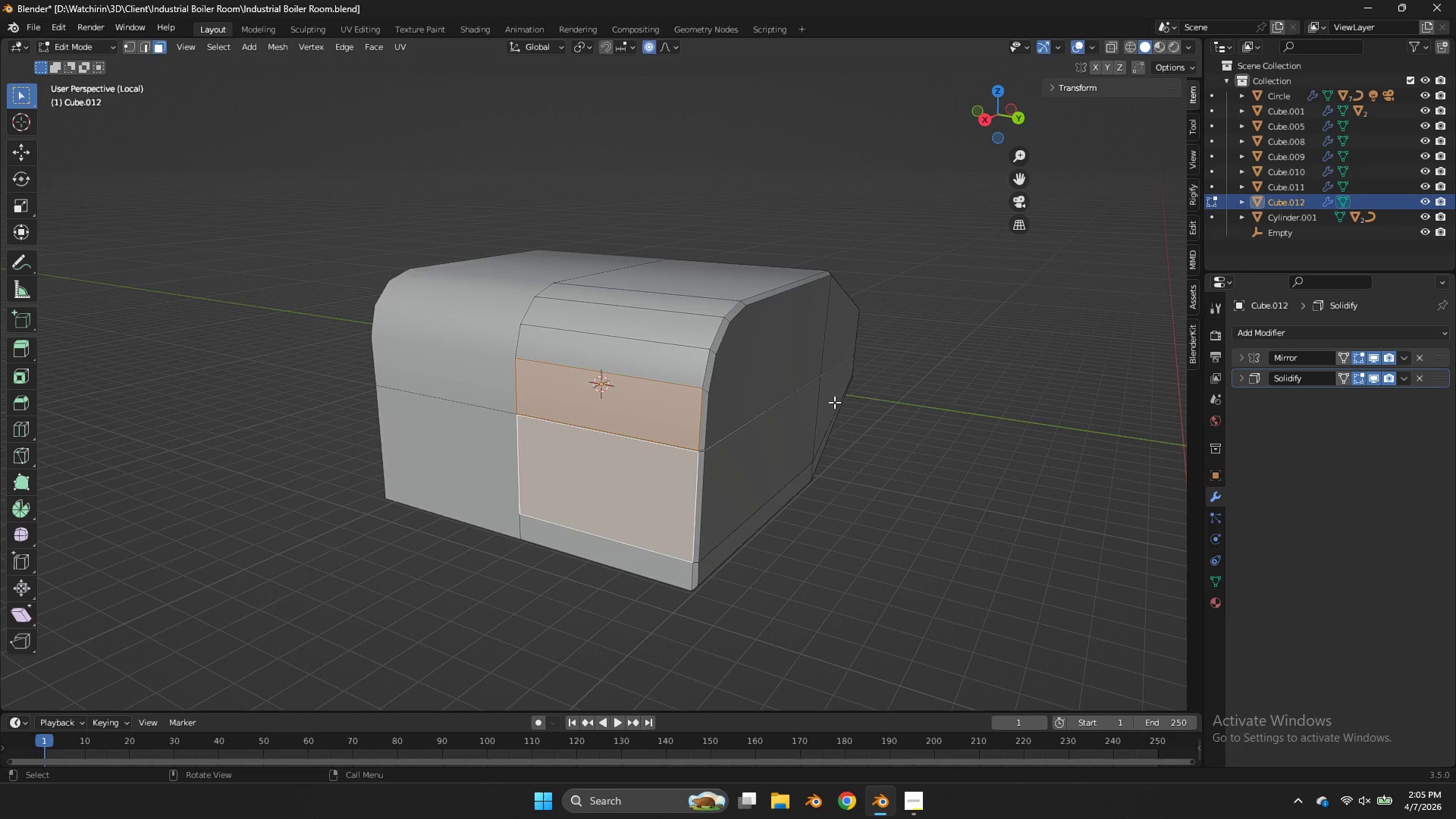 
key(I)
 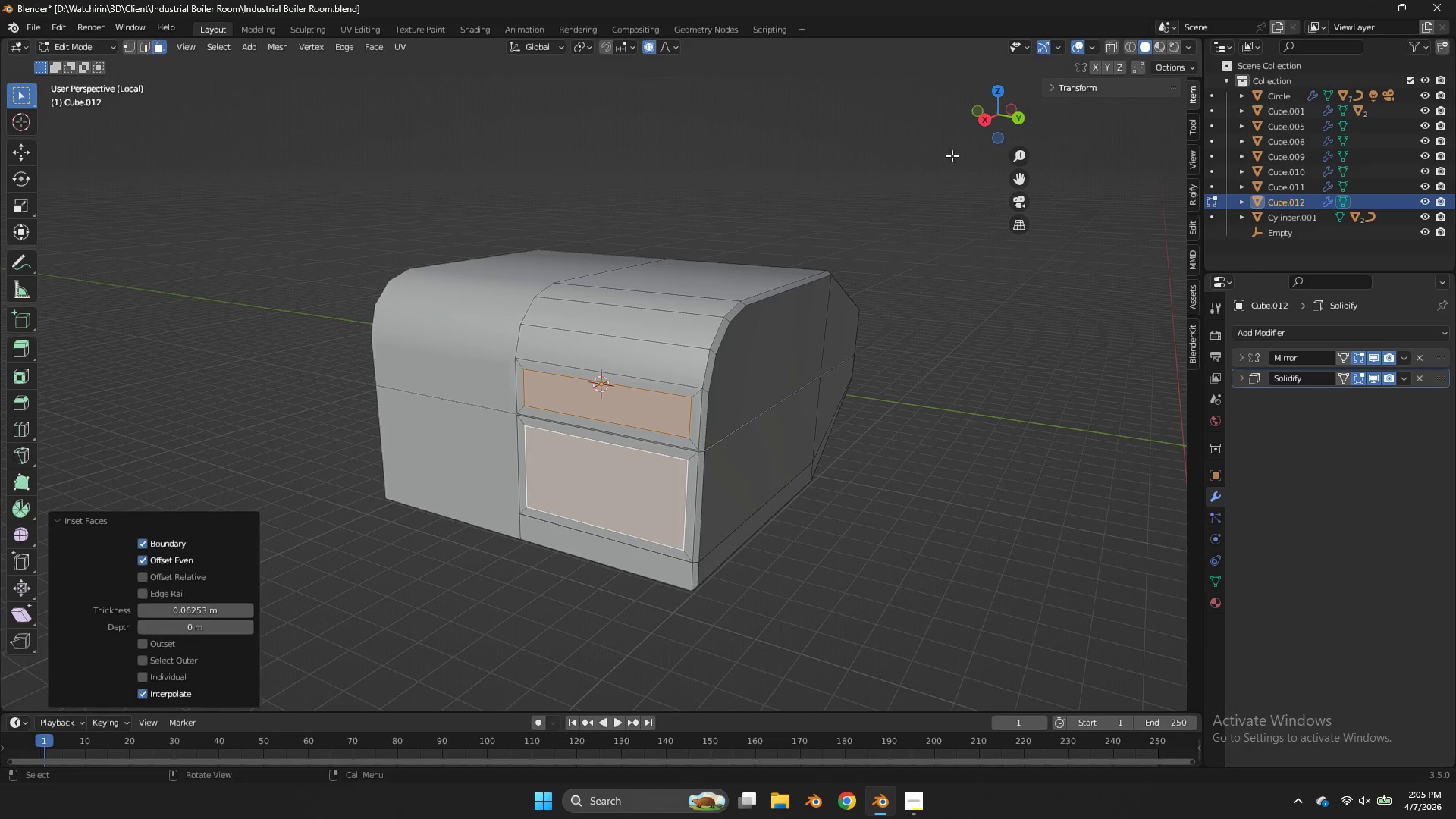 
left_click([982, 124])
 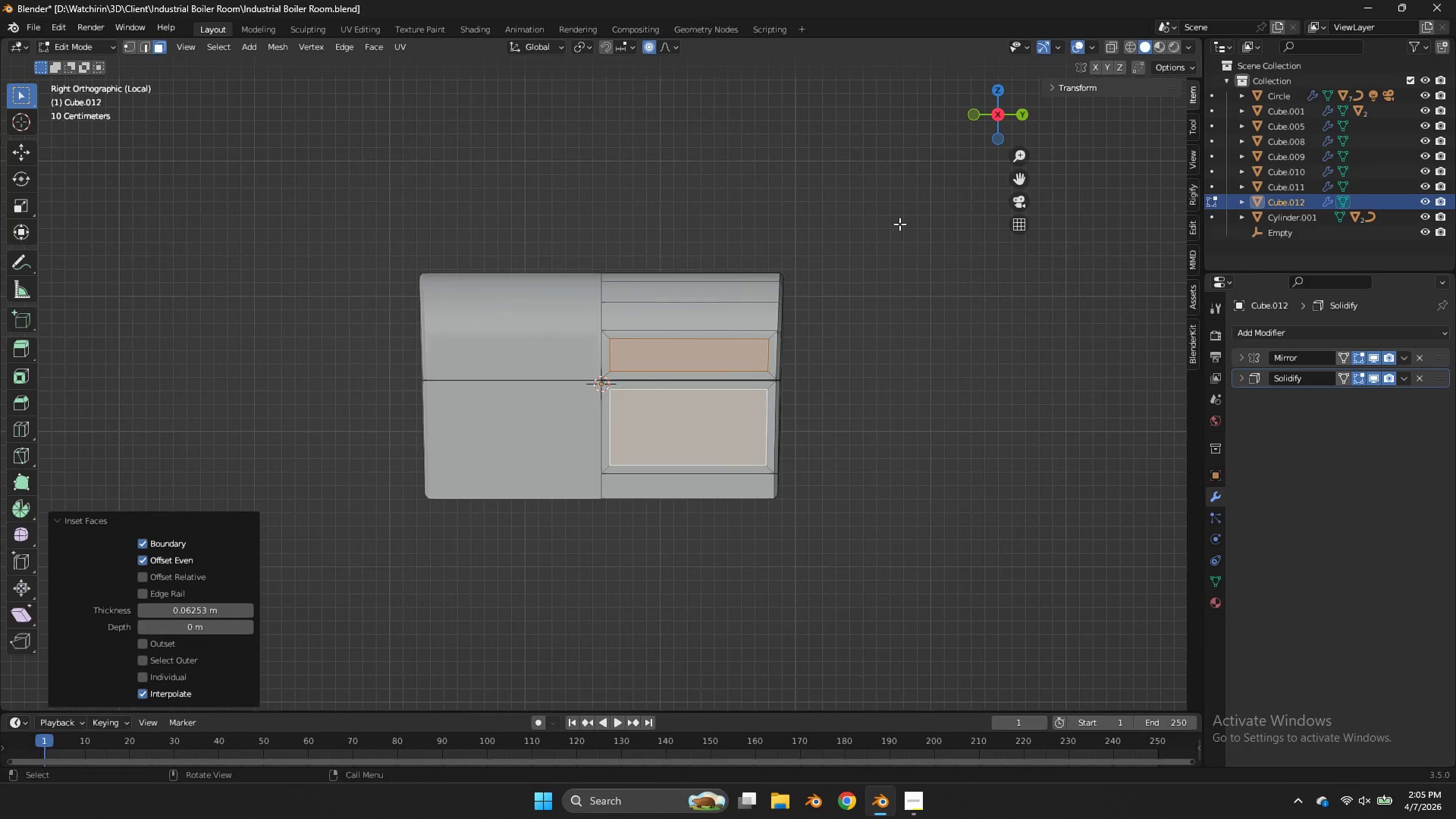 
type(gy)
 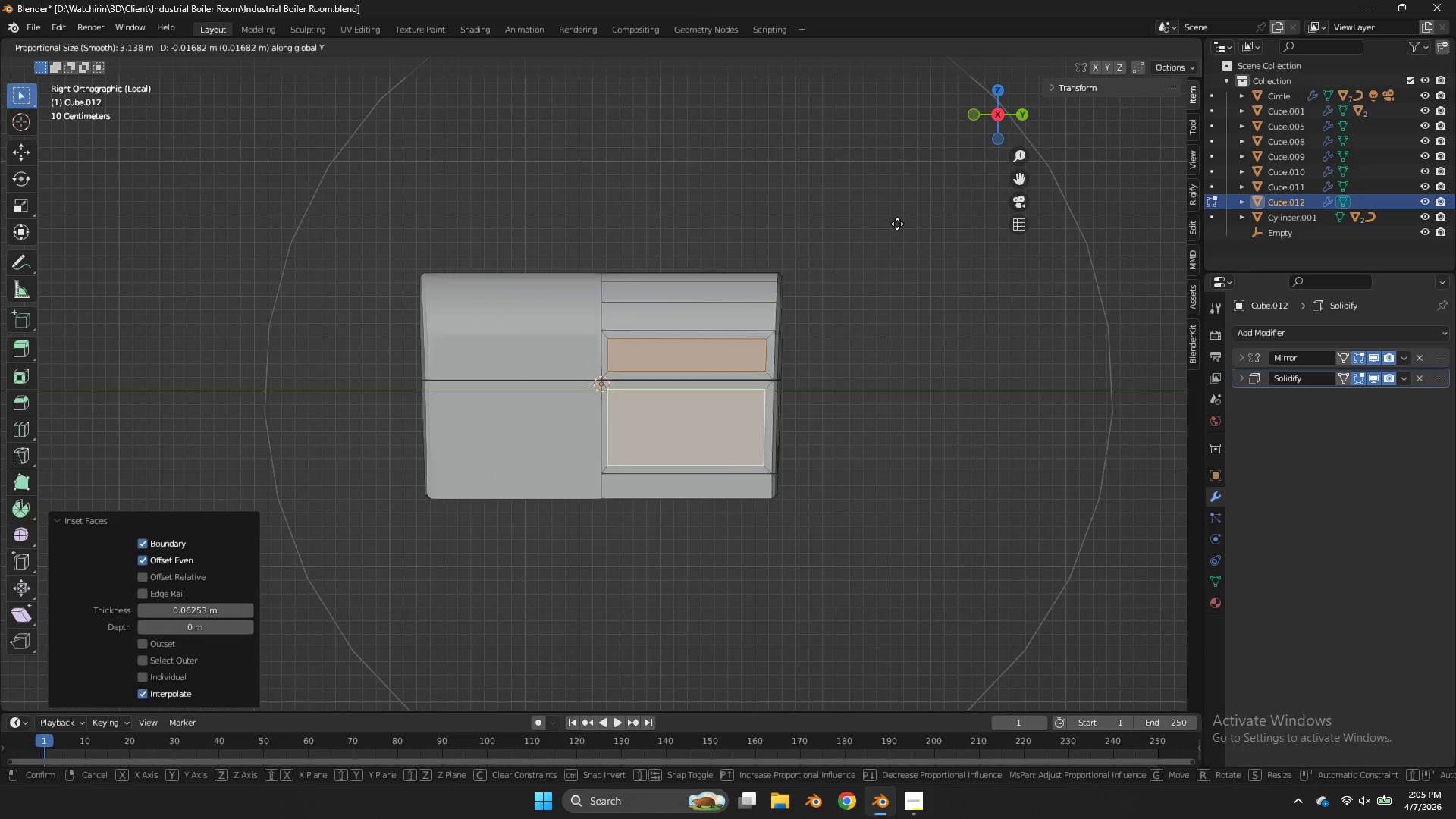 
right_click([897, 224])
 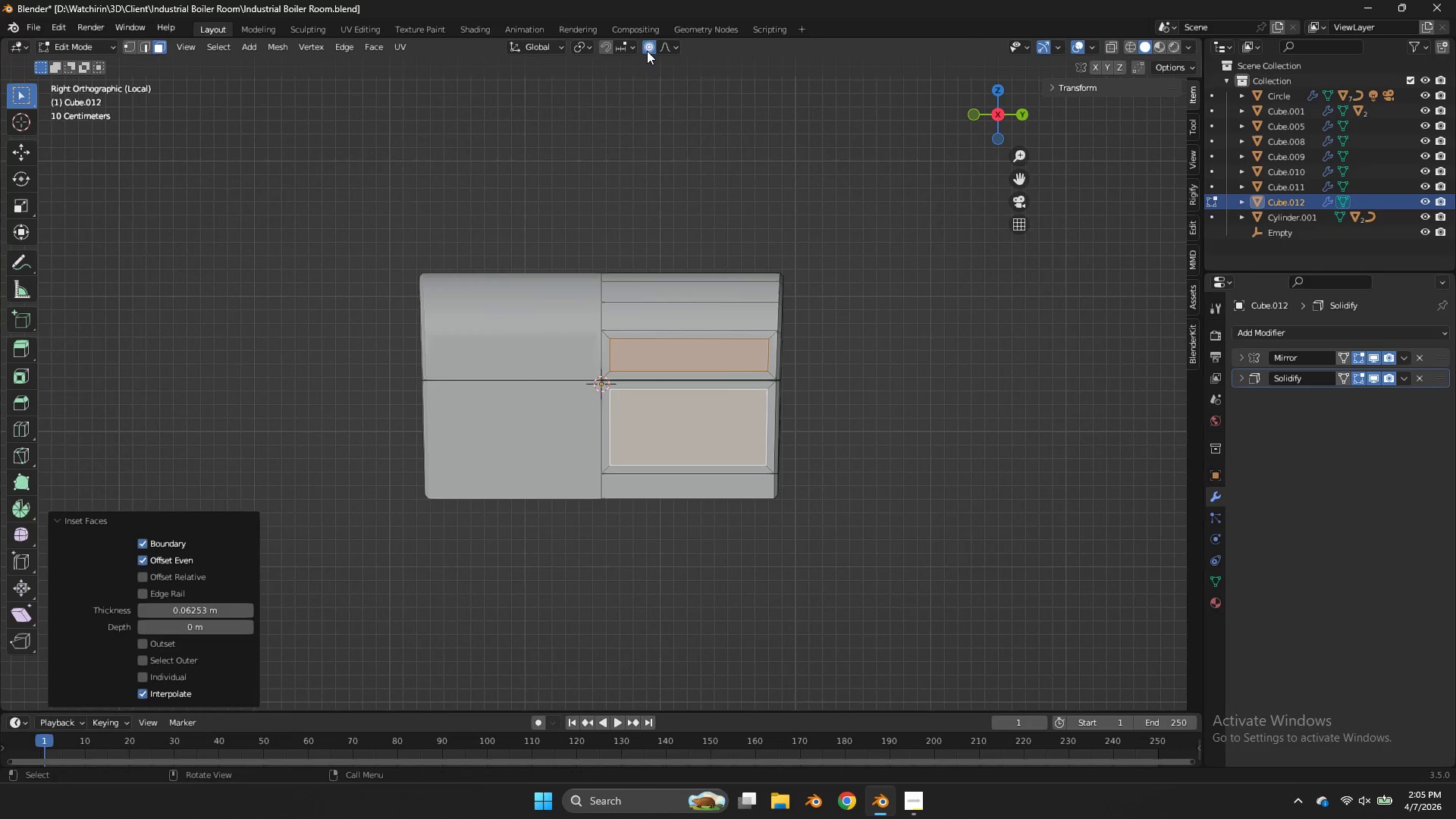 
left_click([647, 51])
 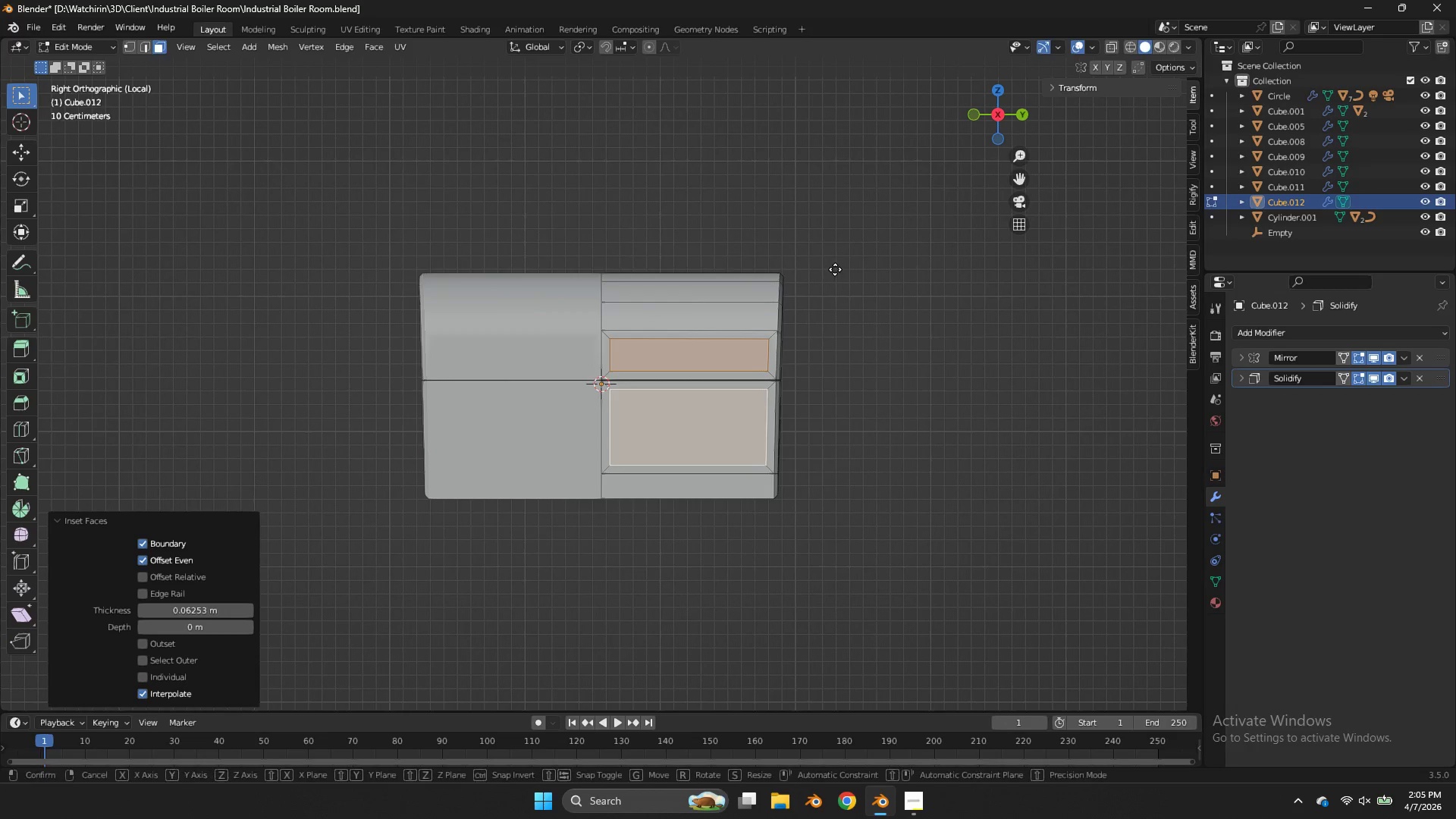 
type(gy)
 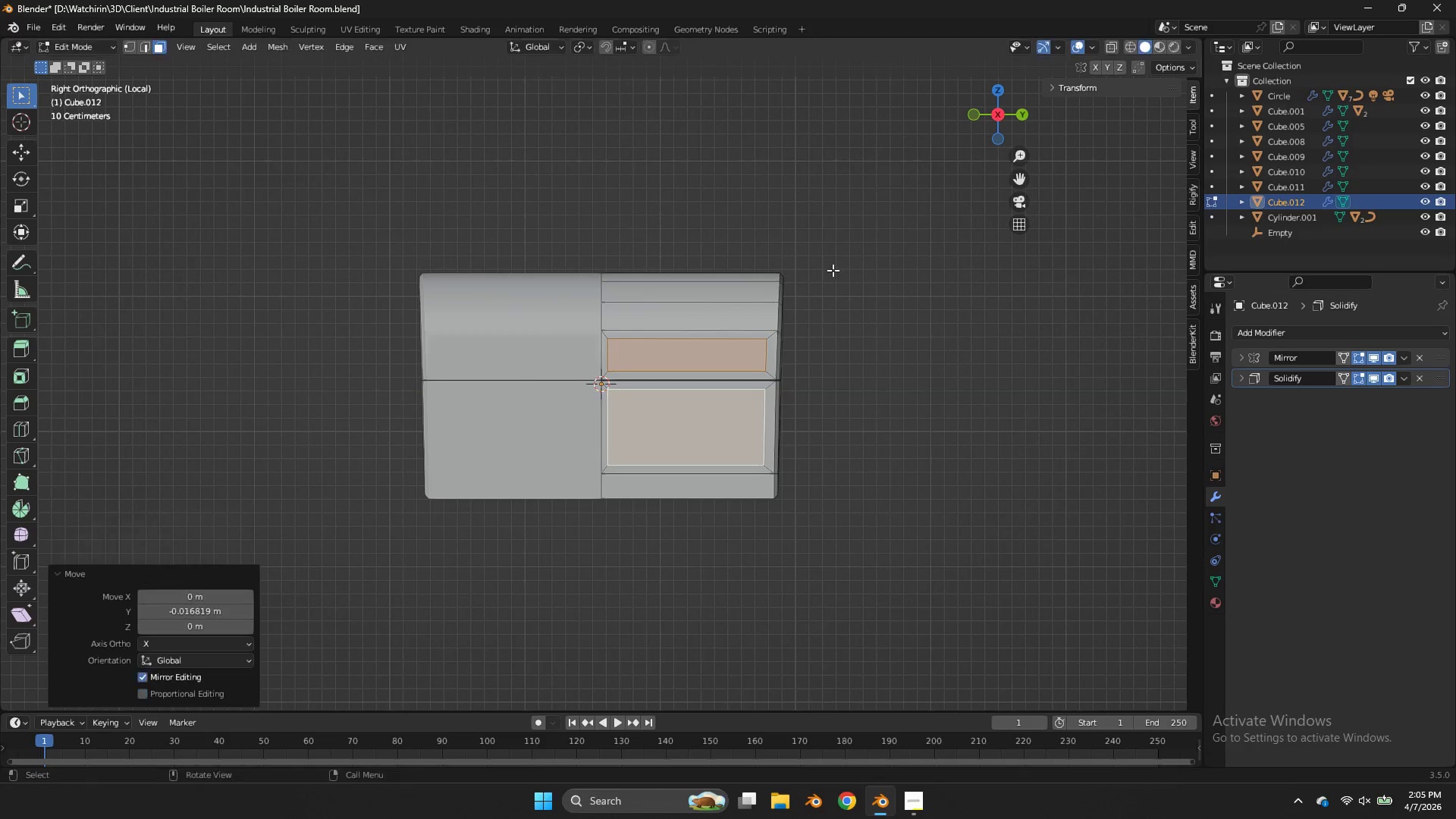 
left_click([833, 270])
 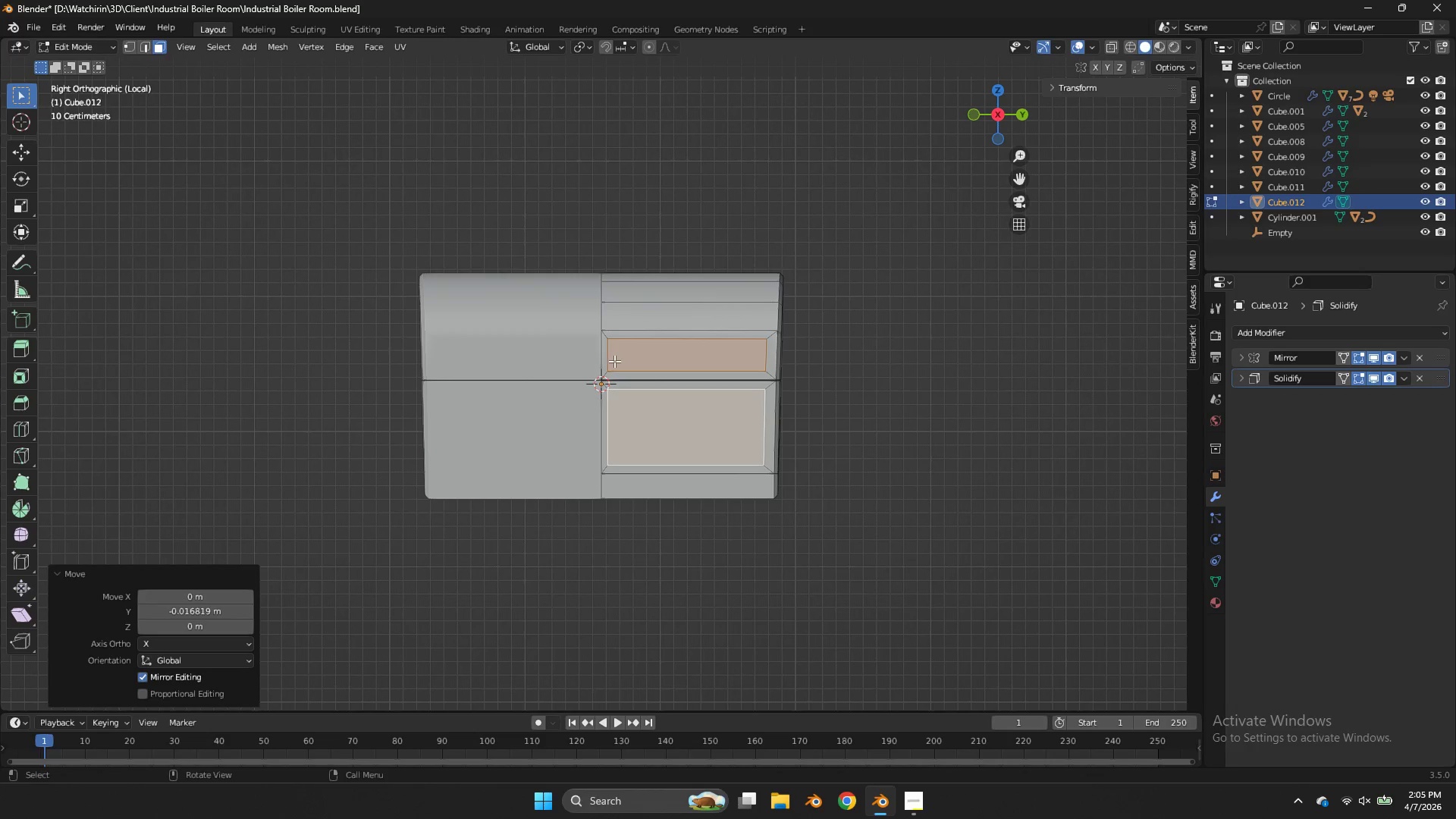 
left_click([606, 356])
 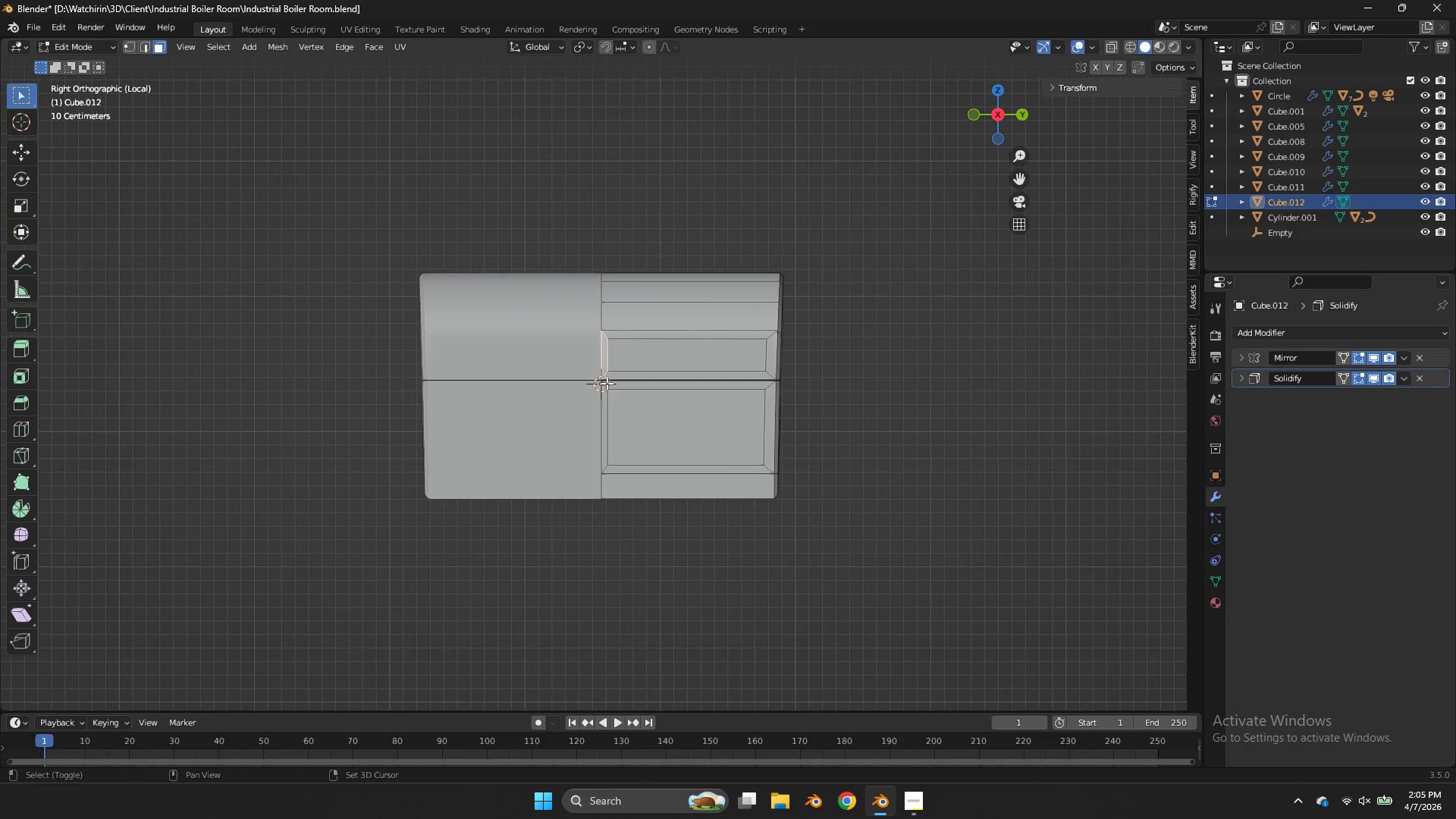 
hold_key(key=ShiftLeft, duration=0.55)
double_click([605, 397])
 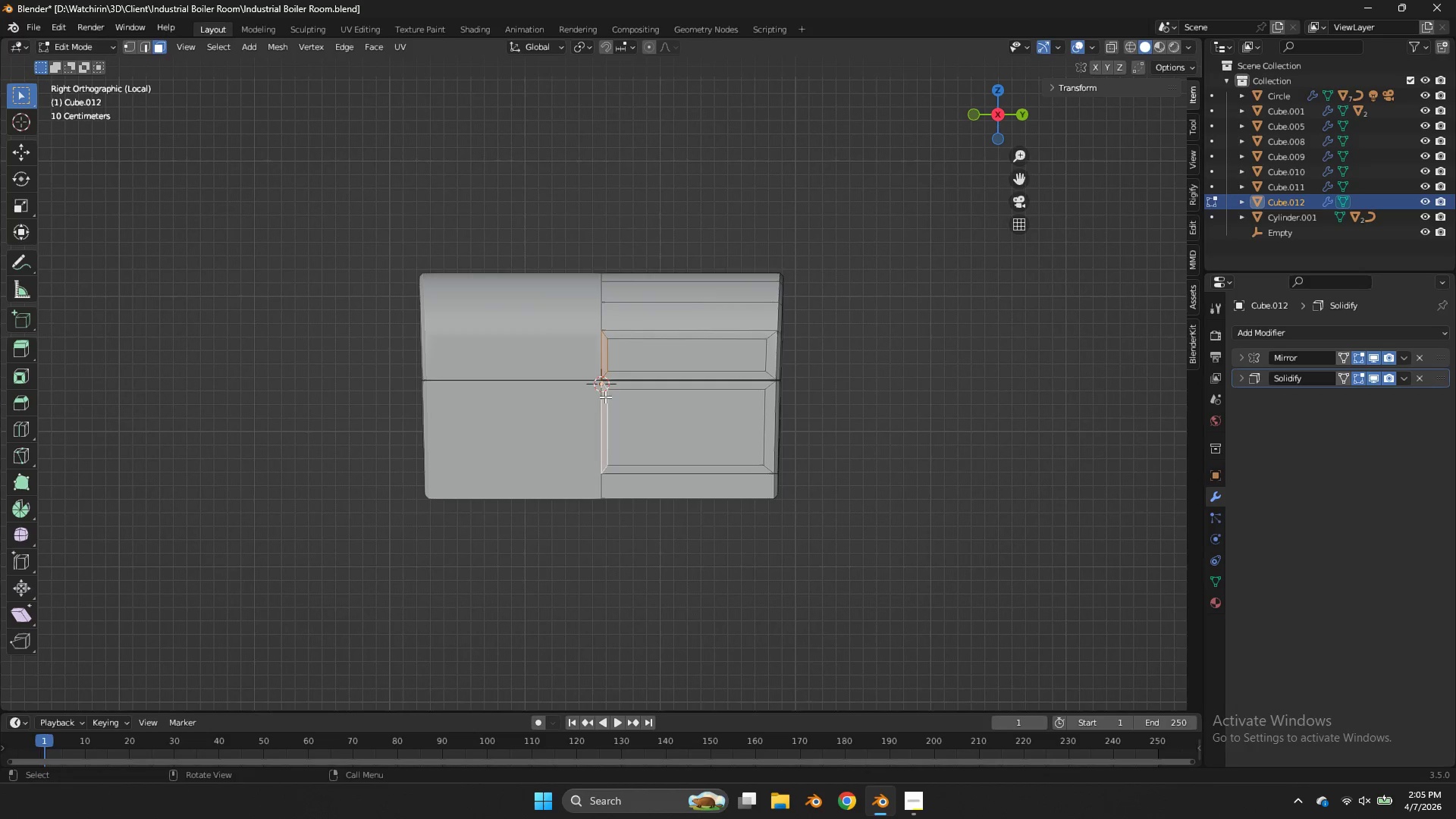 
key(X)
 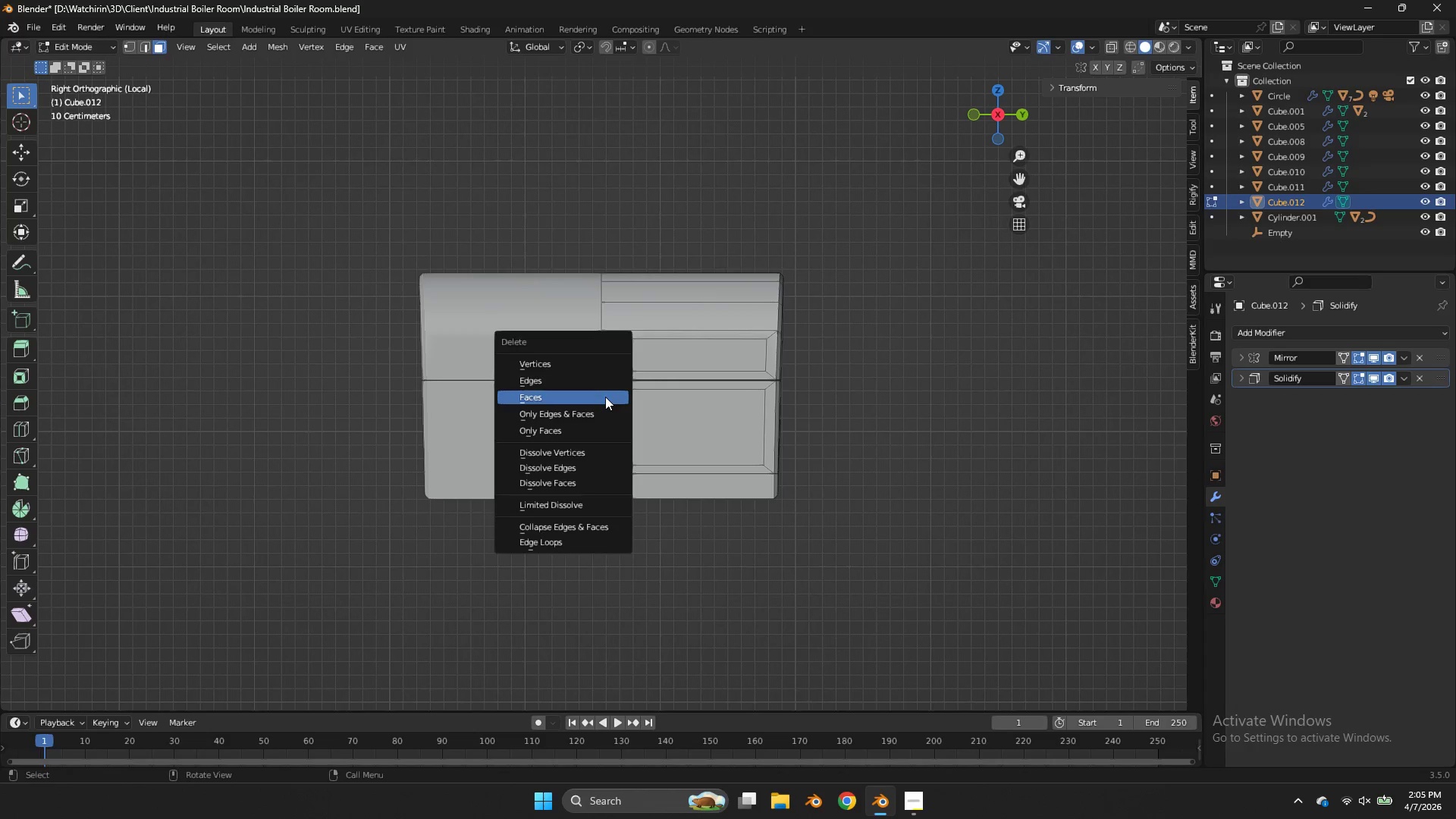 
left_click([605, 397])
 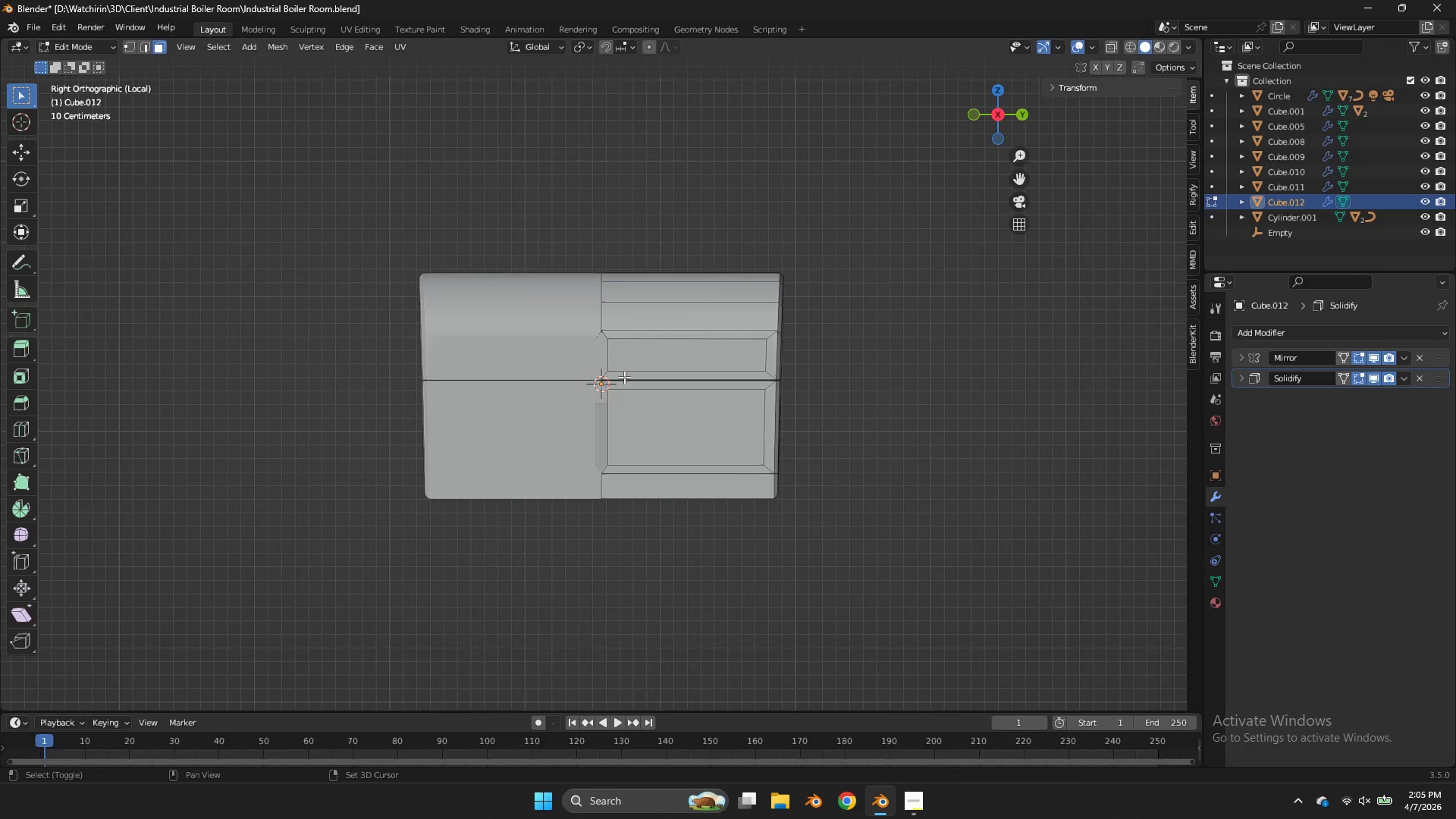 
key(Shift+ShiftLeft)
 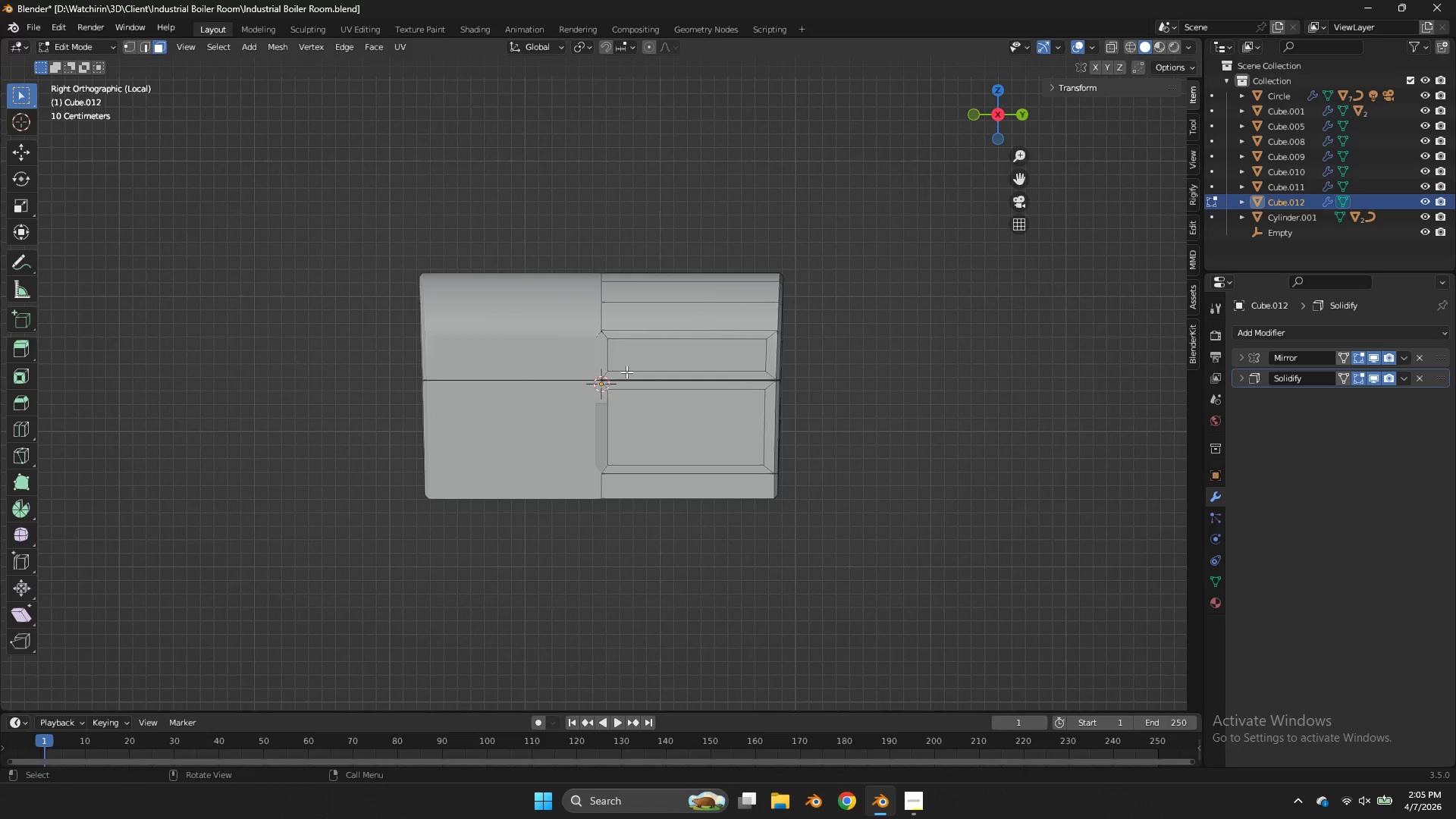 
left_click([626, 372])
 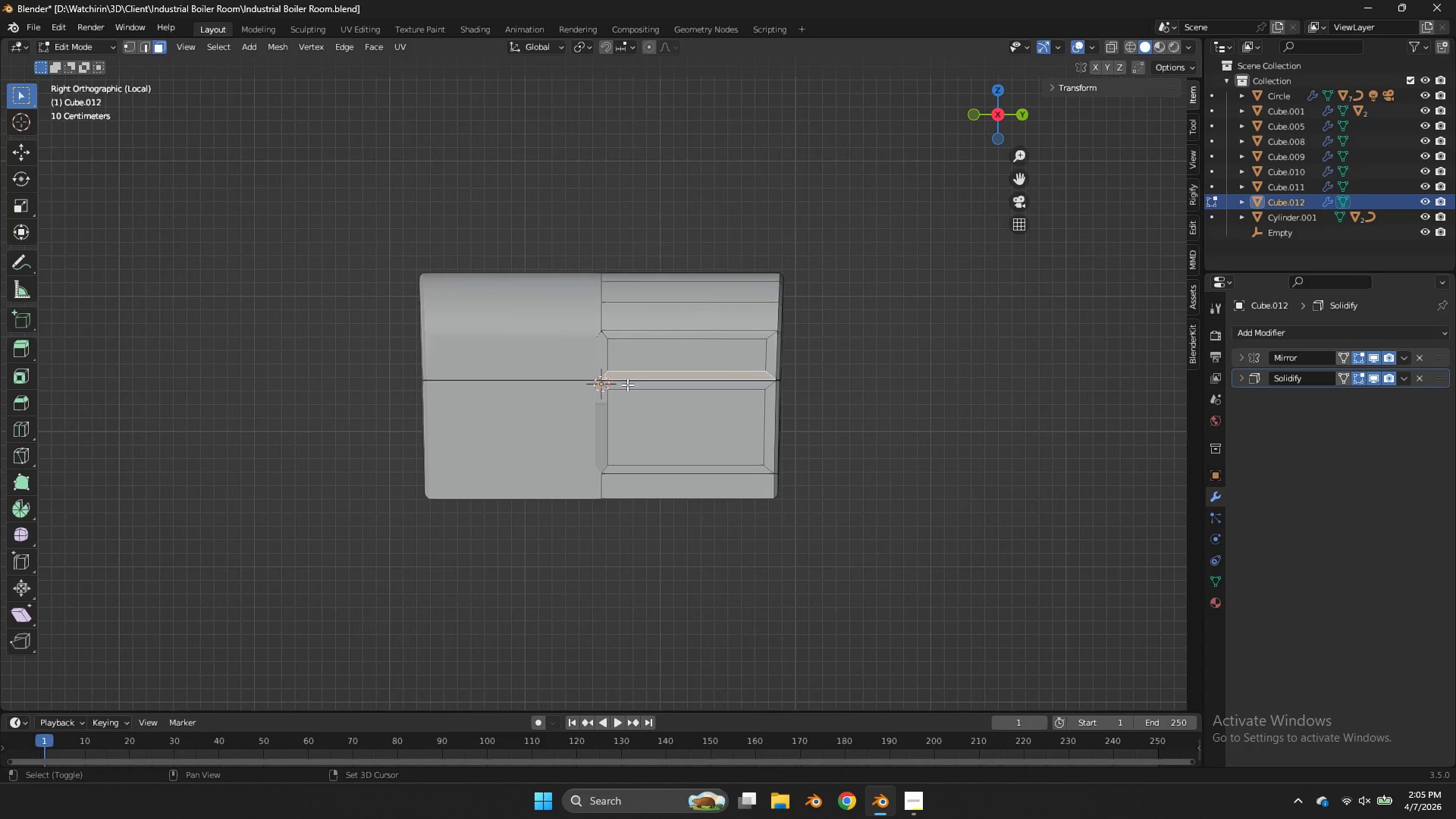 
key(Shift+ShiftLeft)
 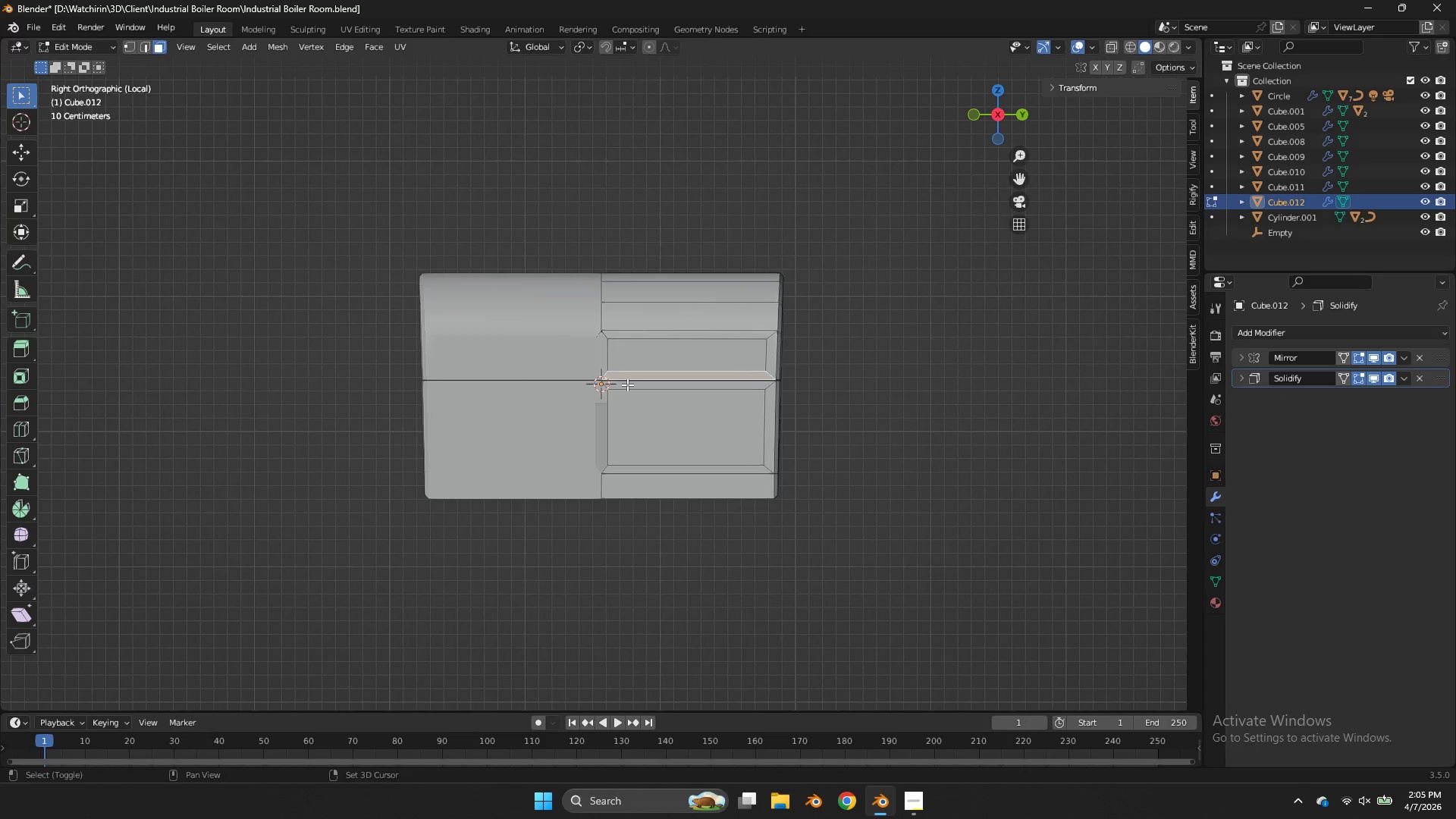 
double_click([627, 384])
 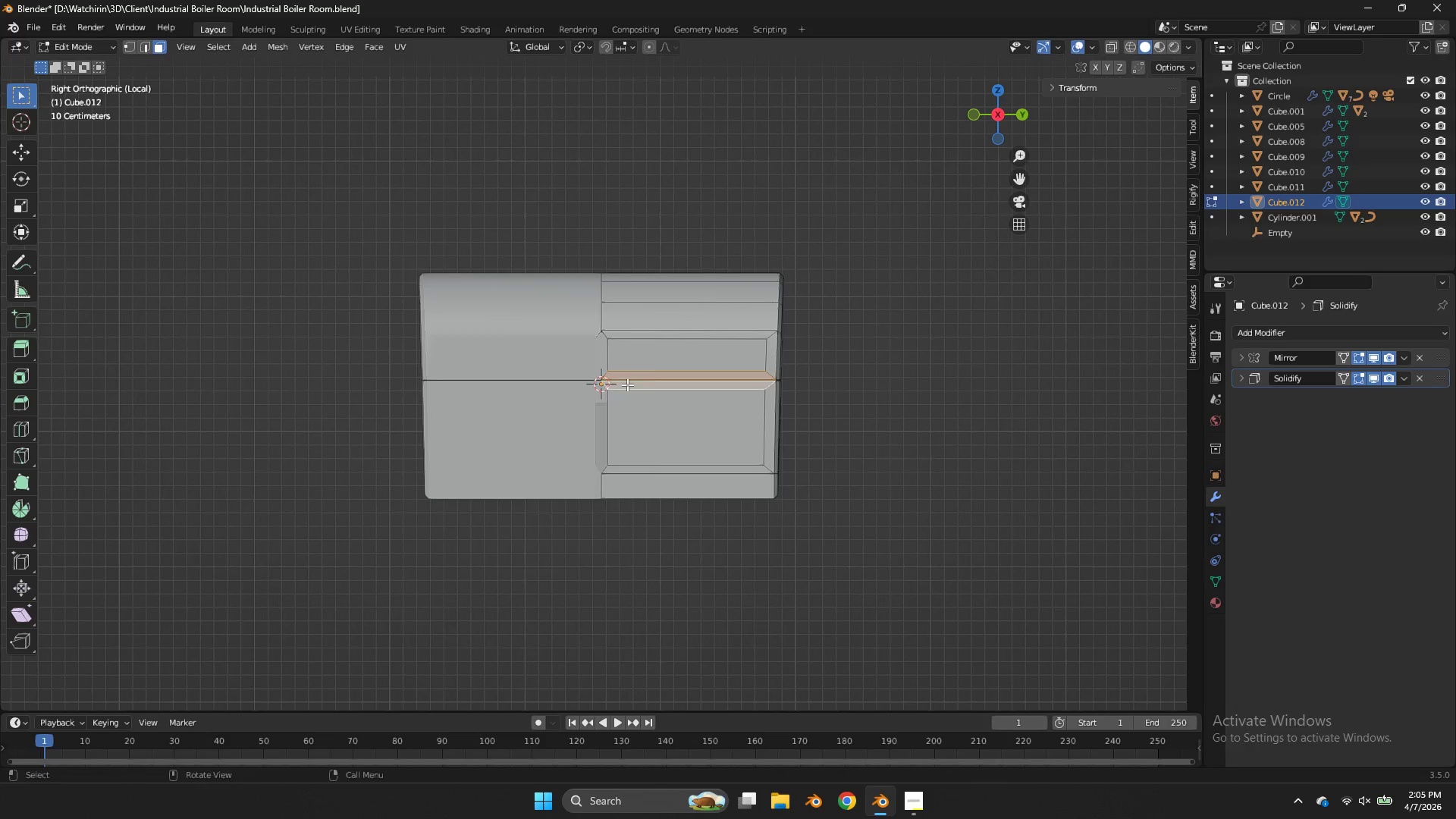 
key(X)
 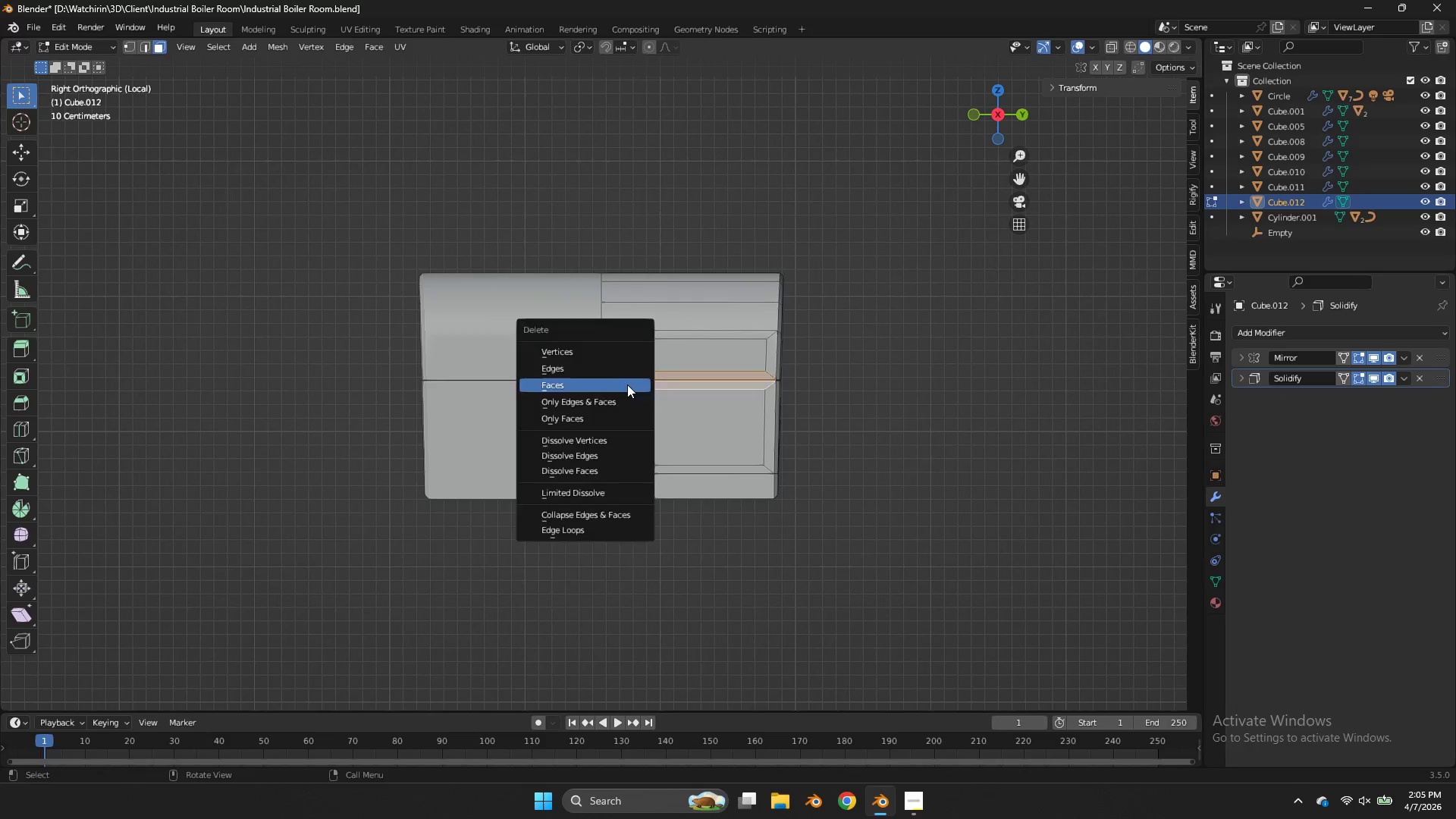 
left_click([627, 384])
 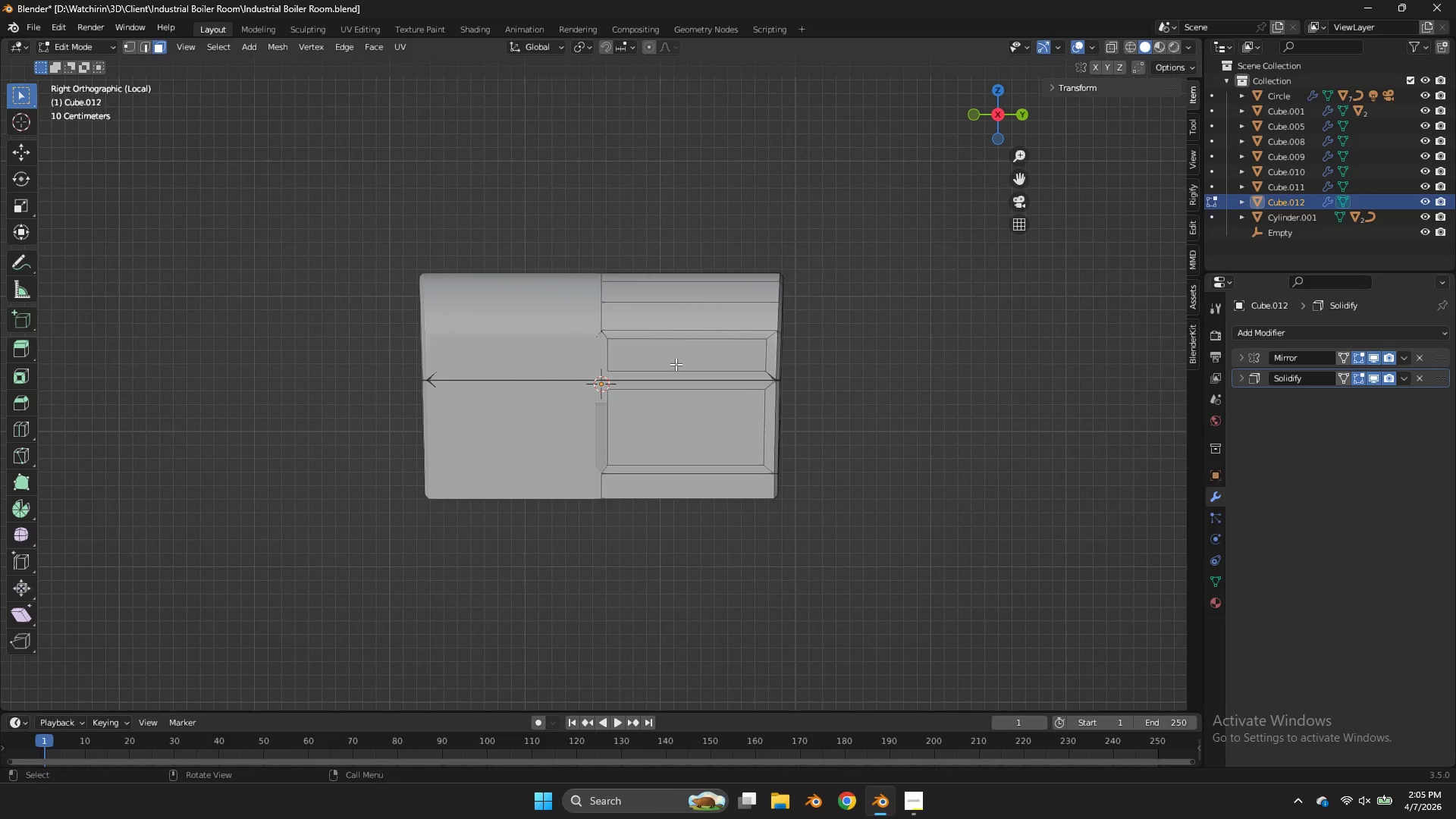 
left_click([682, 356])
 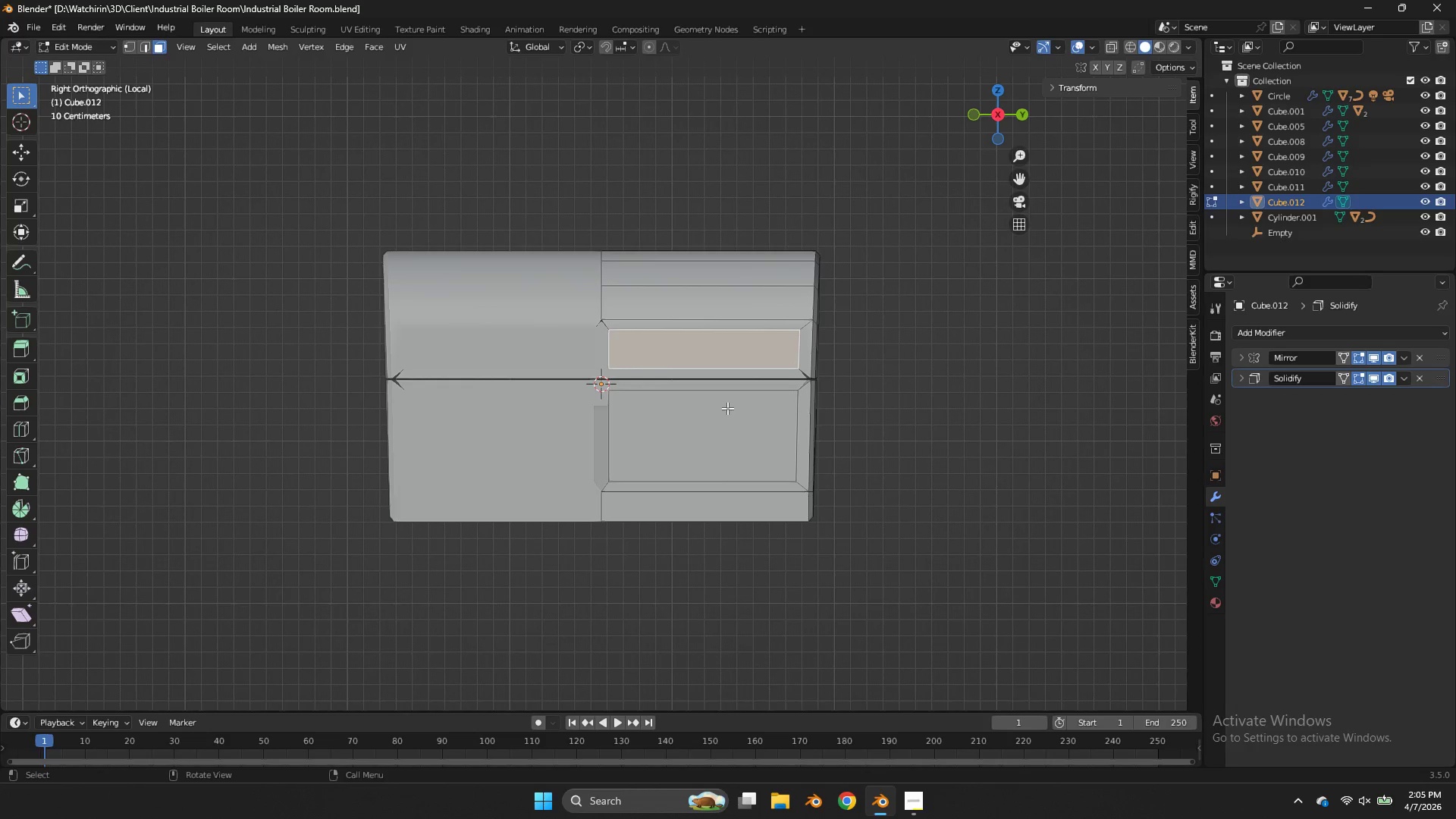 
scroll: coordinate [676, 364], scroll_direction: up, amount: 1.0
 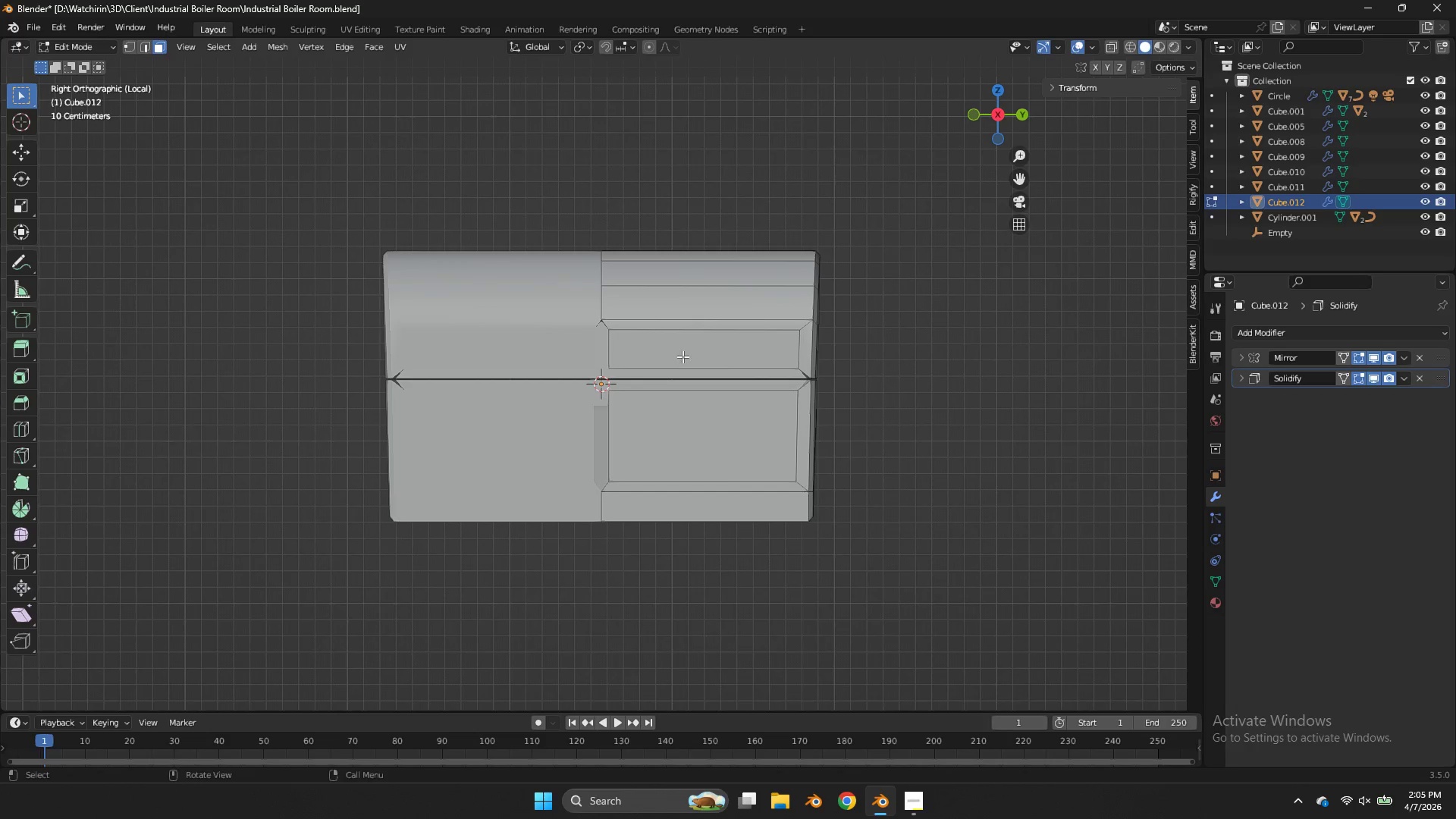 
key(Shift+ShiftLeft)
 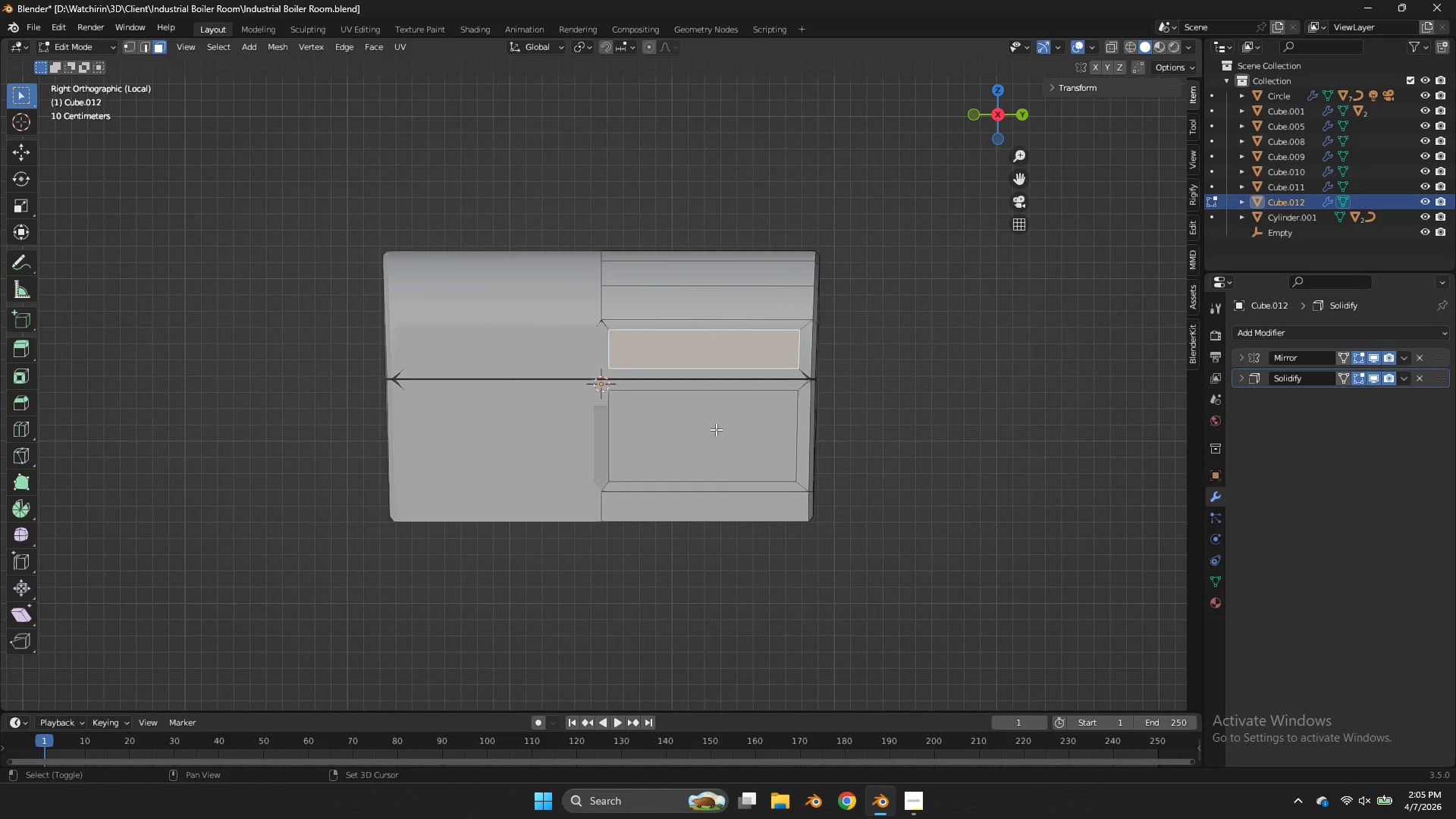 
left_click([716, 429])
 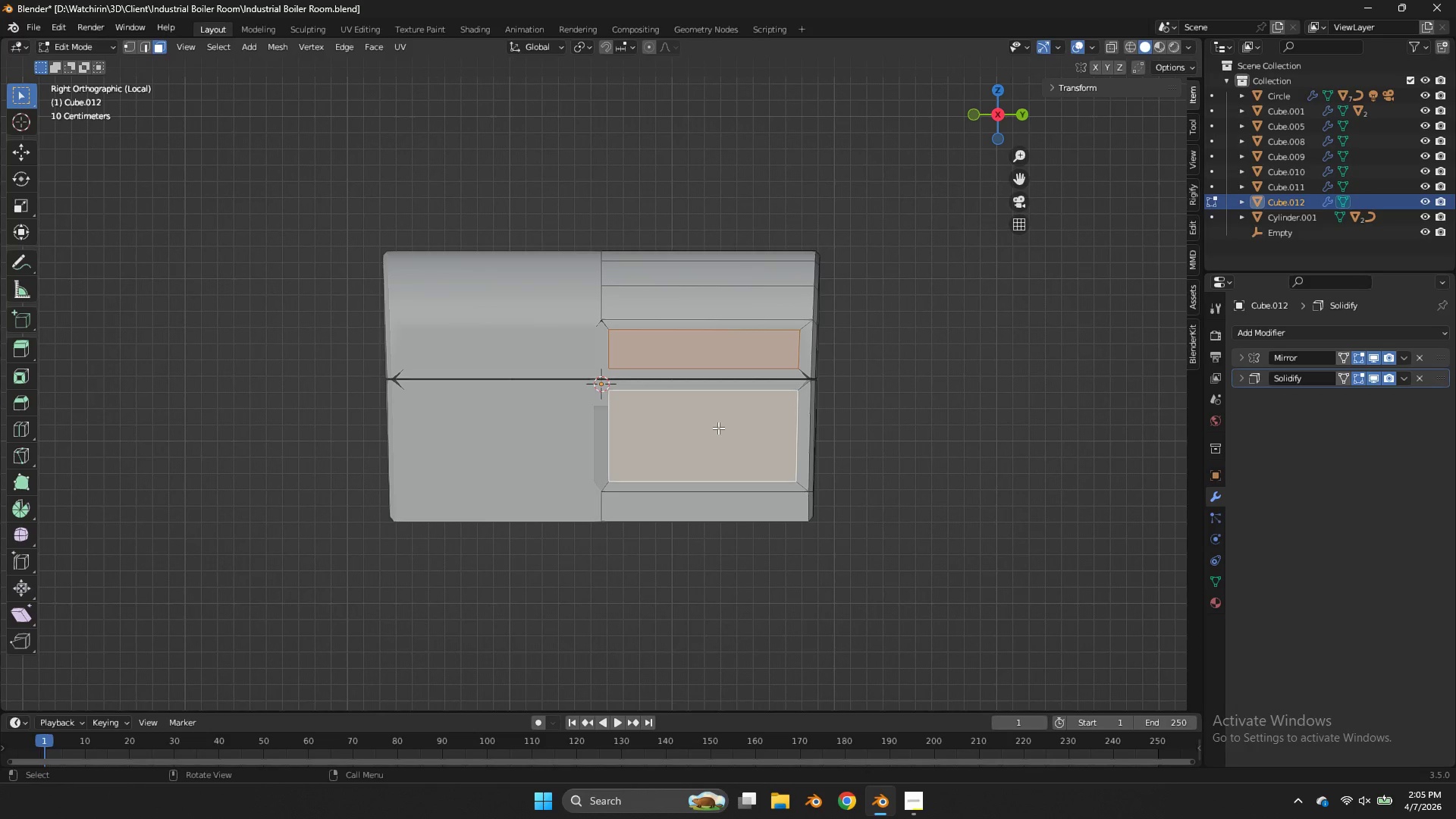 
key(G)
 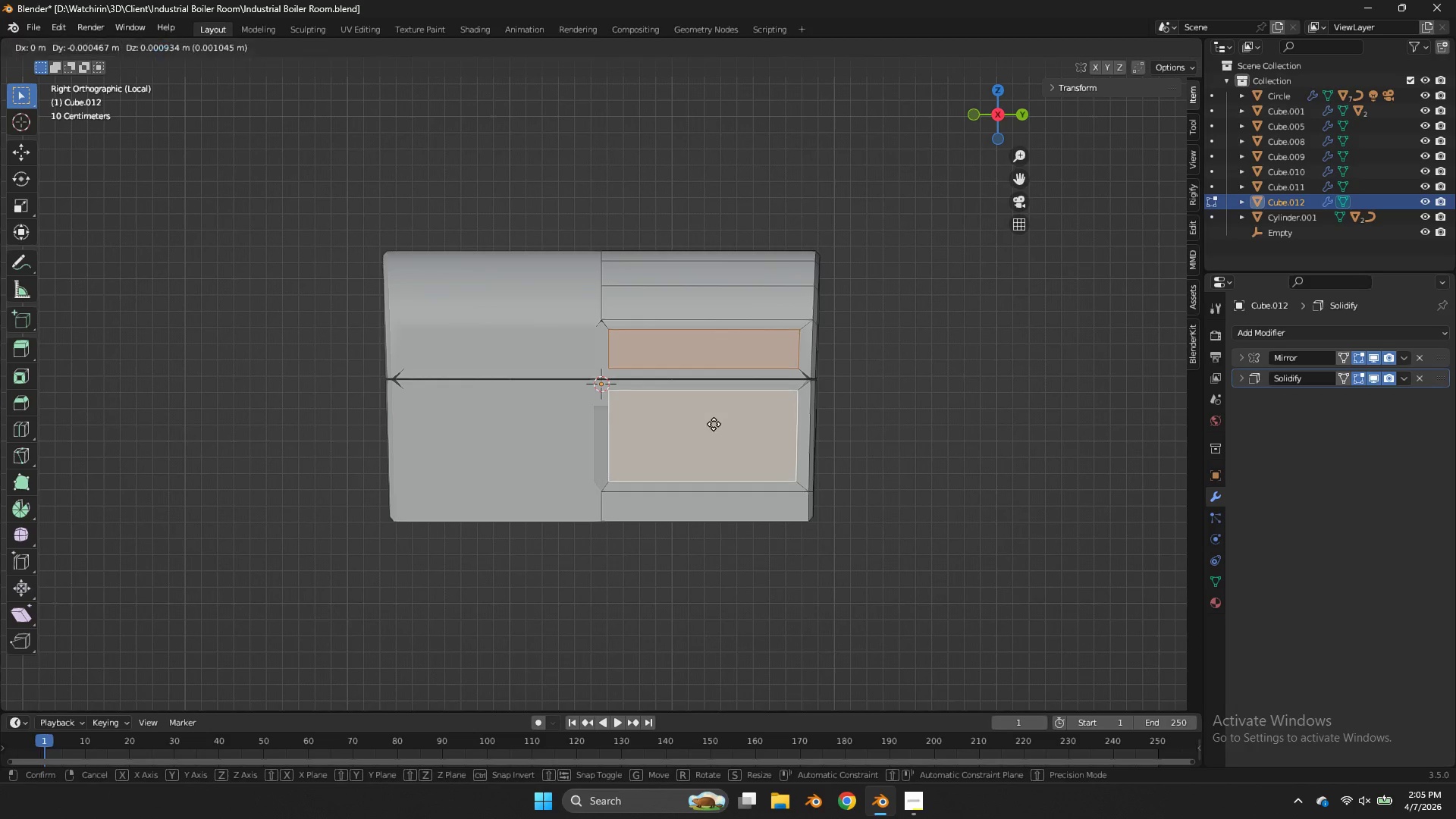 
hold_key(key=ShiftLeft, duration=2.33)
 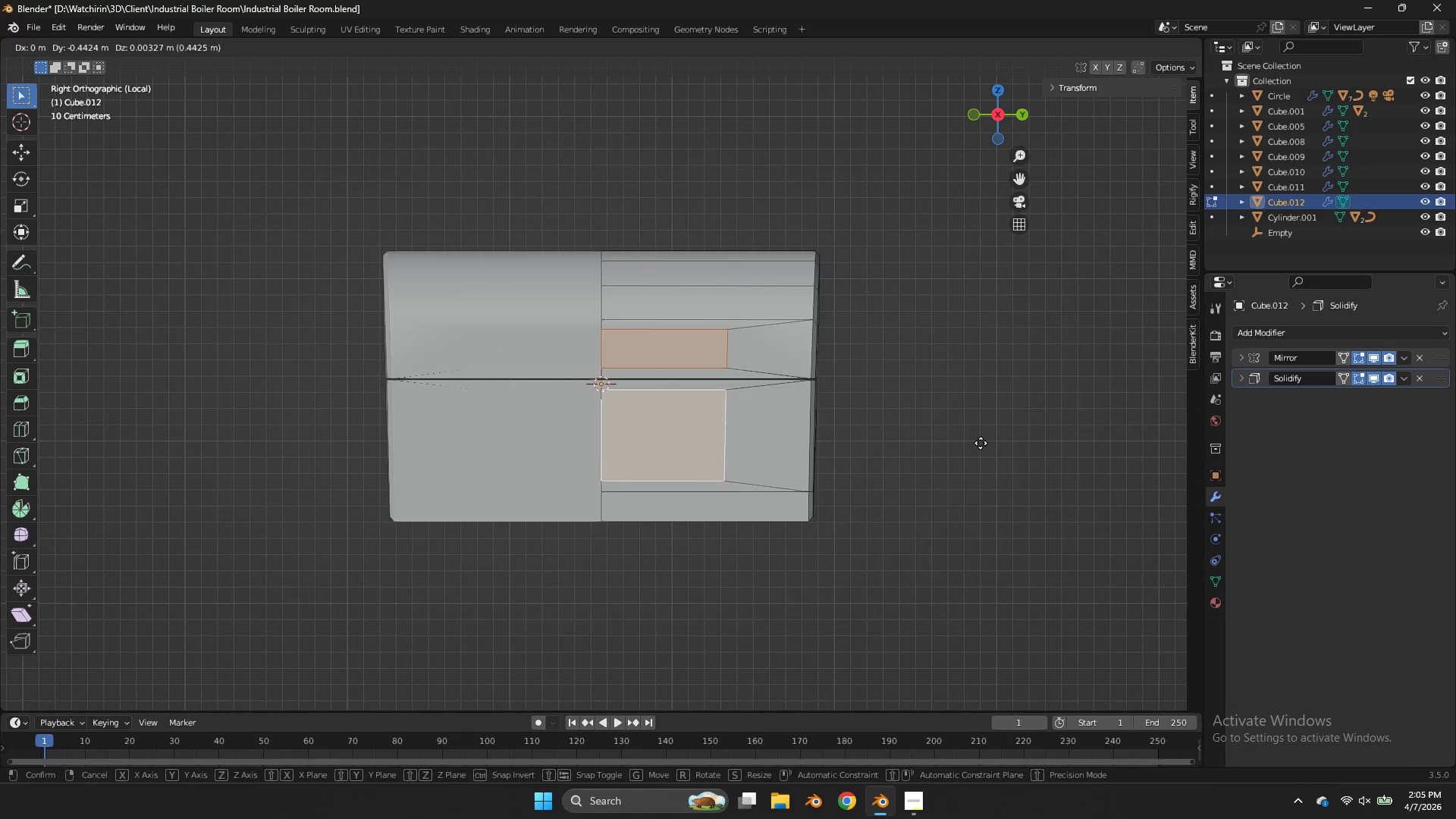 
left_click([1009, 446])
 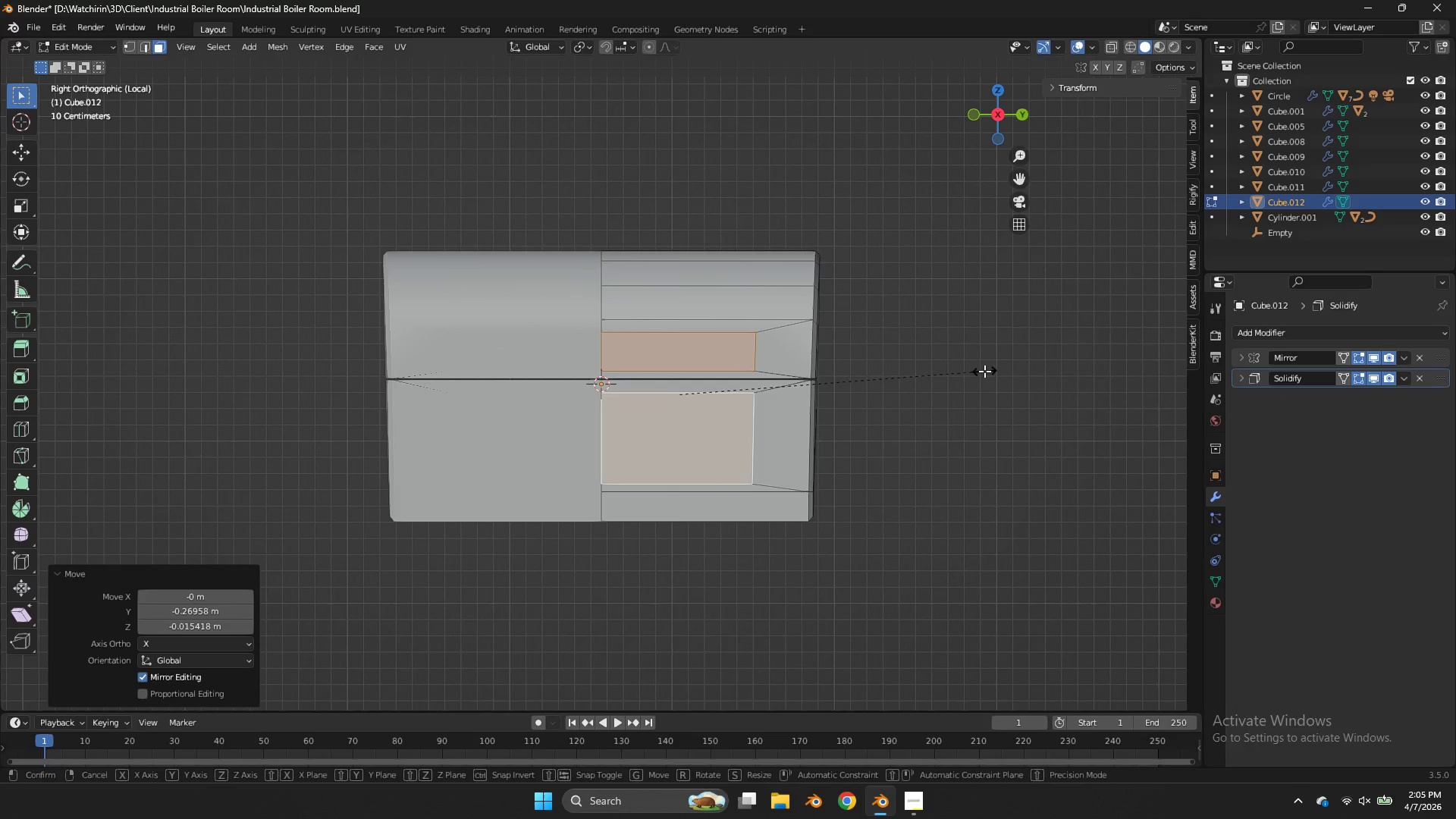 
type(sz)
 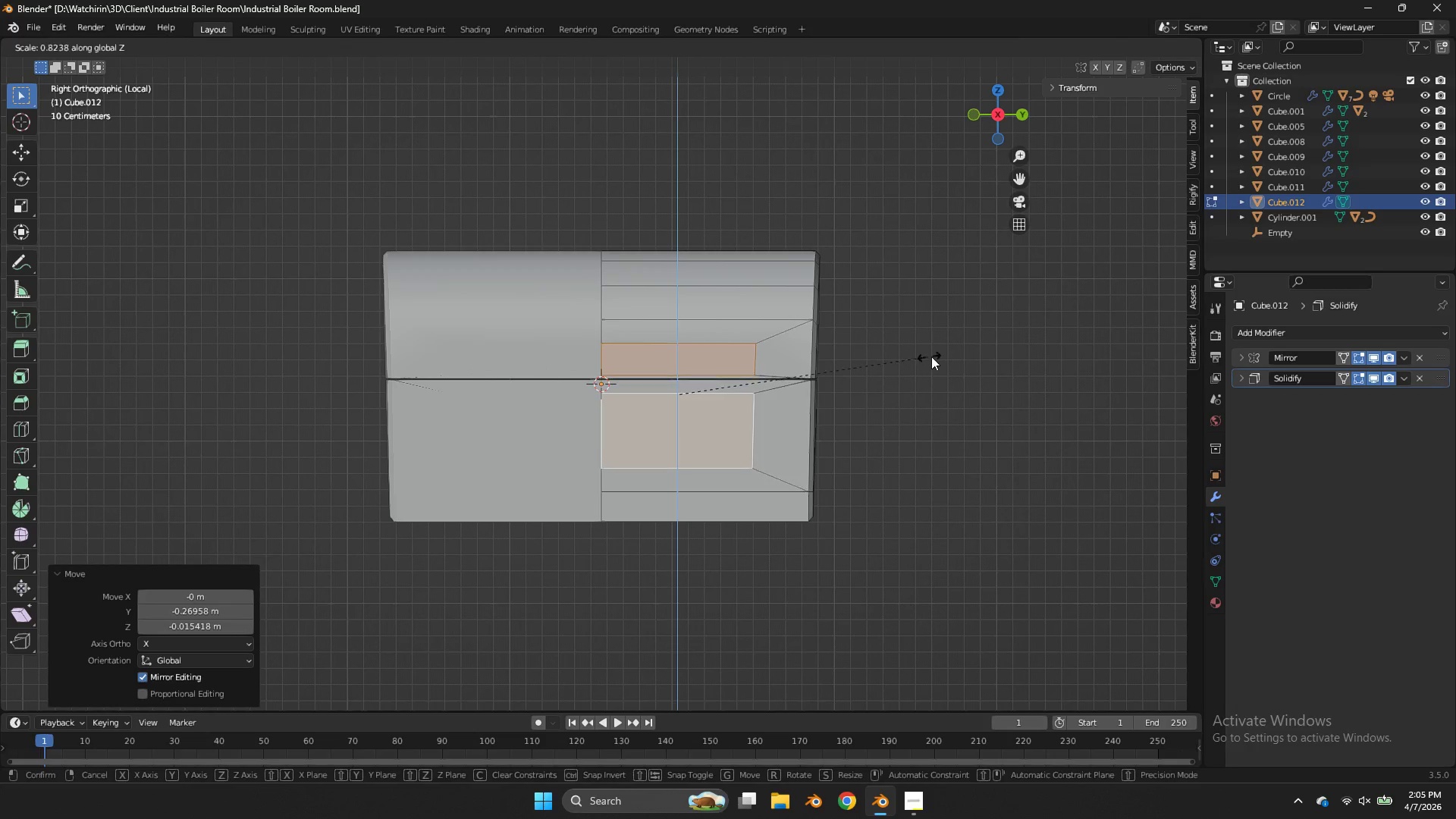 
left_click([933, 356])
 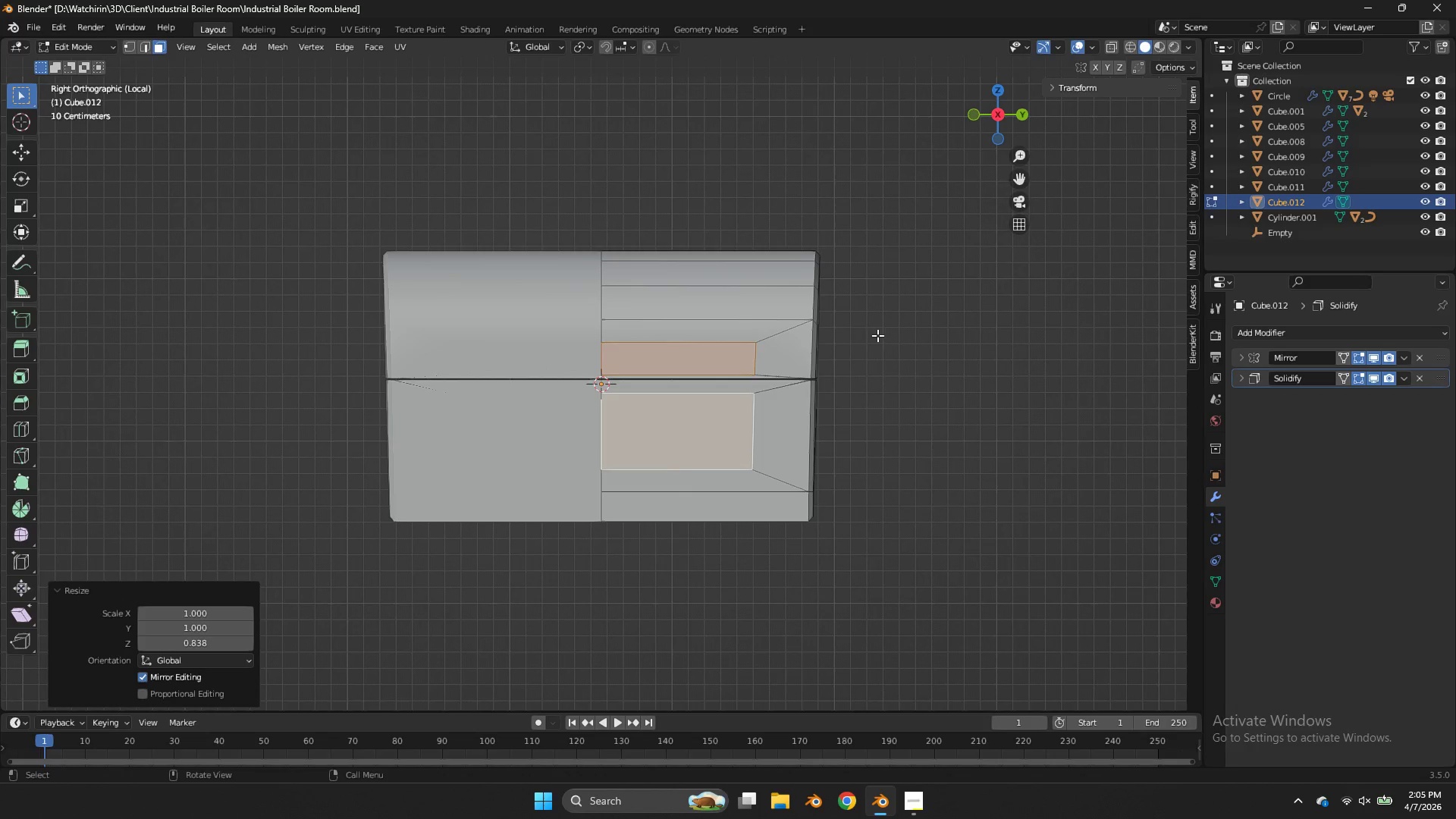 
scroll: coordinate [877, 337], scroll_direction: up, amount: 2.0
 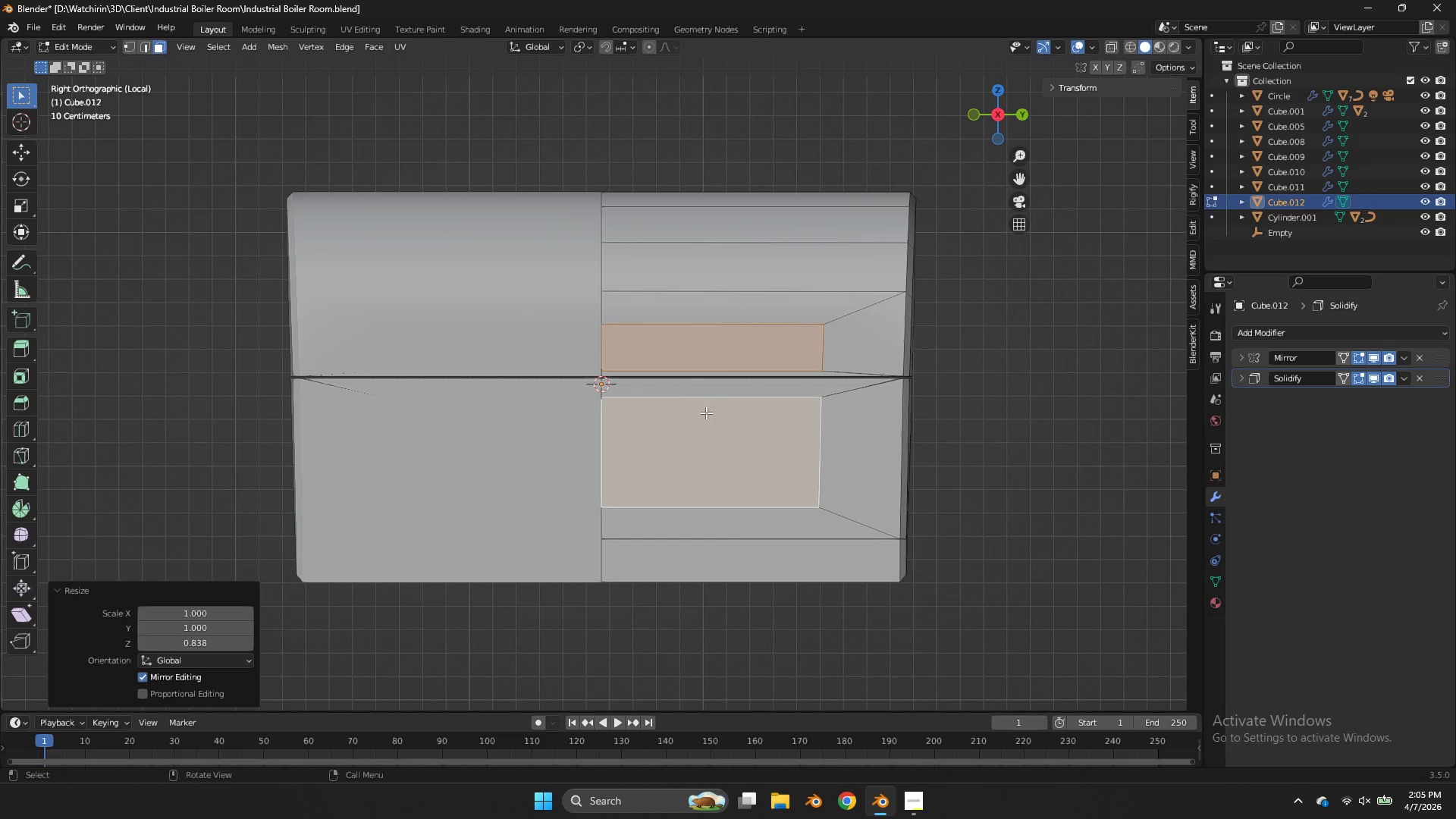 
left_click([723, 456])
 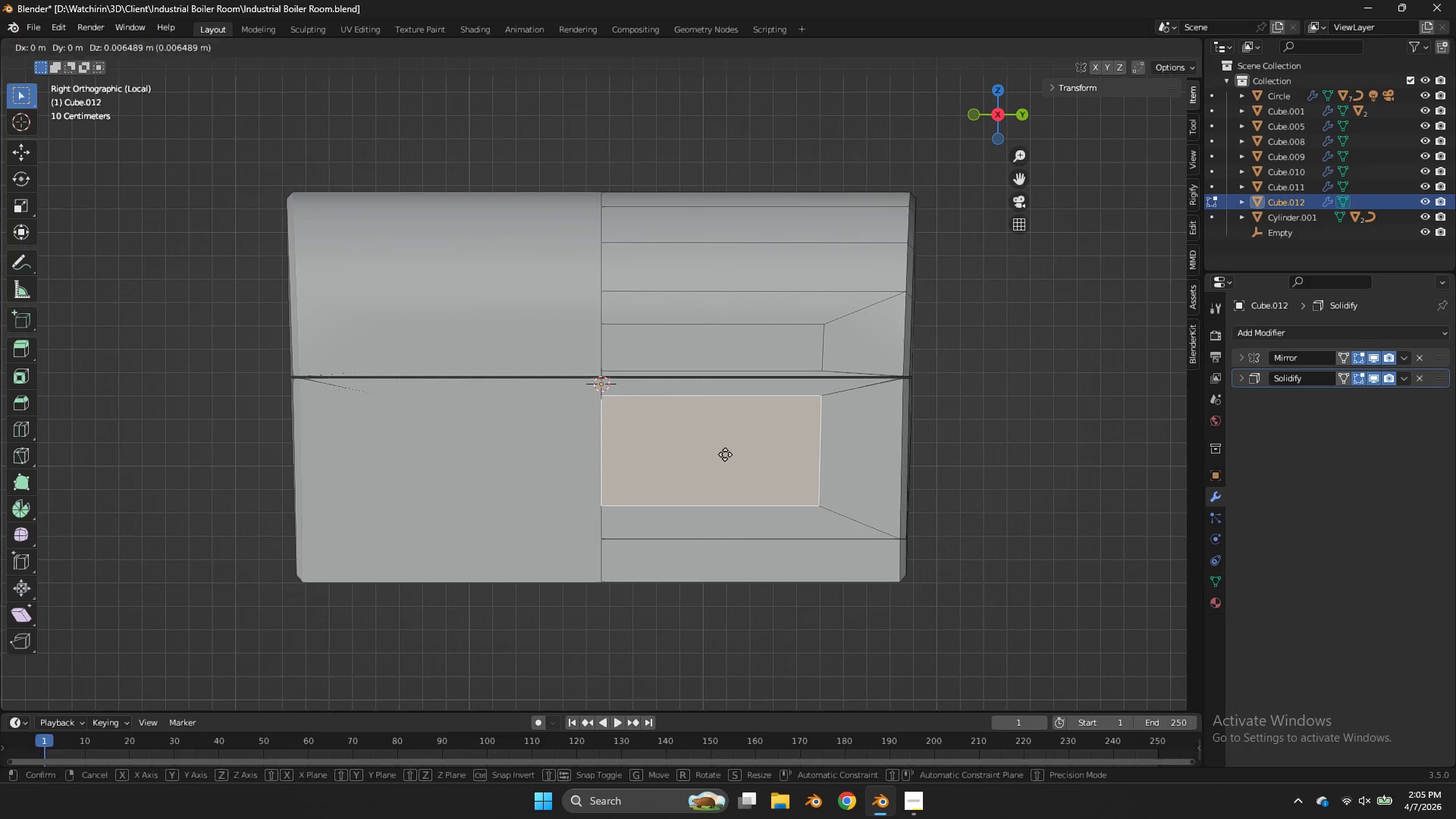 
type(gz)
 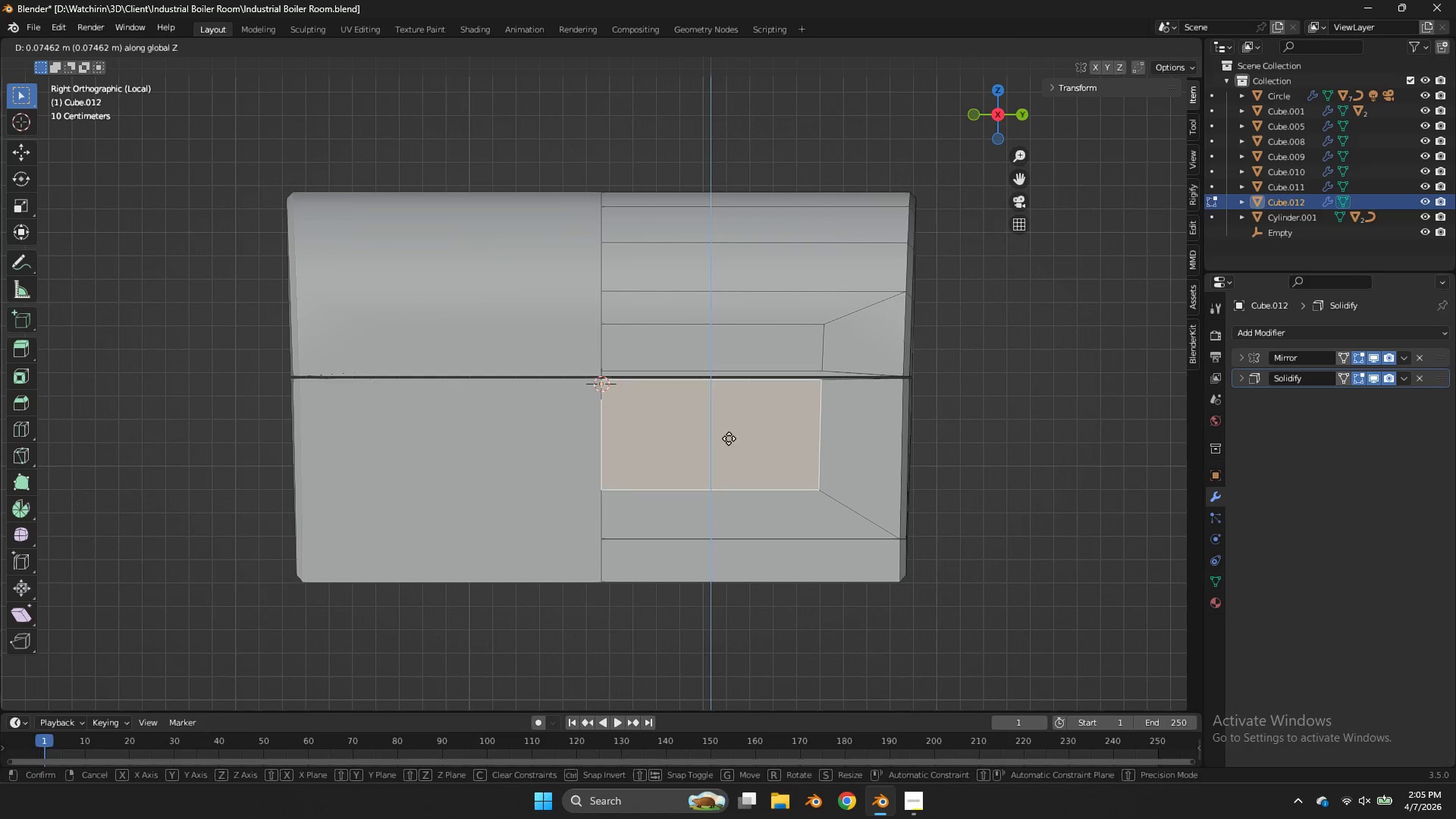 
left_click([729, 438])
 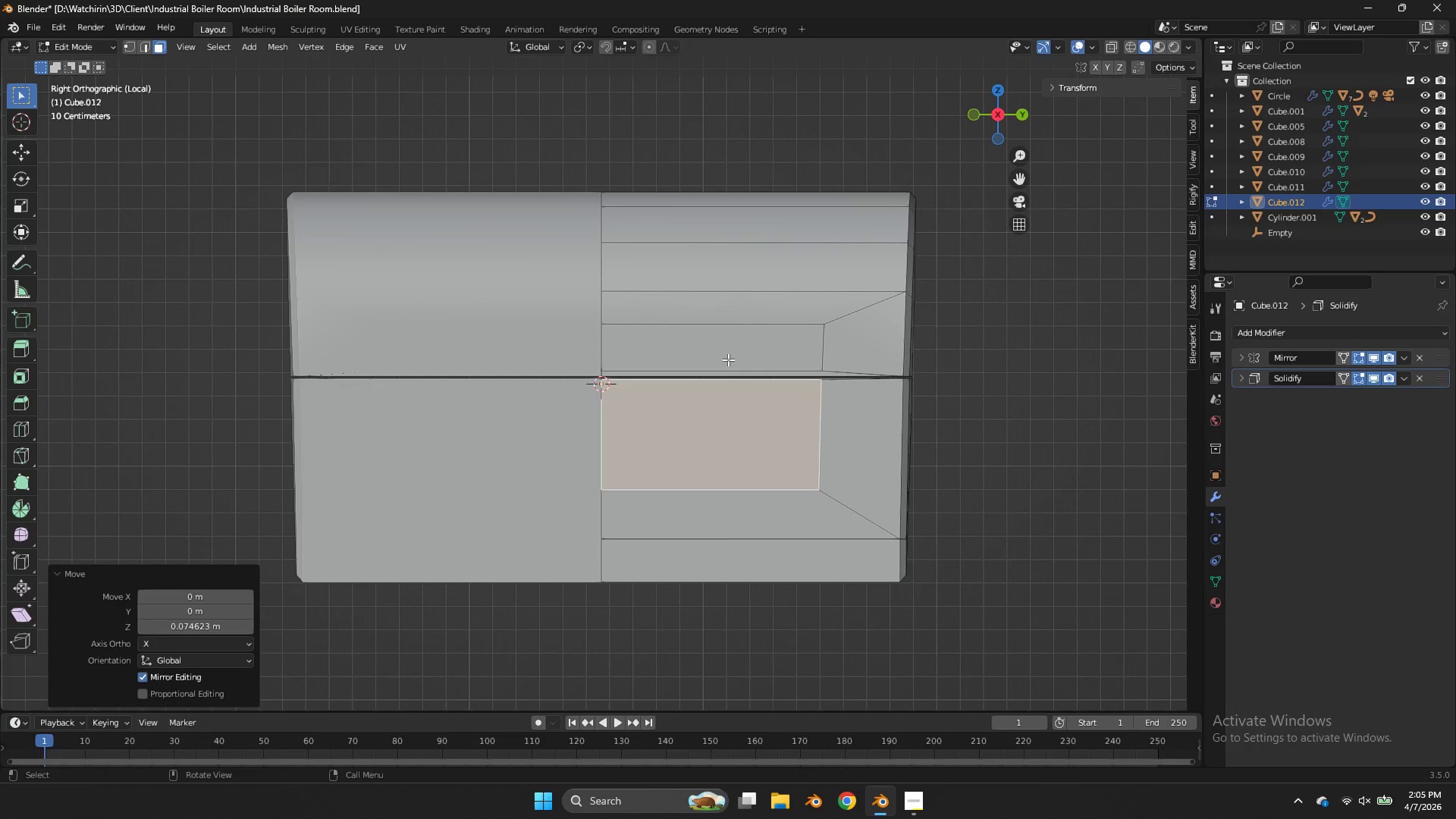 
left_click_drag(start_coordinate=[727, 366], to_coordinate=[727, 362])
 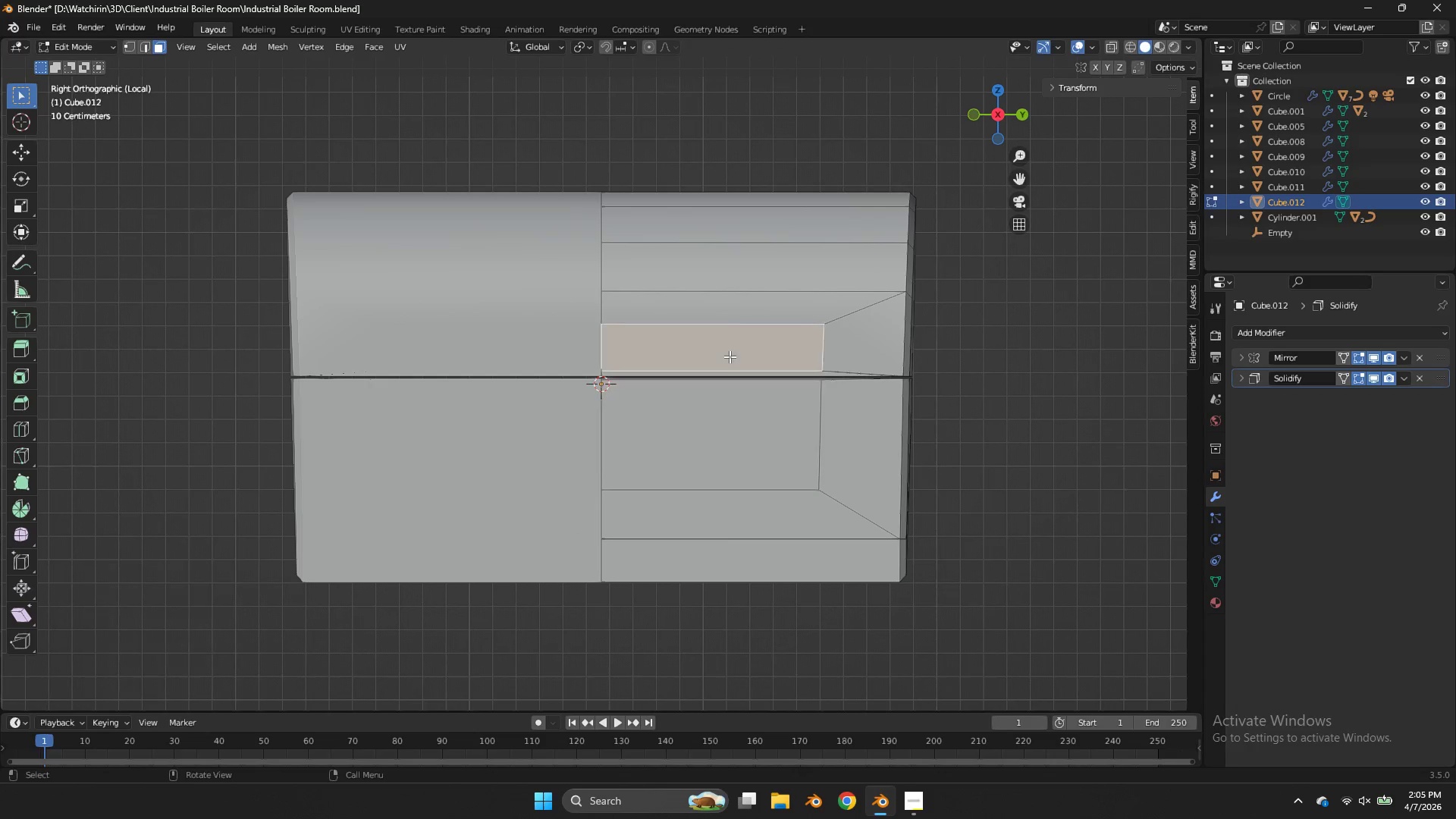 
triple_click([730, 356])
 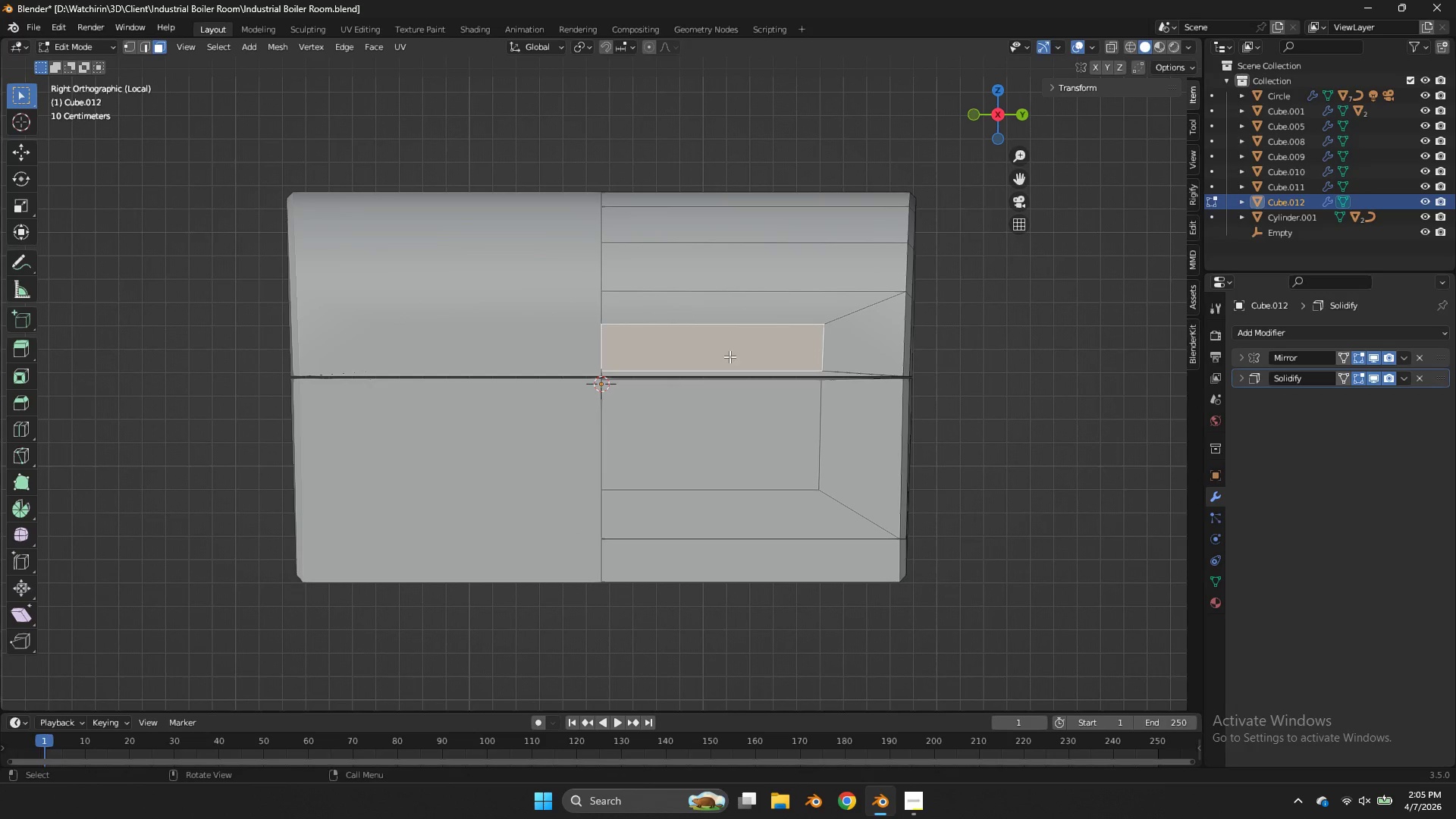 
type(gz)
 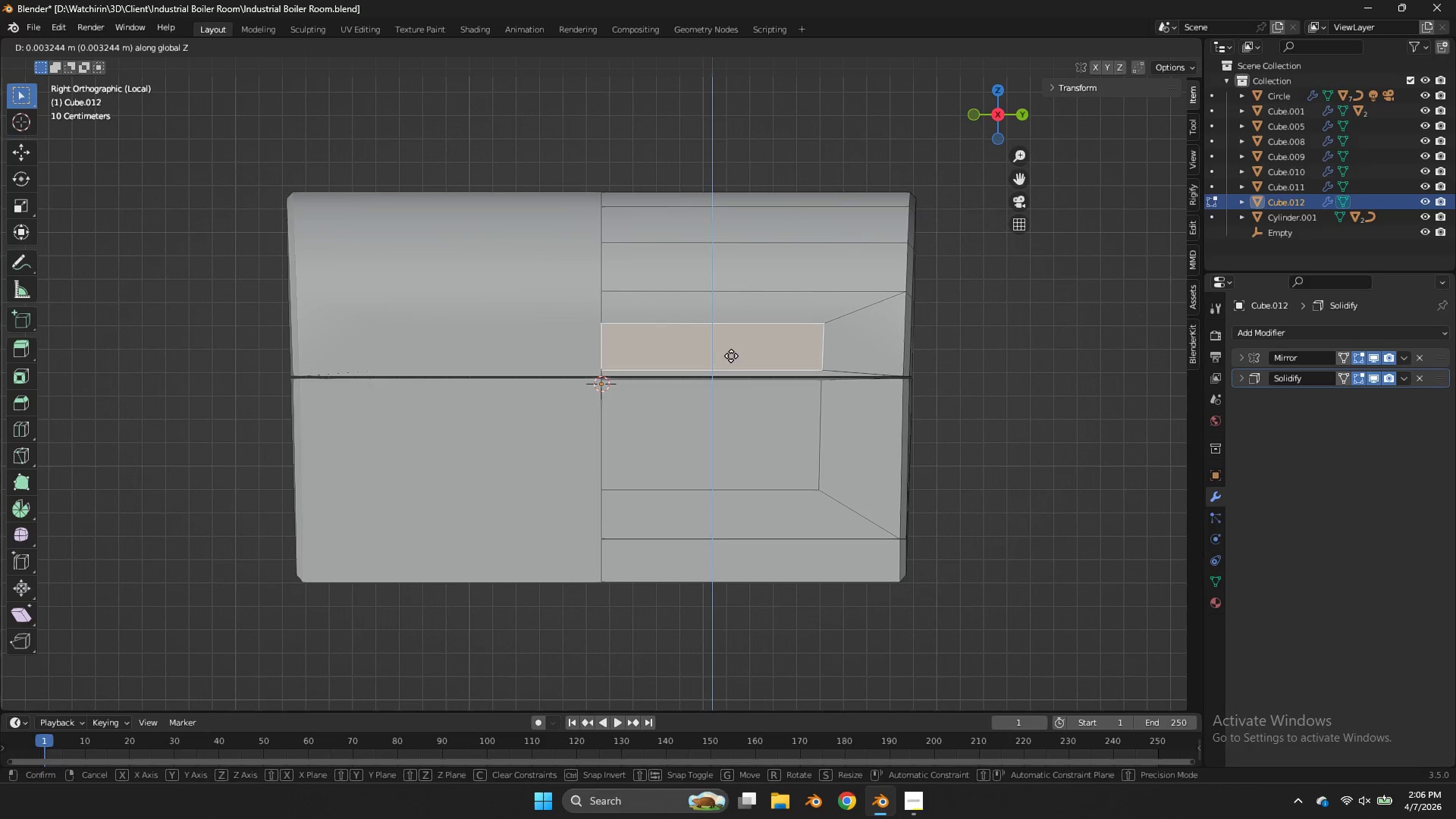 
hold_key(key=ShiftLeft, duration=1.56)
left_click([729, 399])
 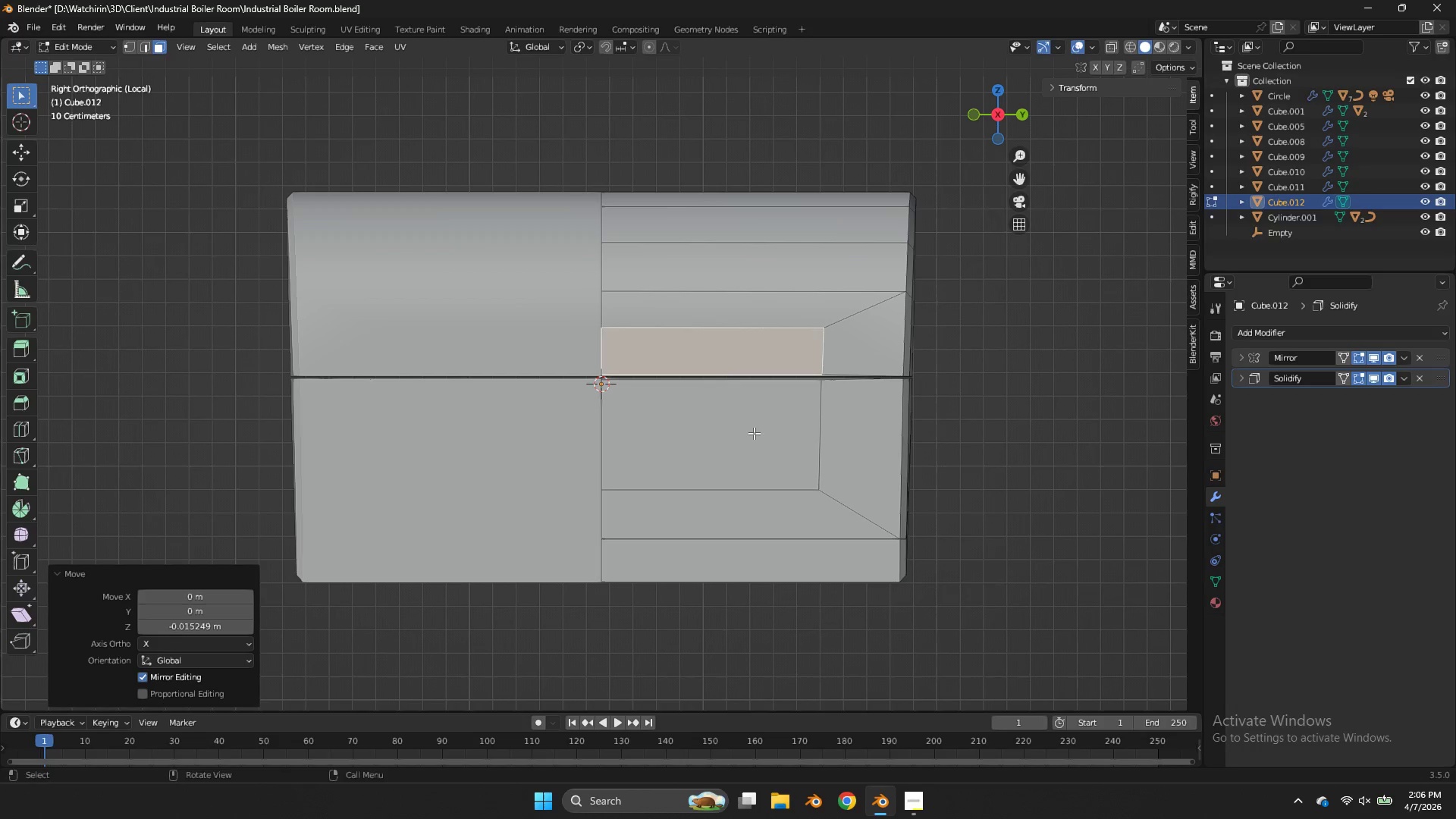 
left_click([754, 433])
 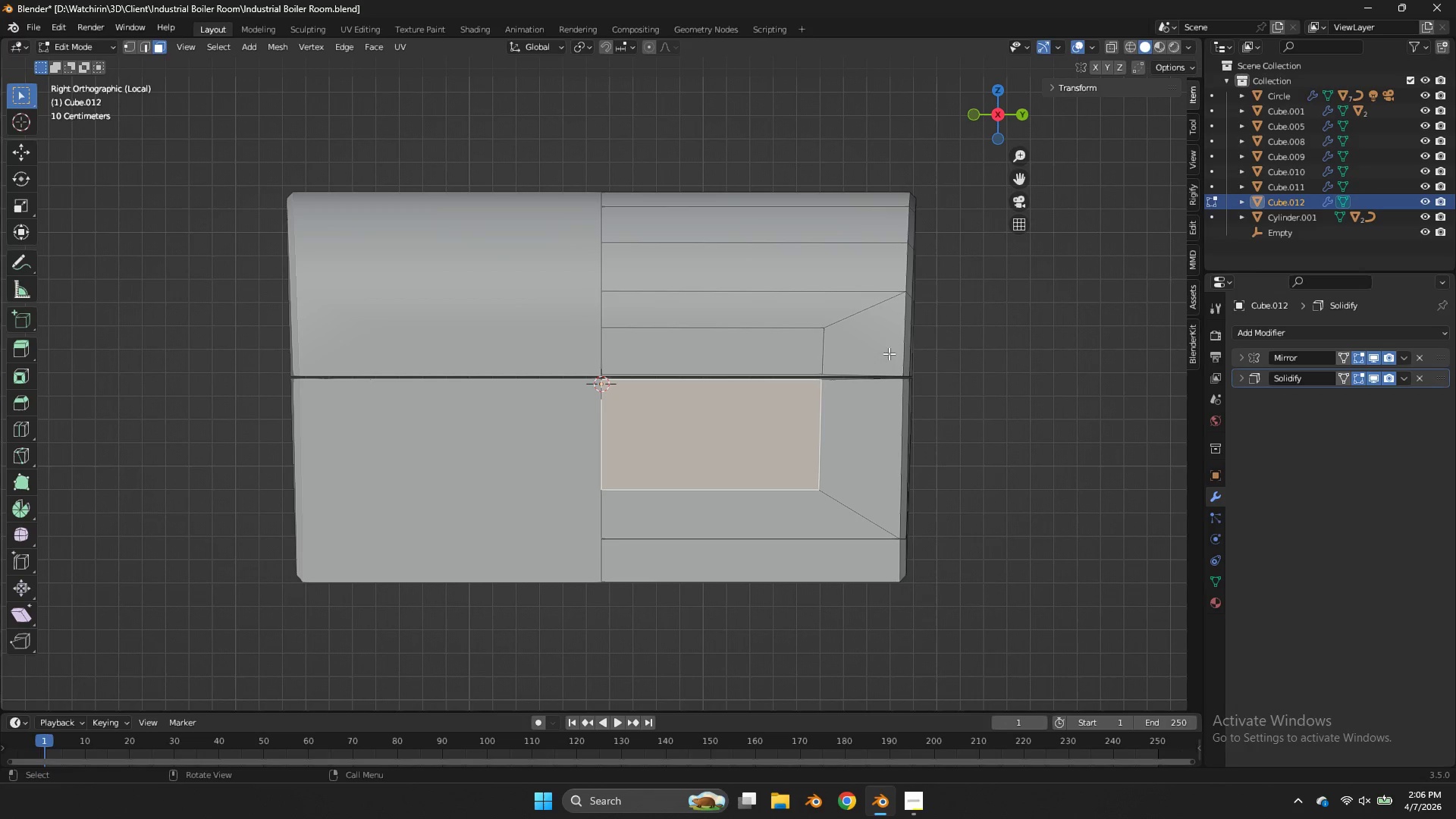 
hold_key(key=ShiftLeft, duration=0.31)
left_click([788, 354])
 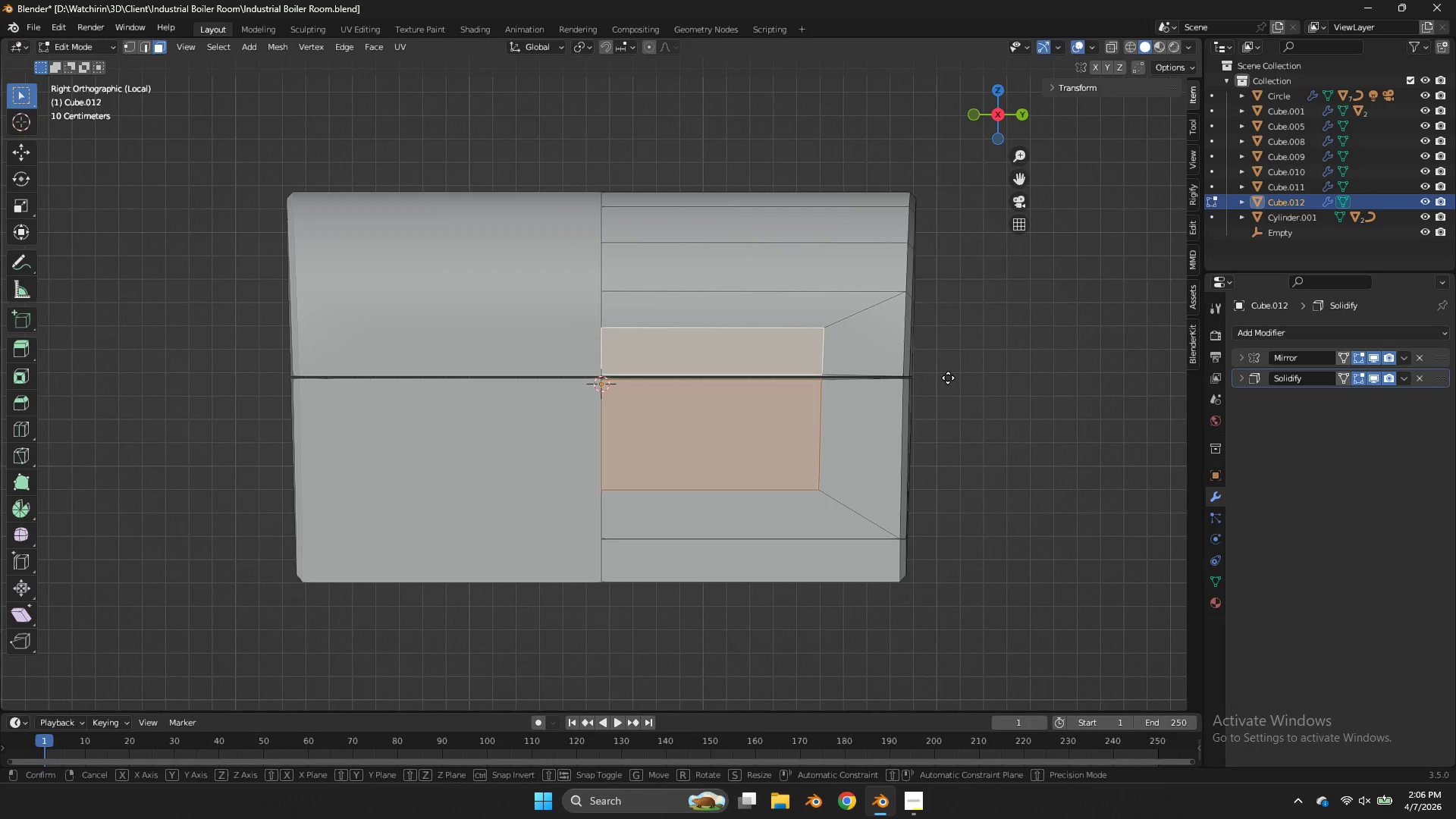 
type(gsz)
 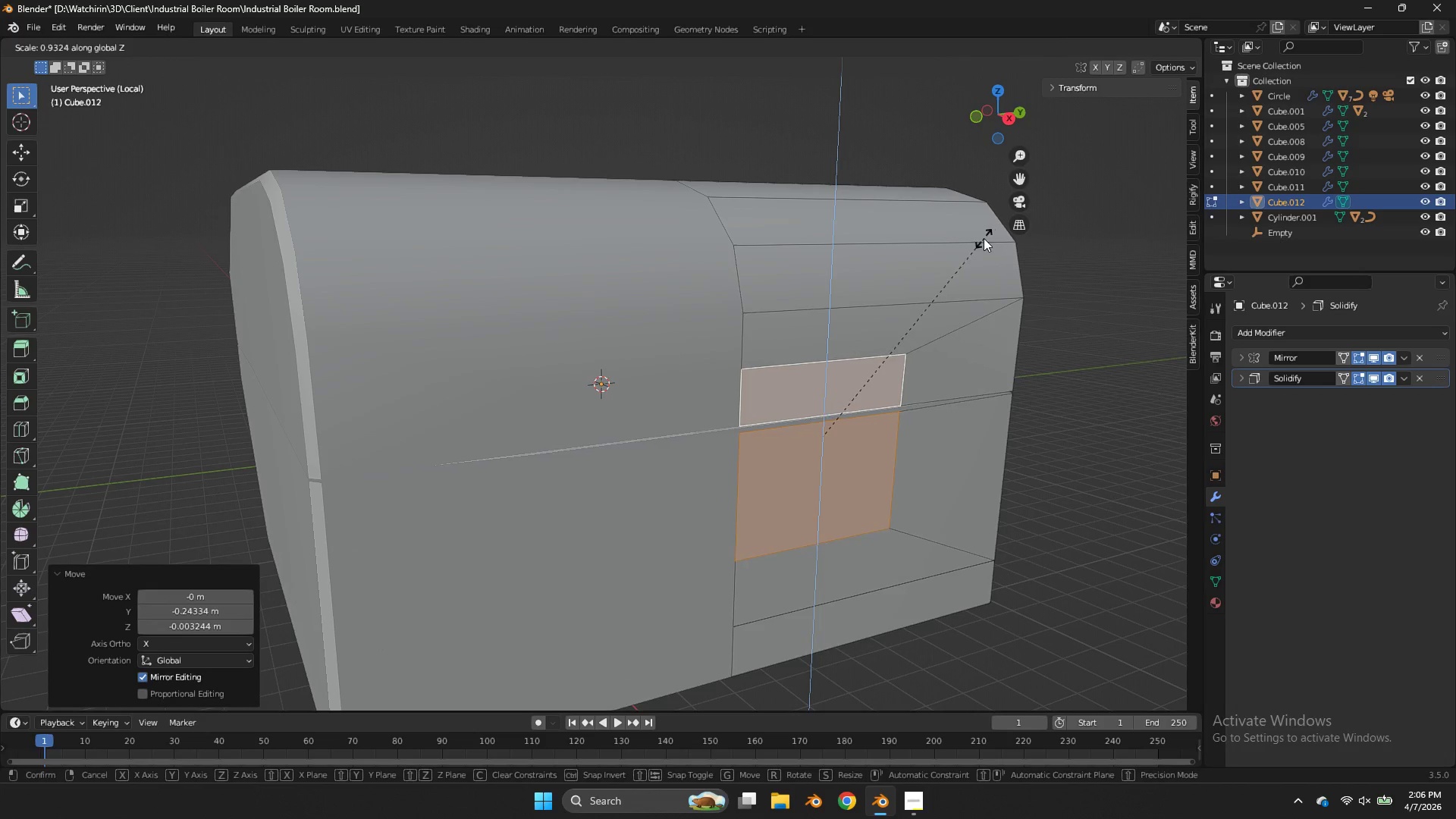 
left_click_drag(start_coordinate=[1018, 119], to_coordinate=[1072, 139])
 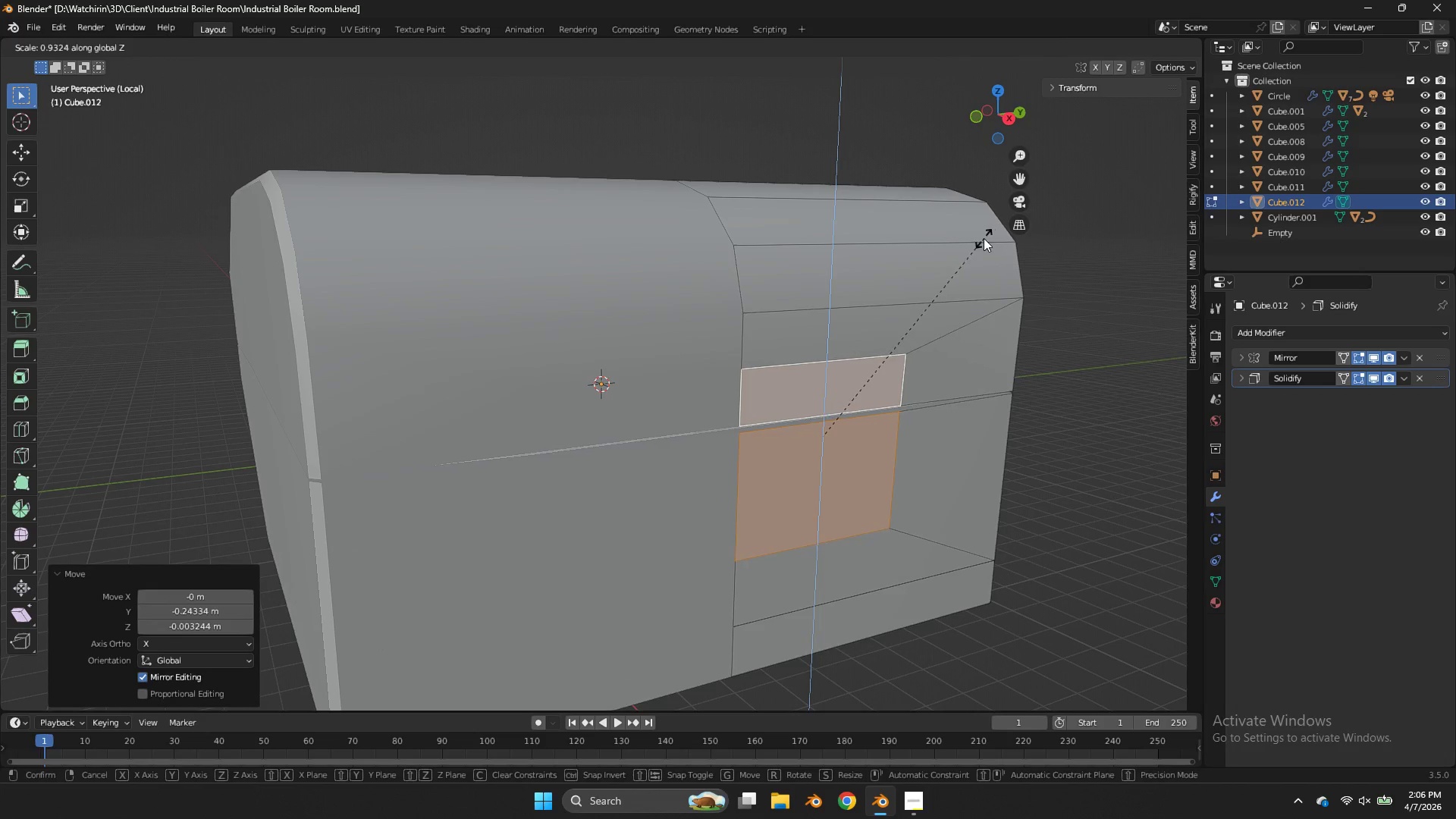 
left_click([984, 238])
 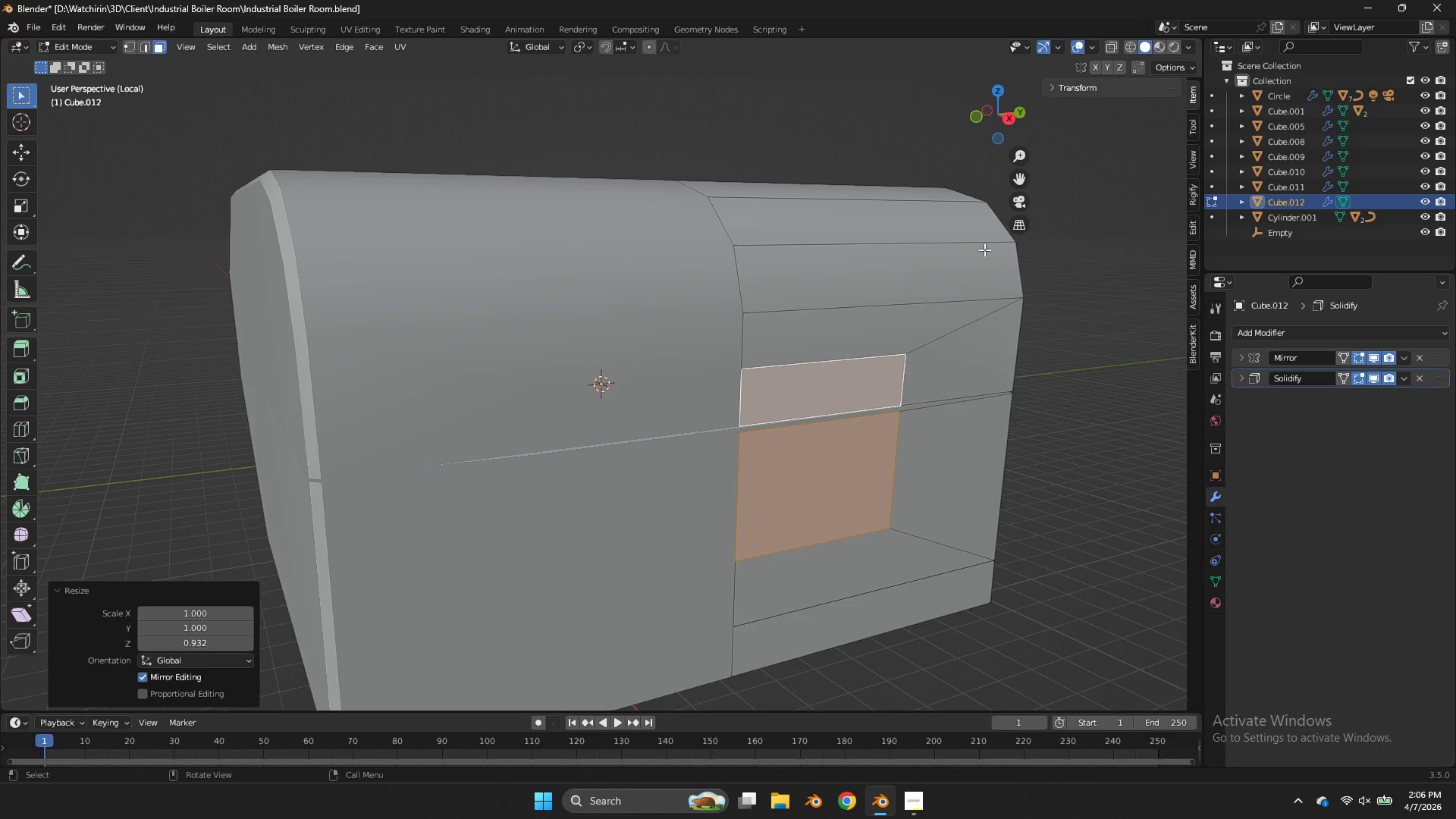 
key(E)
 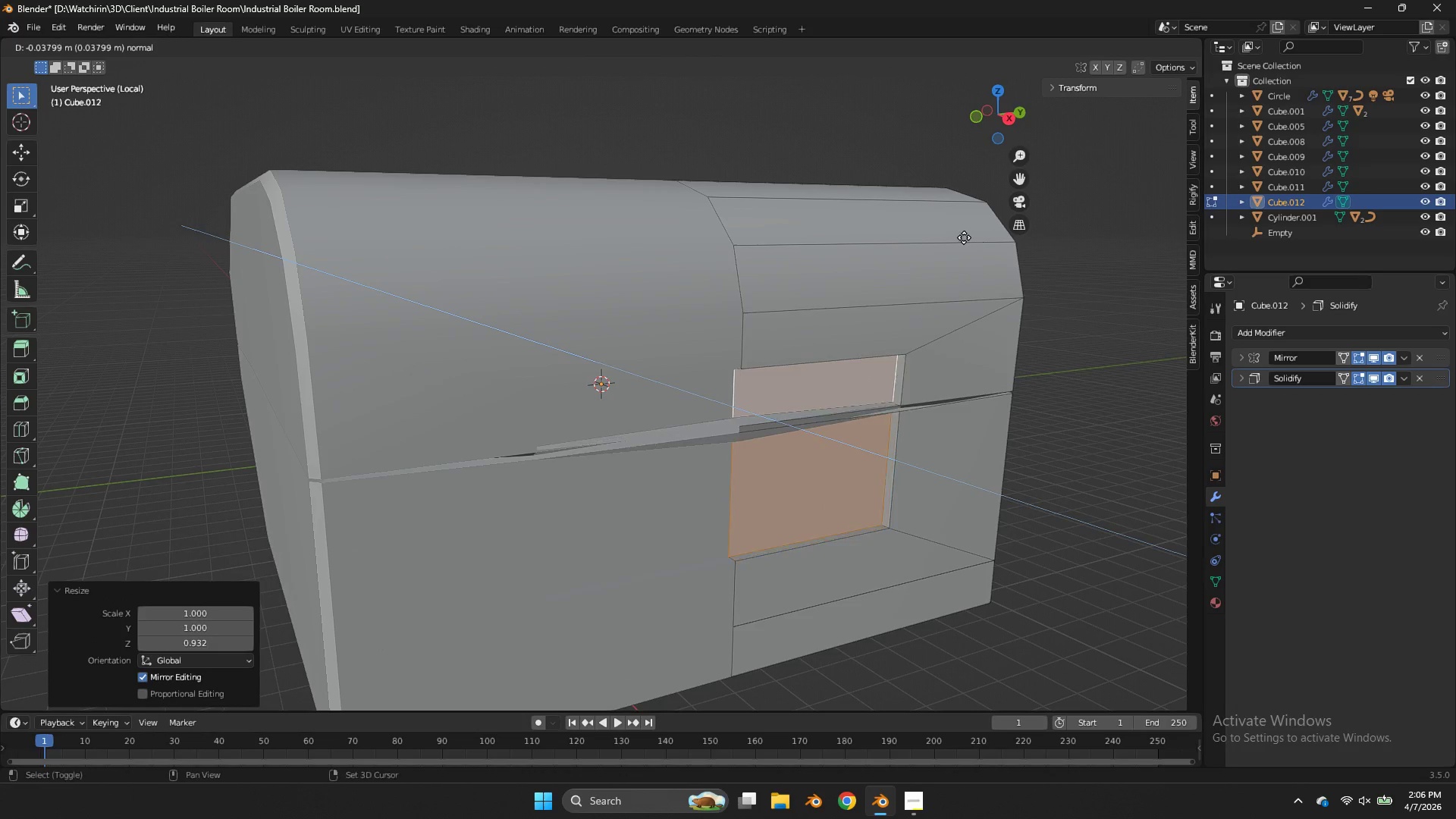 
hold_key(key=ShiftLeft, duration=1.3)
left_click([607, 102])
 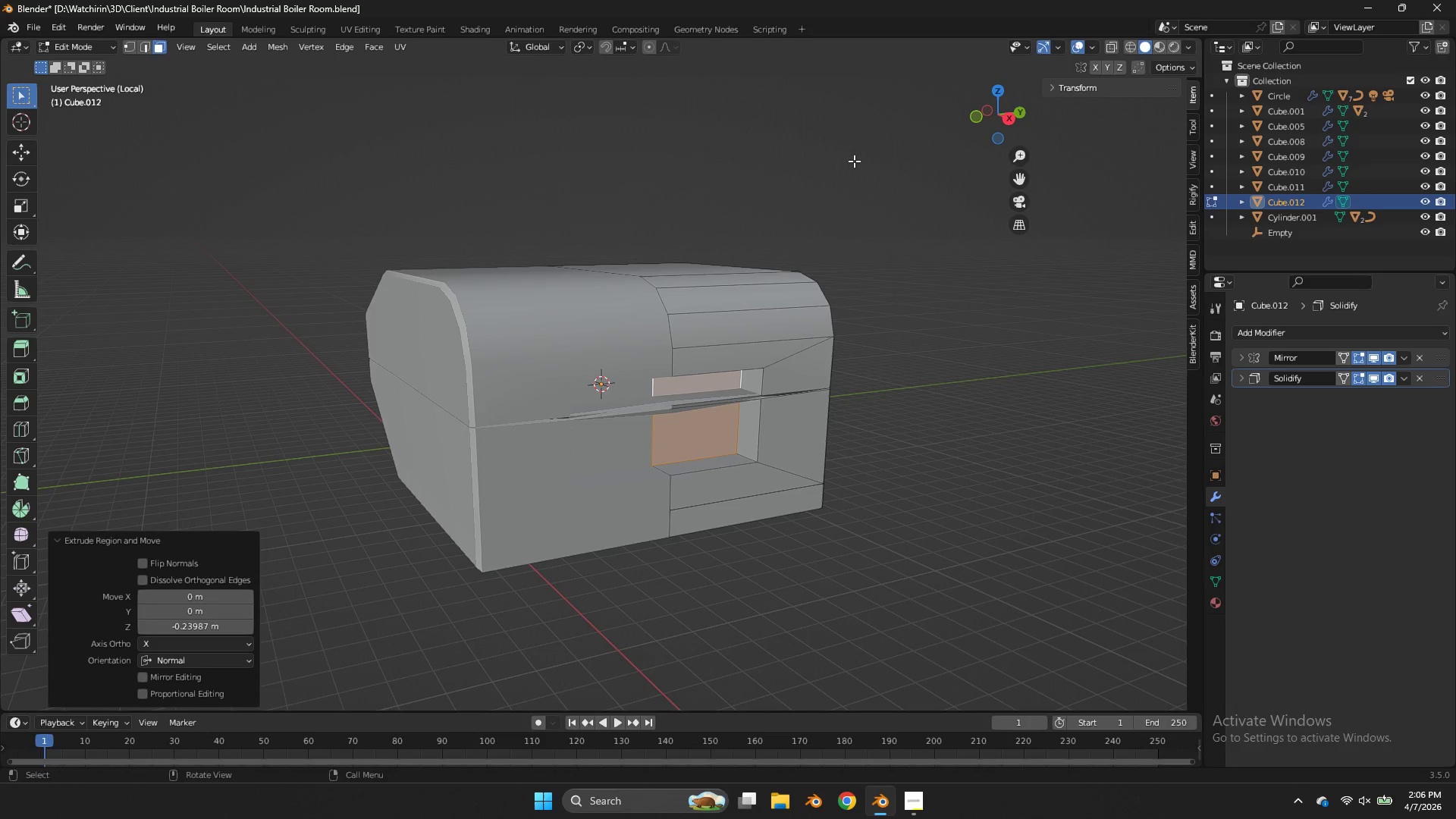 
scroll: coordinate [916, 255], scroll_direction: none, amount: 0.0
 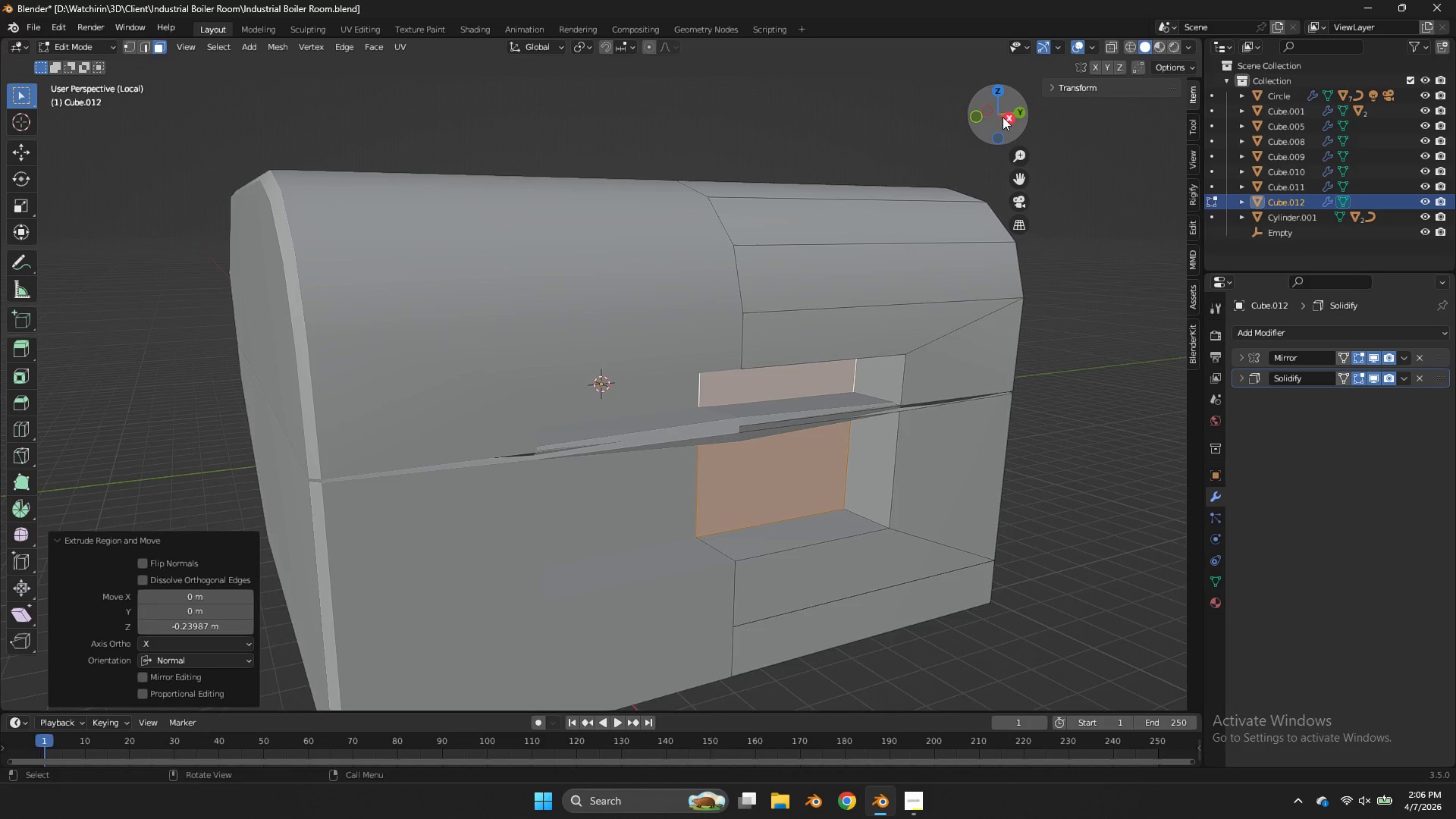 
left_click_drag(start_coordinate=[999, 118], to_coordinate=[1006, 59])
 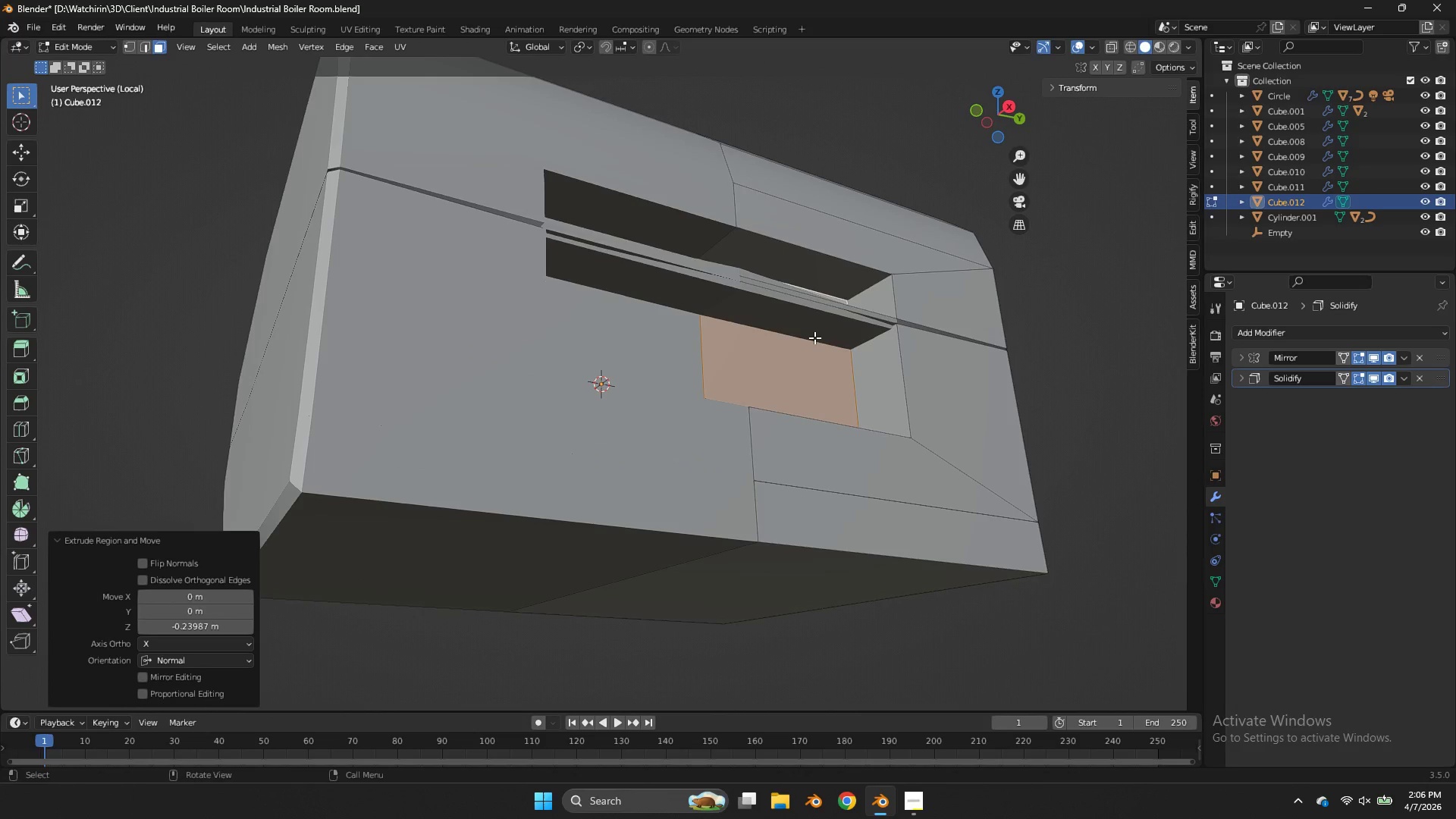 
left_click([814, 337])
 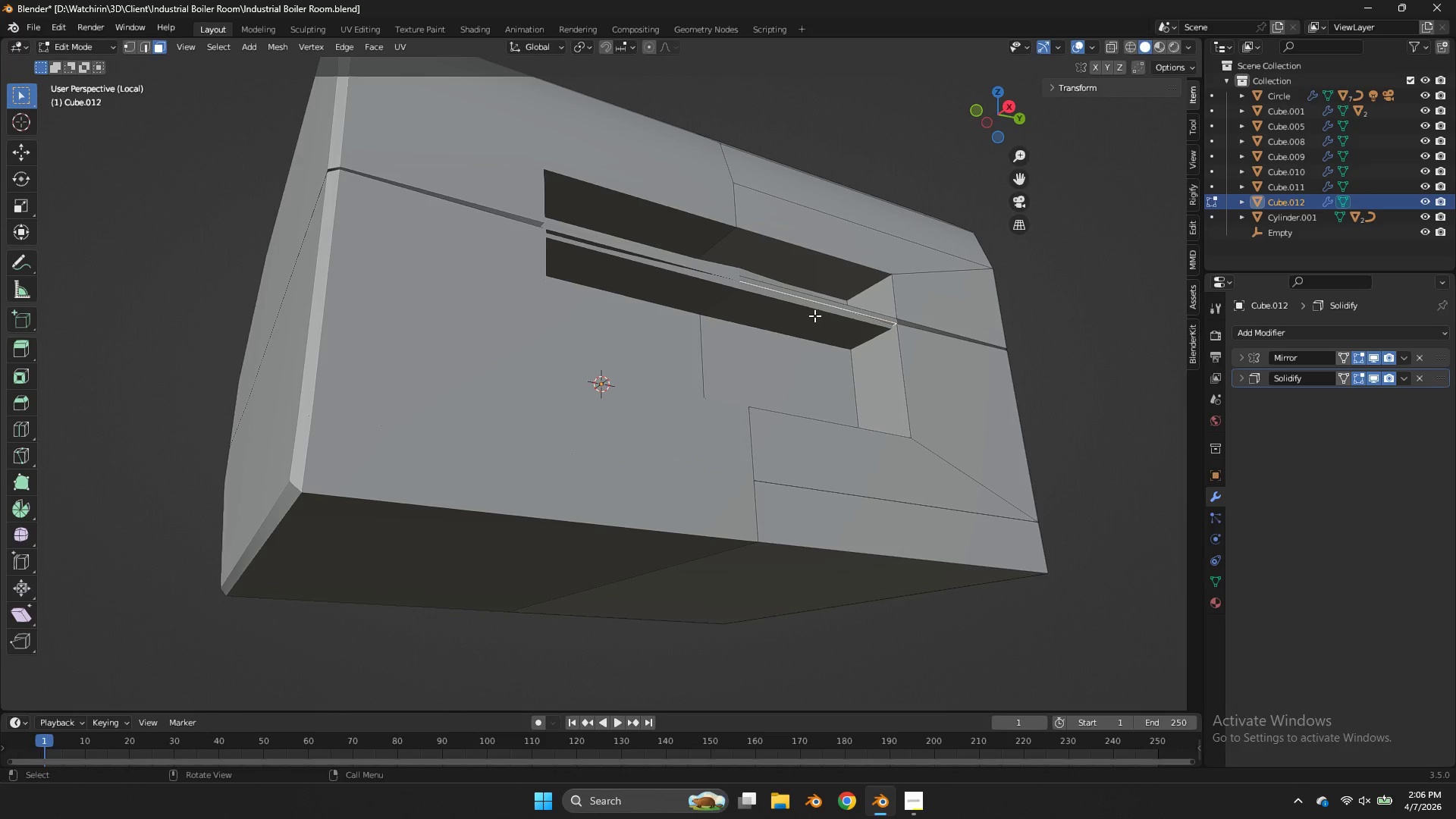 
key(X)
 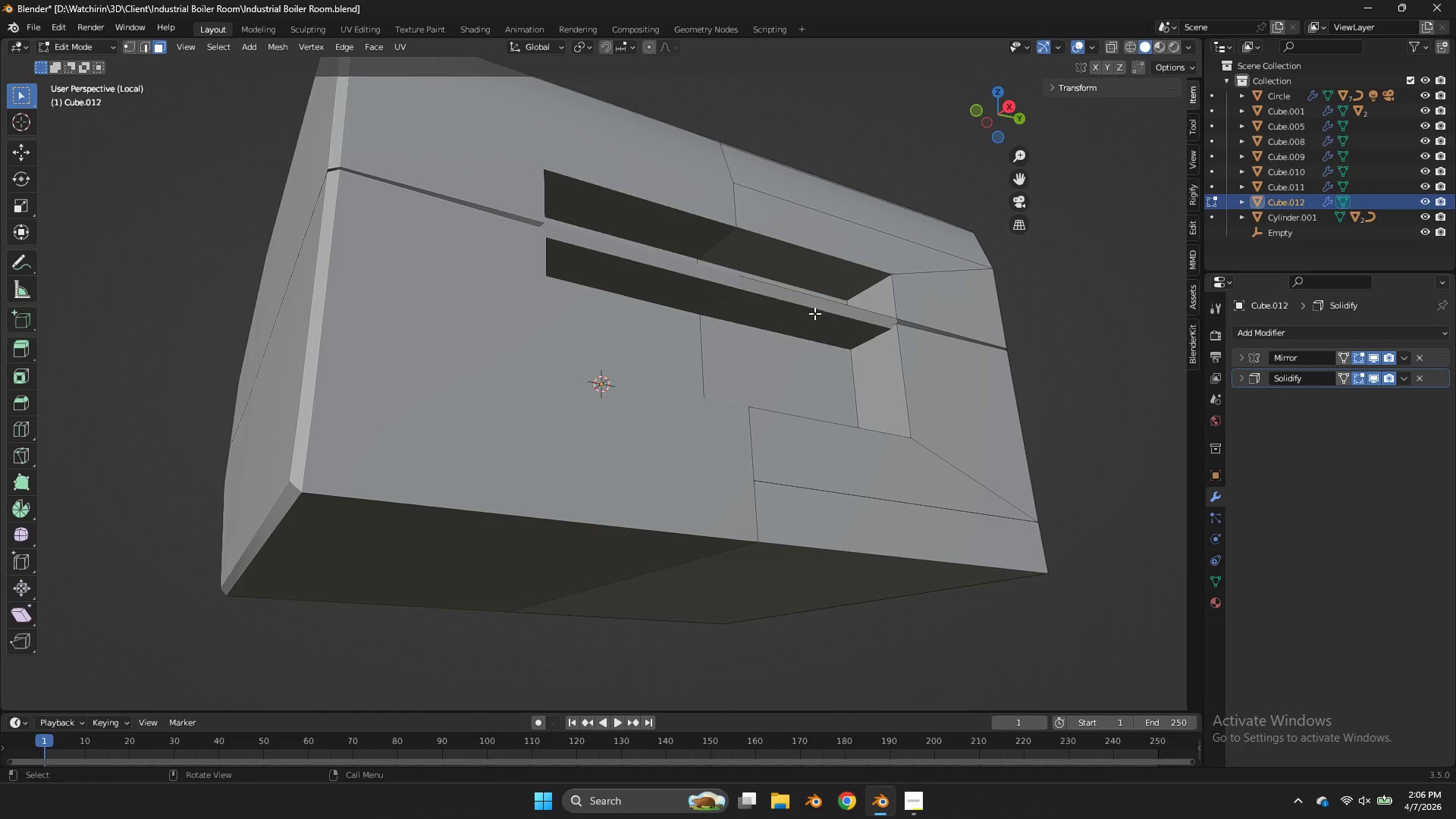 
double_click([814, 312])
 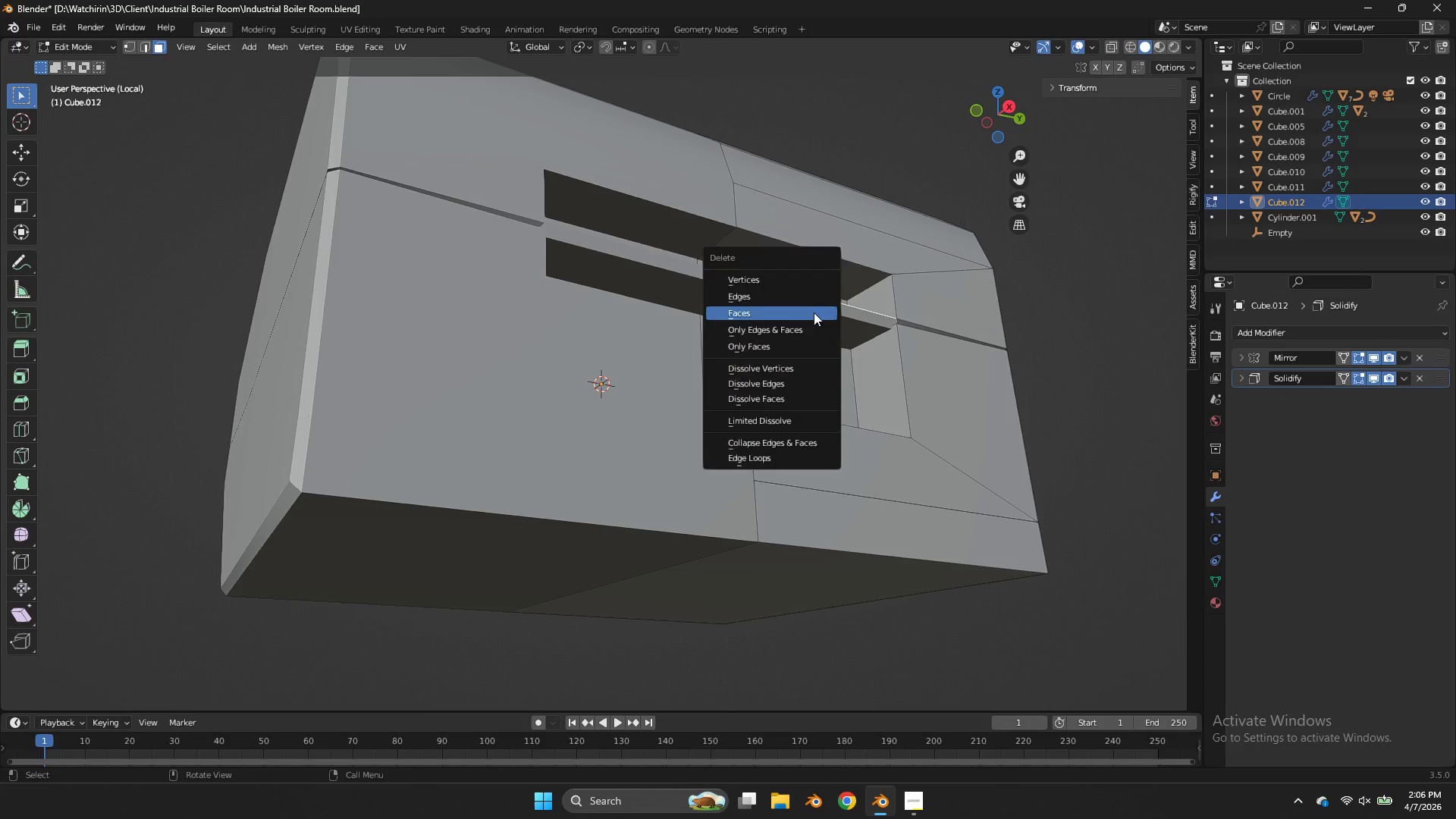 
key(X)
 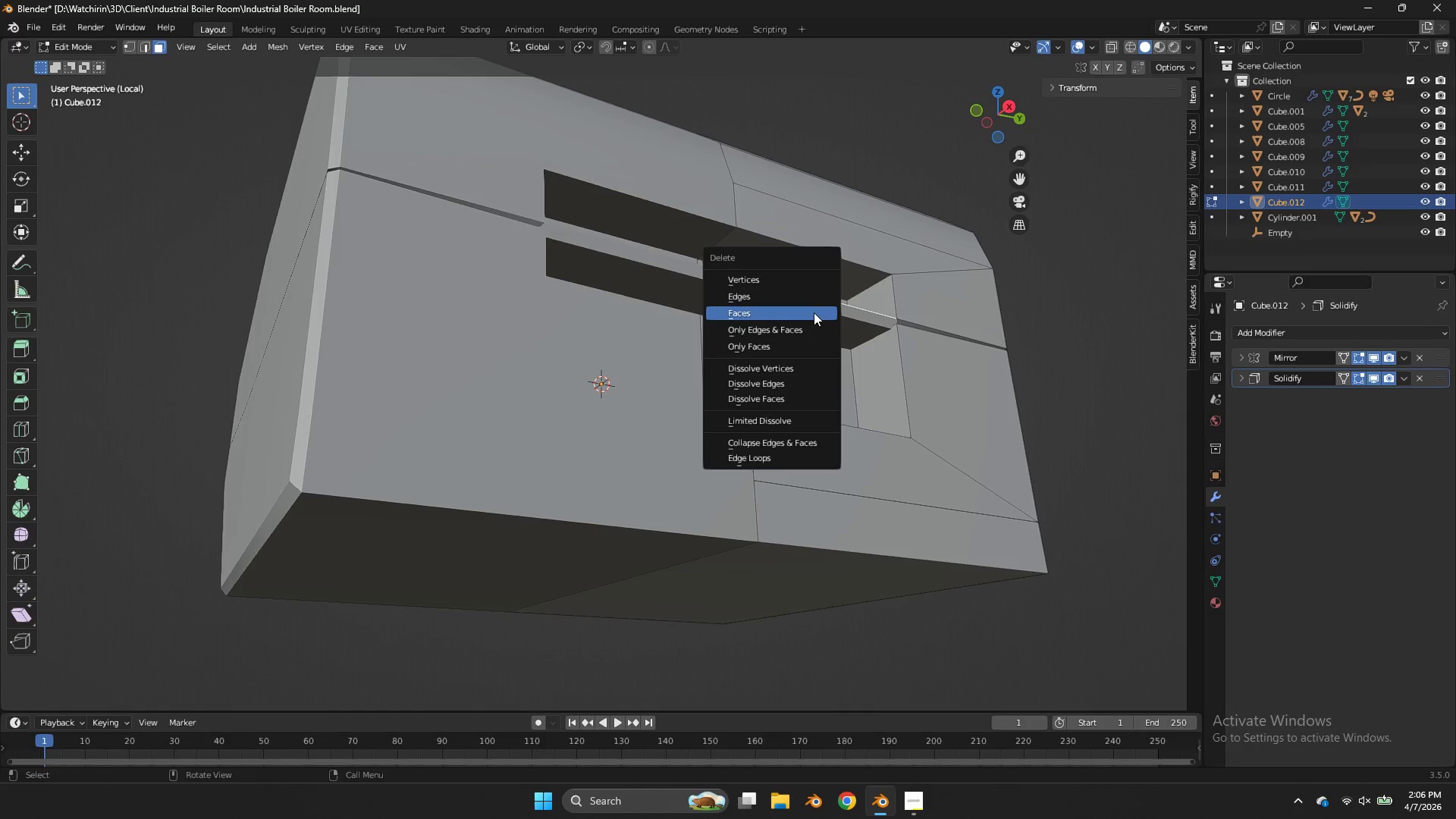 
triple_click([814, 312])
 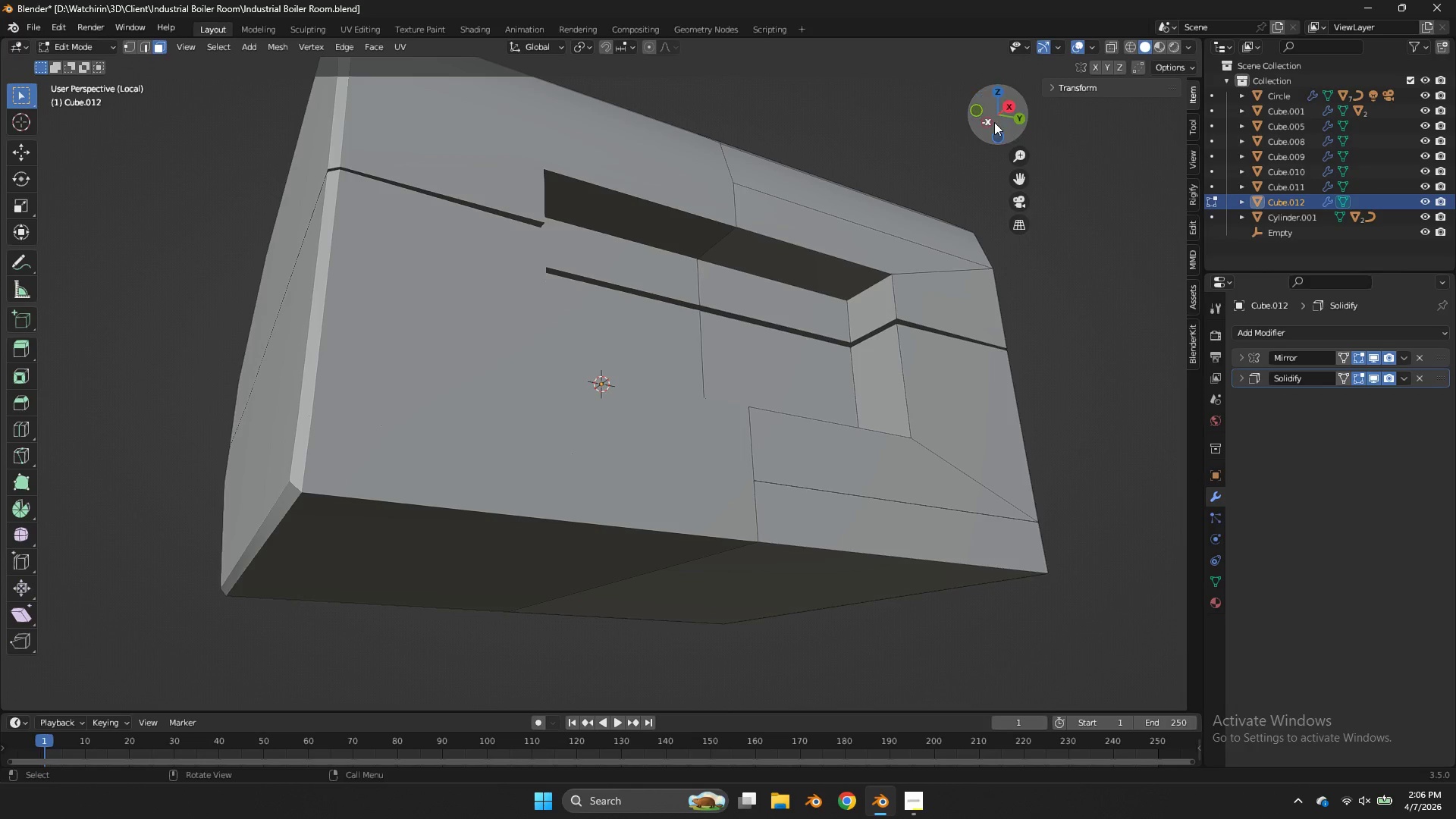 
left_click_drag(start_coordinate=[984, 122], to_coordinate=[985, 192])
 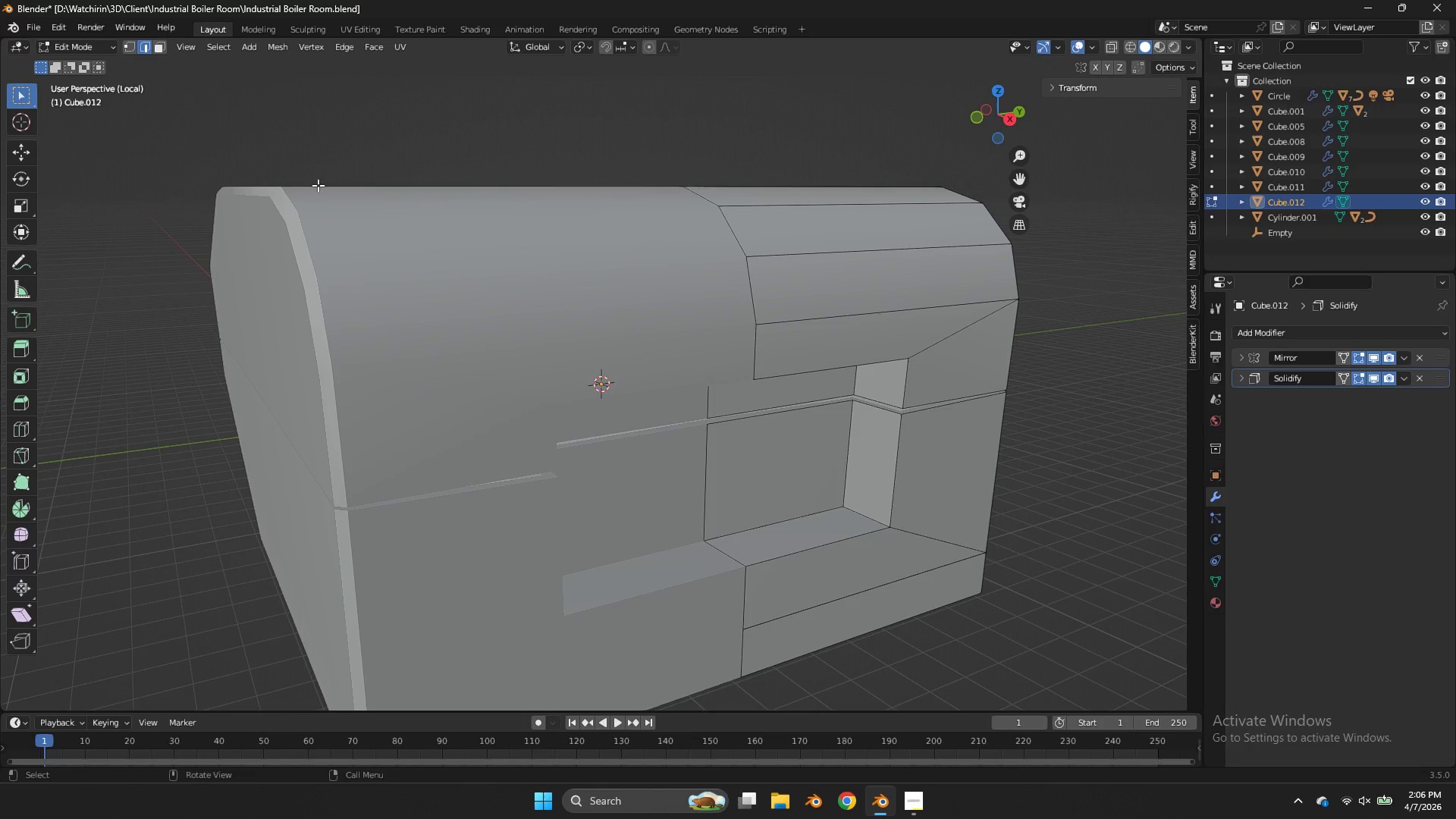 
left_click([774, 513])
 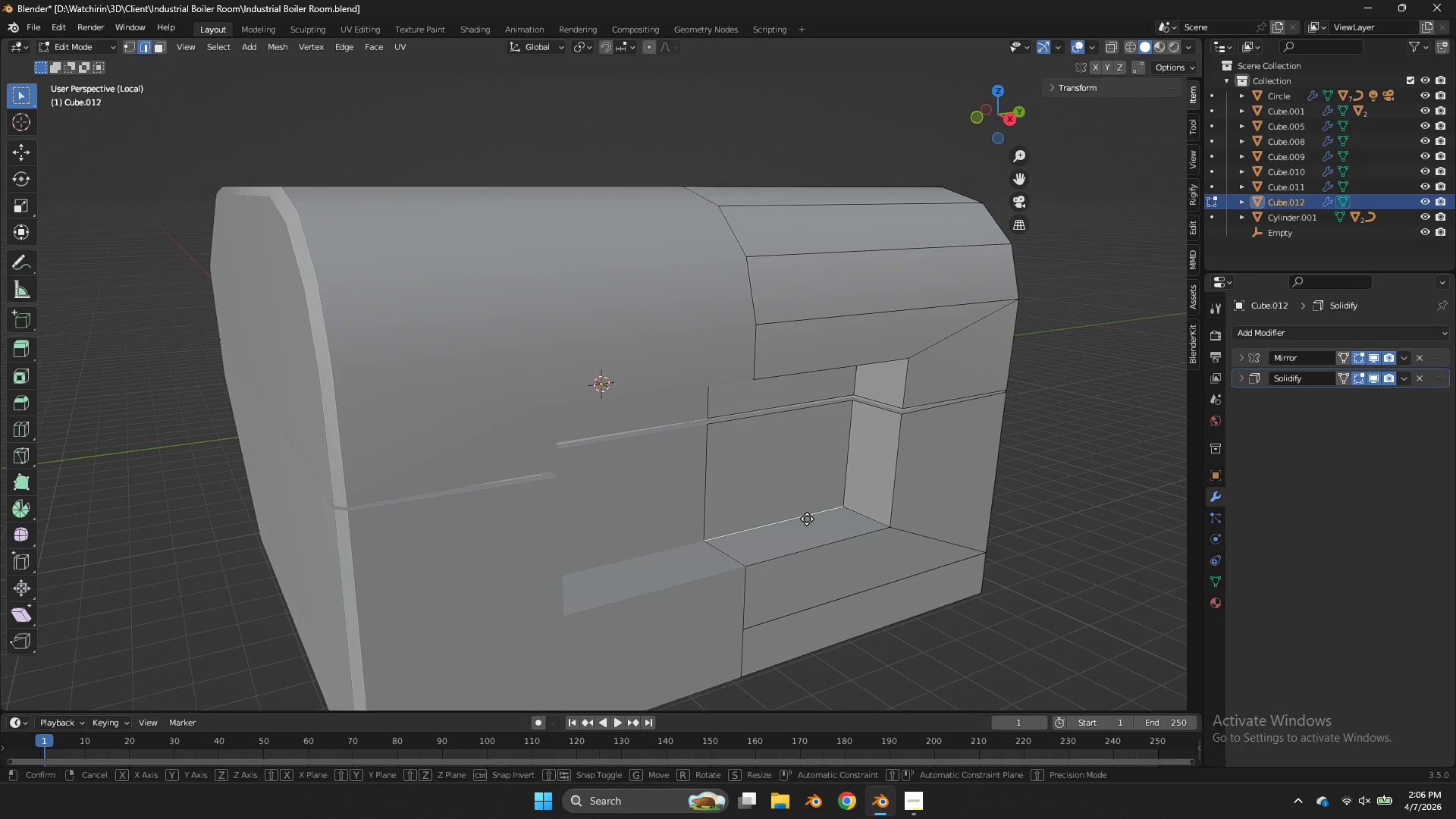 
type(gx)
 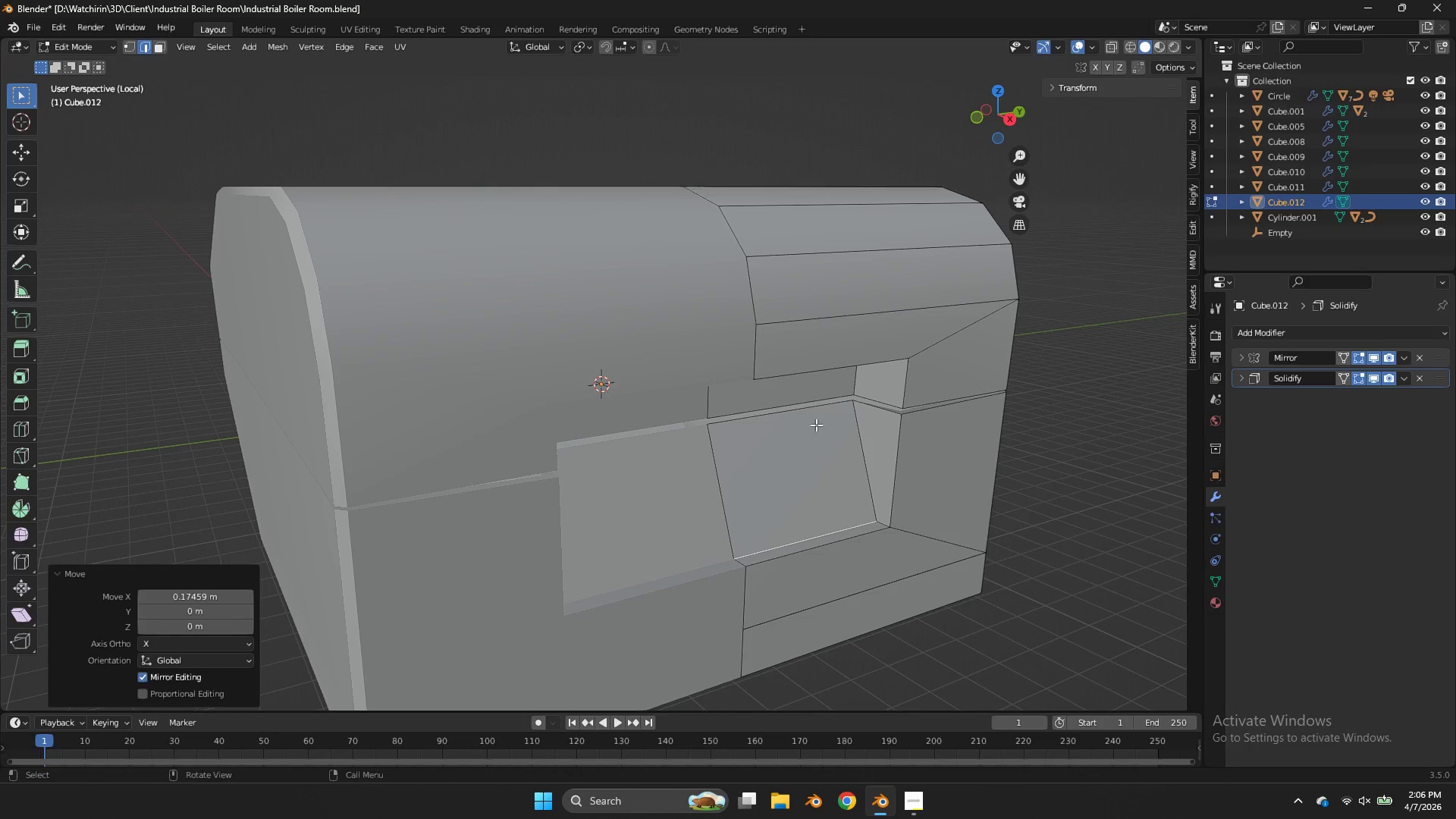 
left_click([786, 392])
 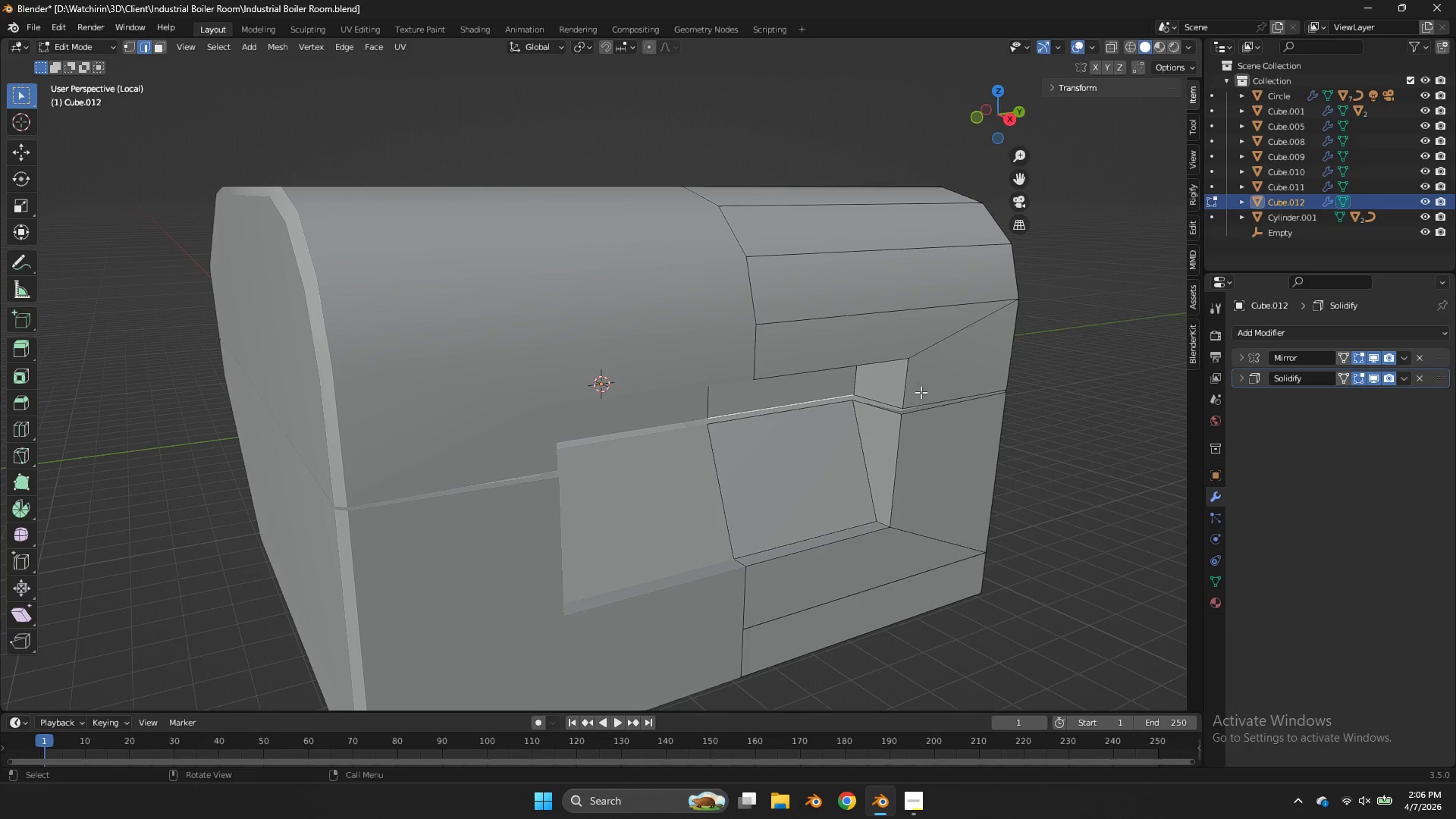 
hold_key(key=AltLeft, duration=0.83)
left_click([918, 401])
 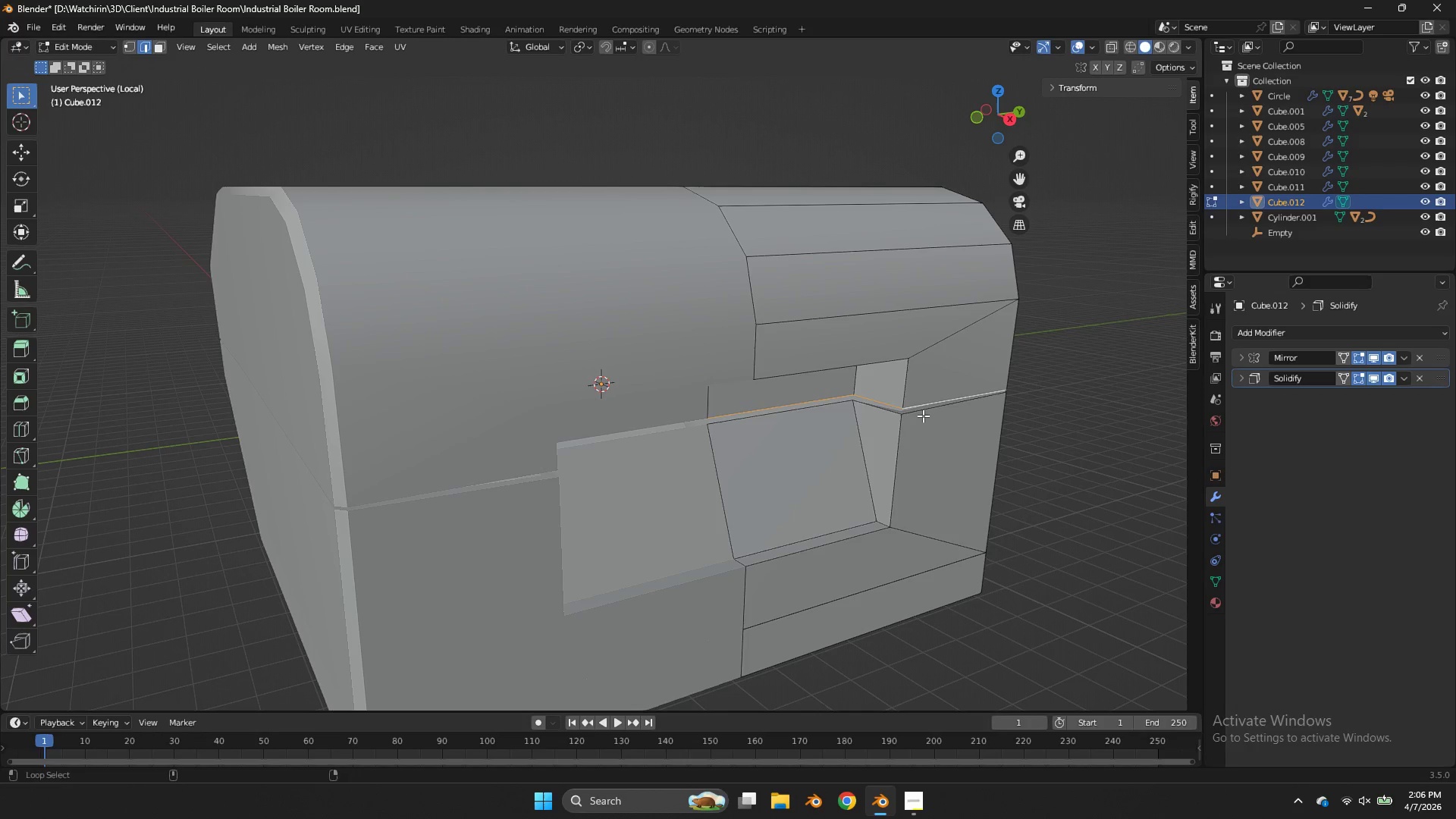 
hold_key(key=ShiftLeft, duration=0.45)
double_click([923, 416])
 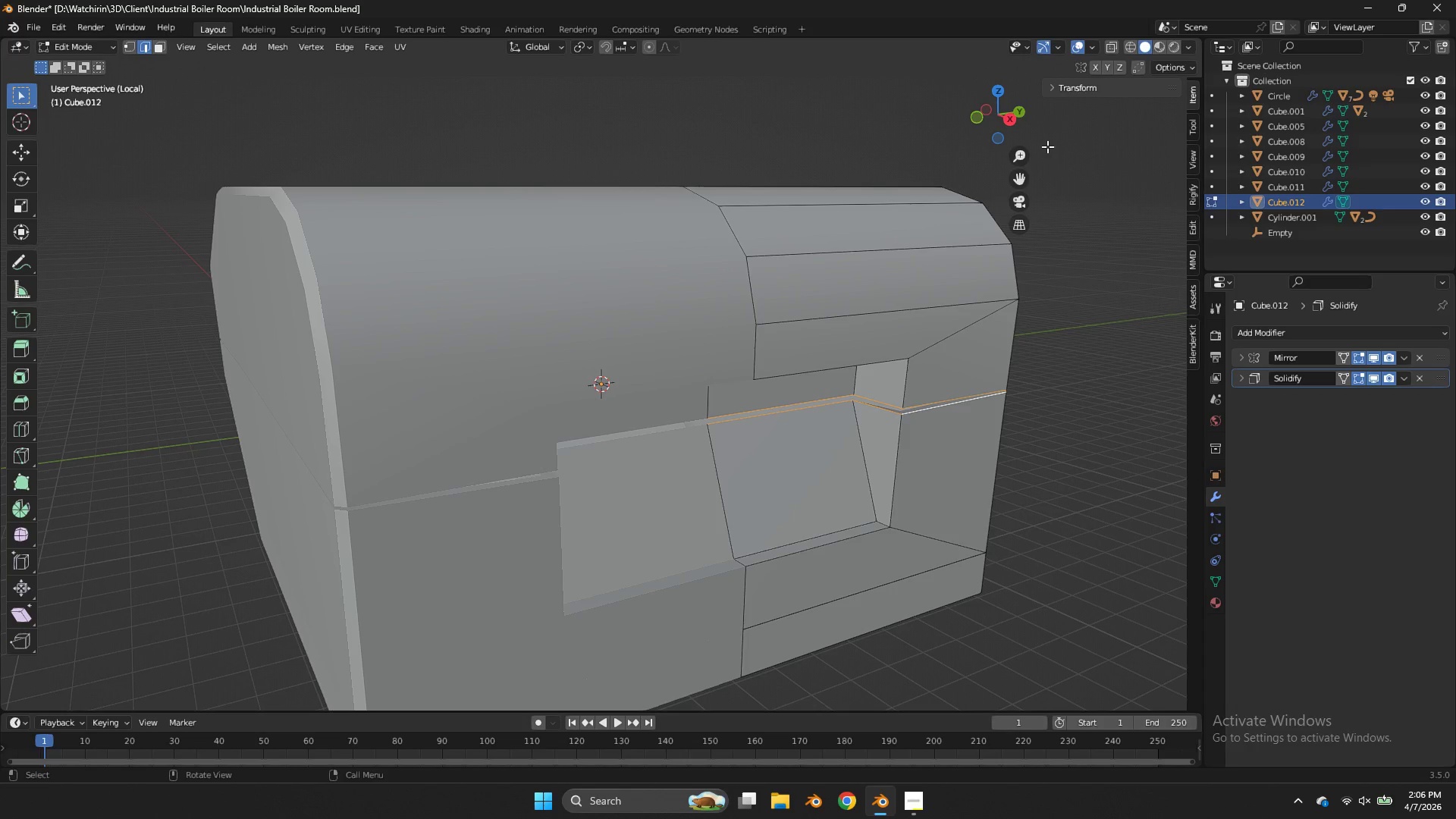 
left_click_drag(start_coordinate=[1010, 126], to_coordinate=[843, 102])
 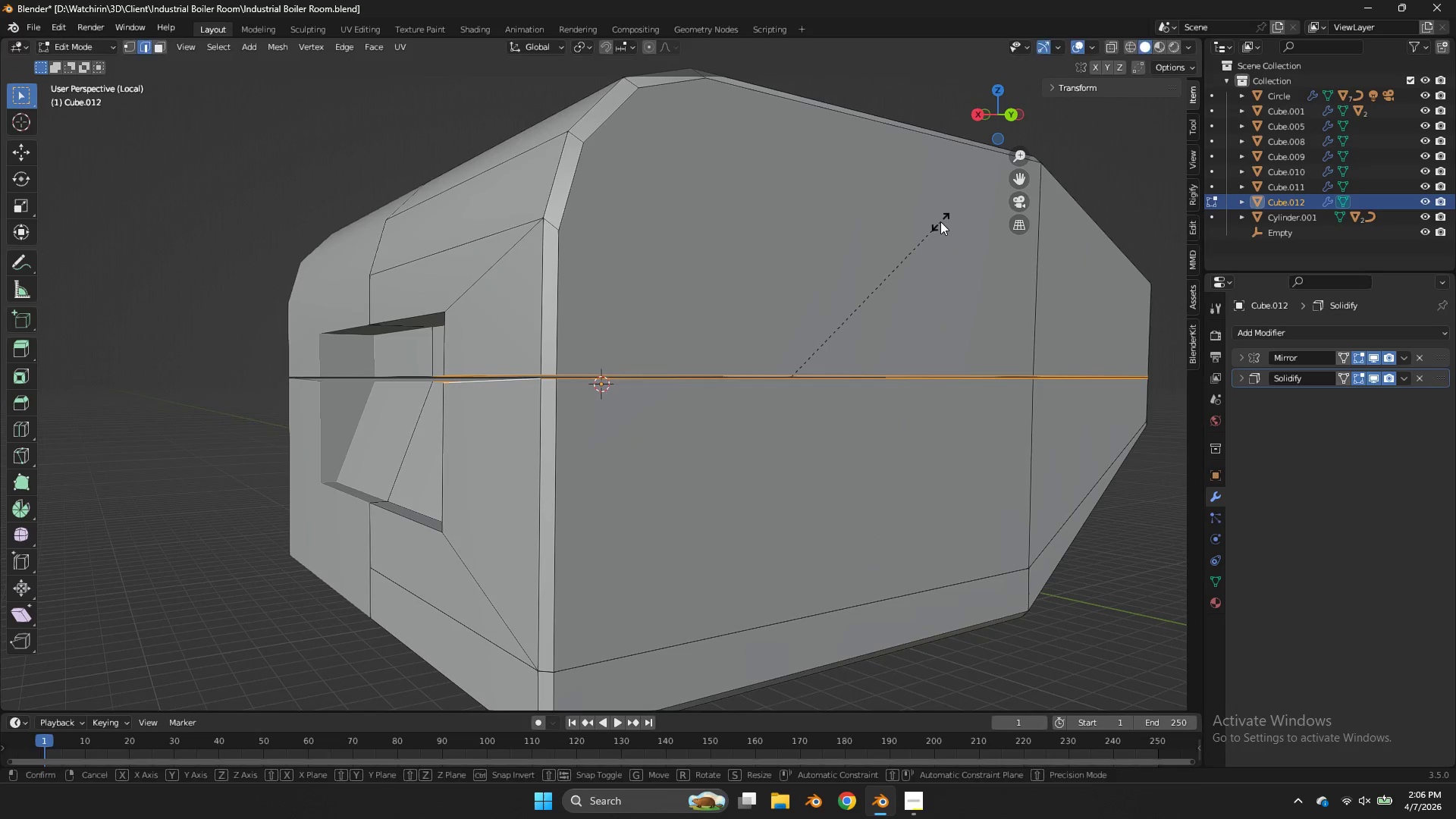 
type(sz)
key(Tab)
key(Tab)
 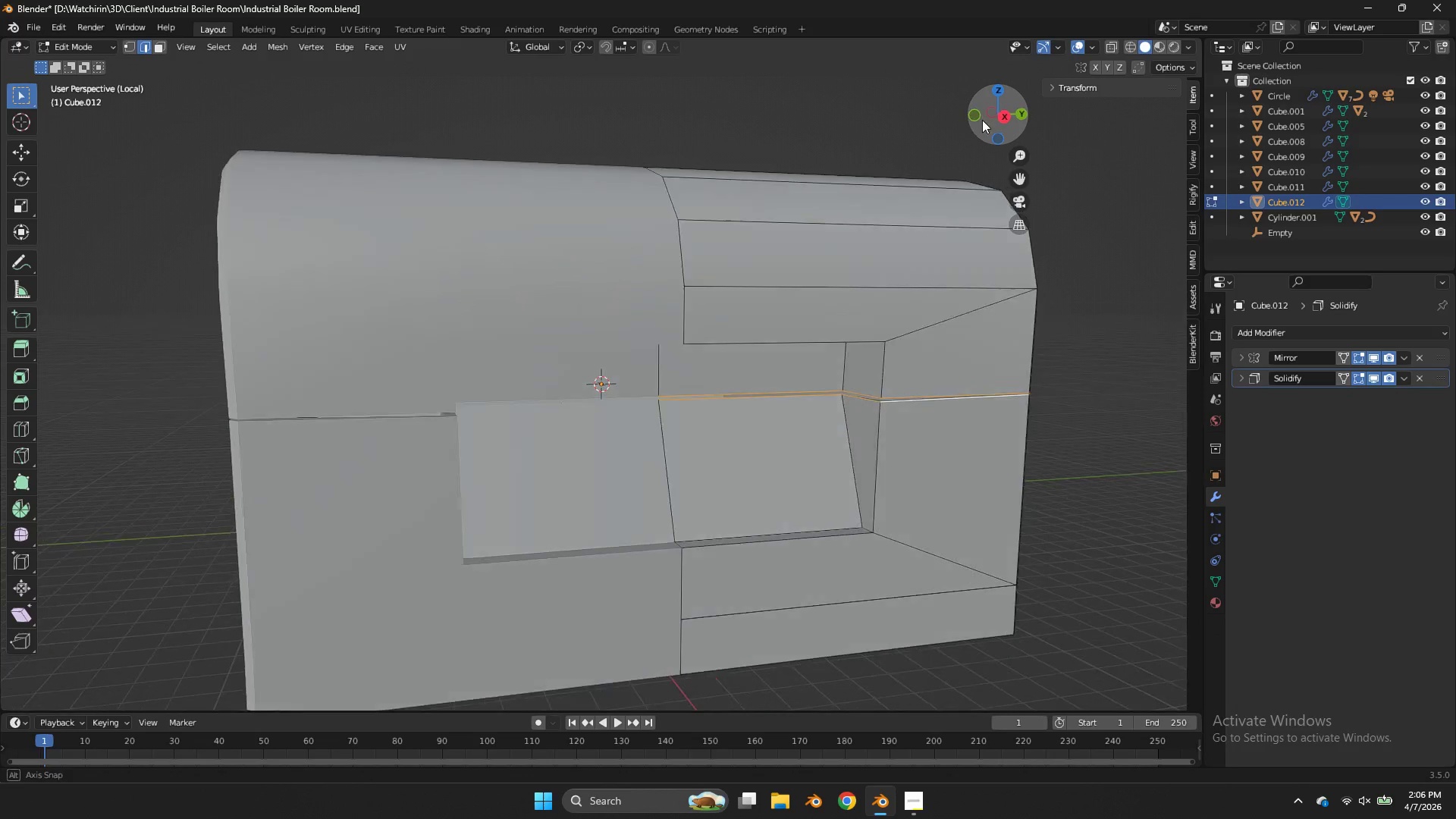 
left_click_drag(start_coordinate=[992, 103], to_coordinate=[1145, 102])
 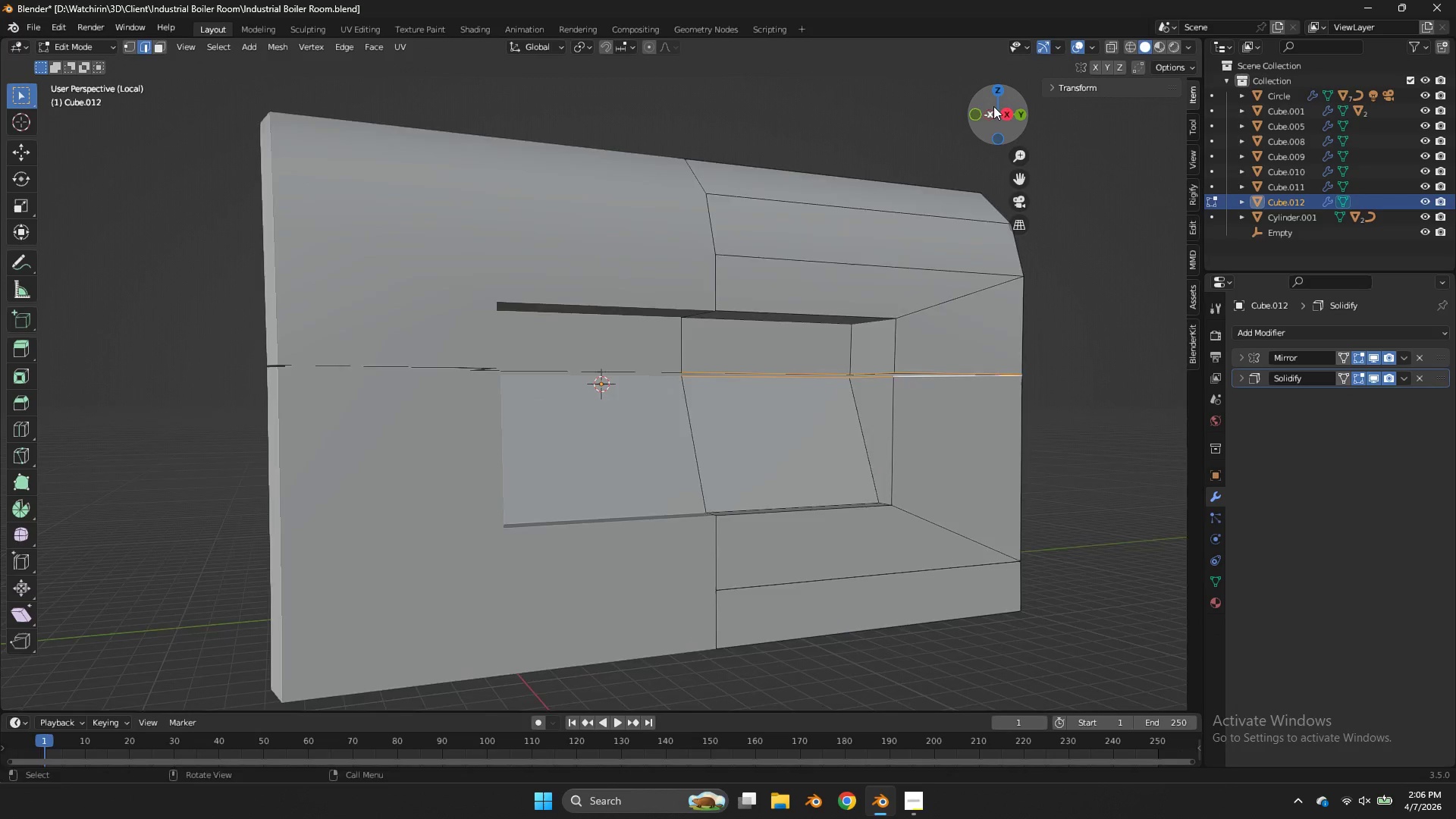 
left_click_drag(start_coordinate=[994, 105], to_coordinate=[1008, 118])
 